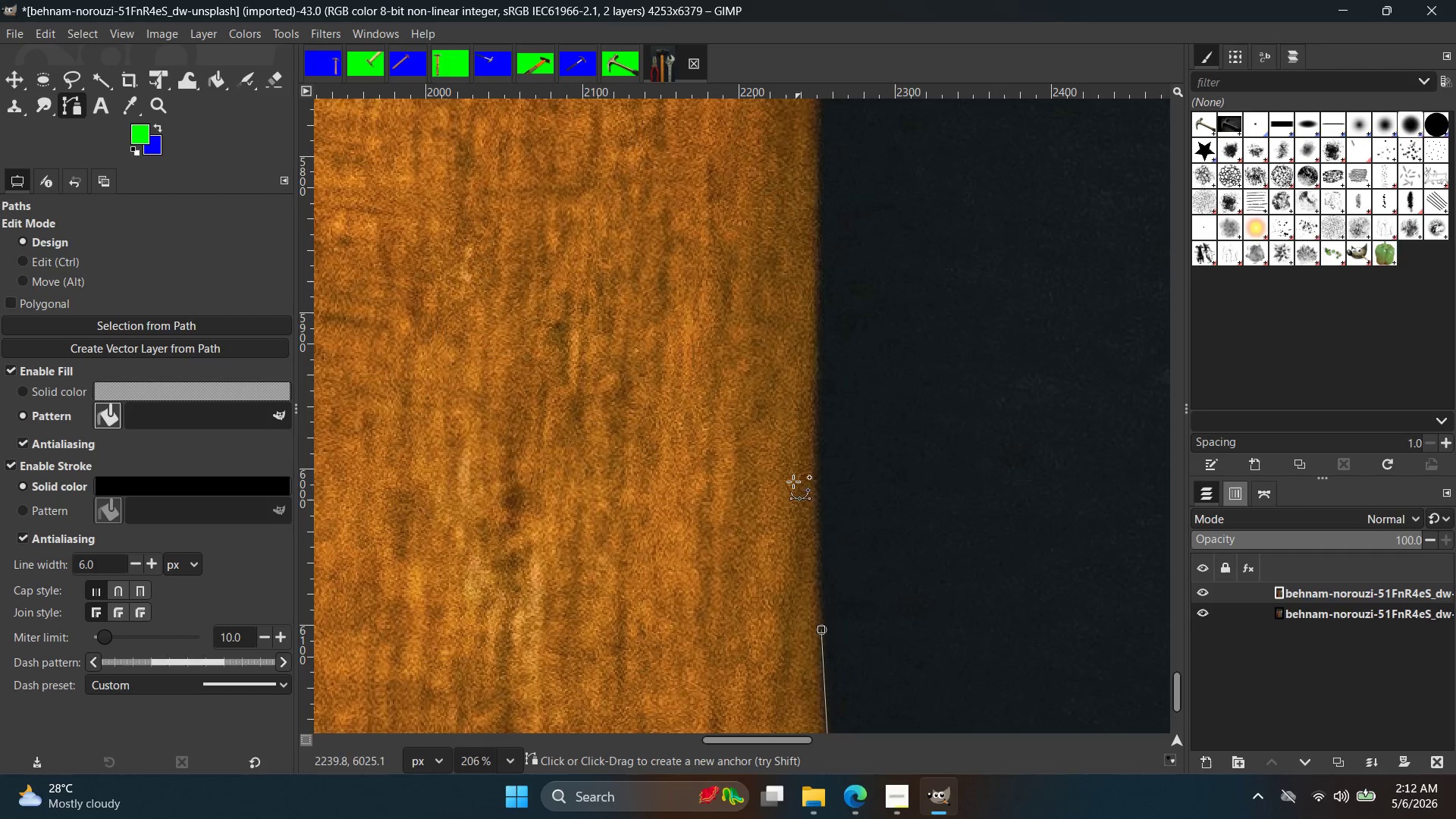 
hold_key(key=Space, duration=0.34)
 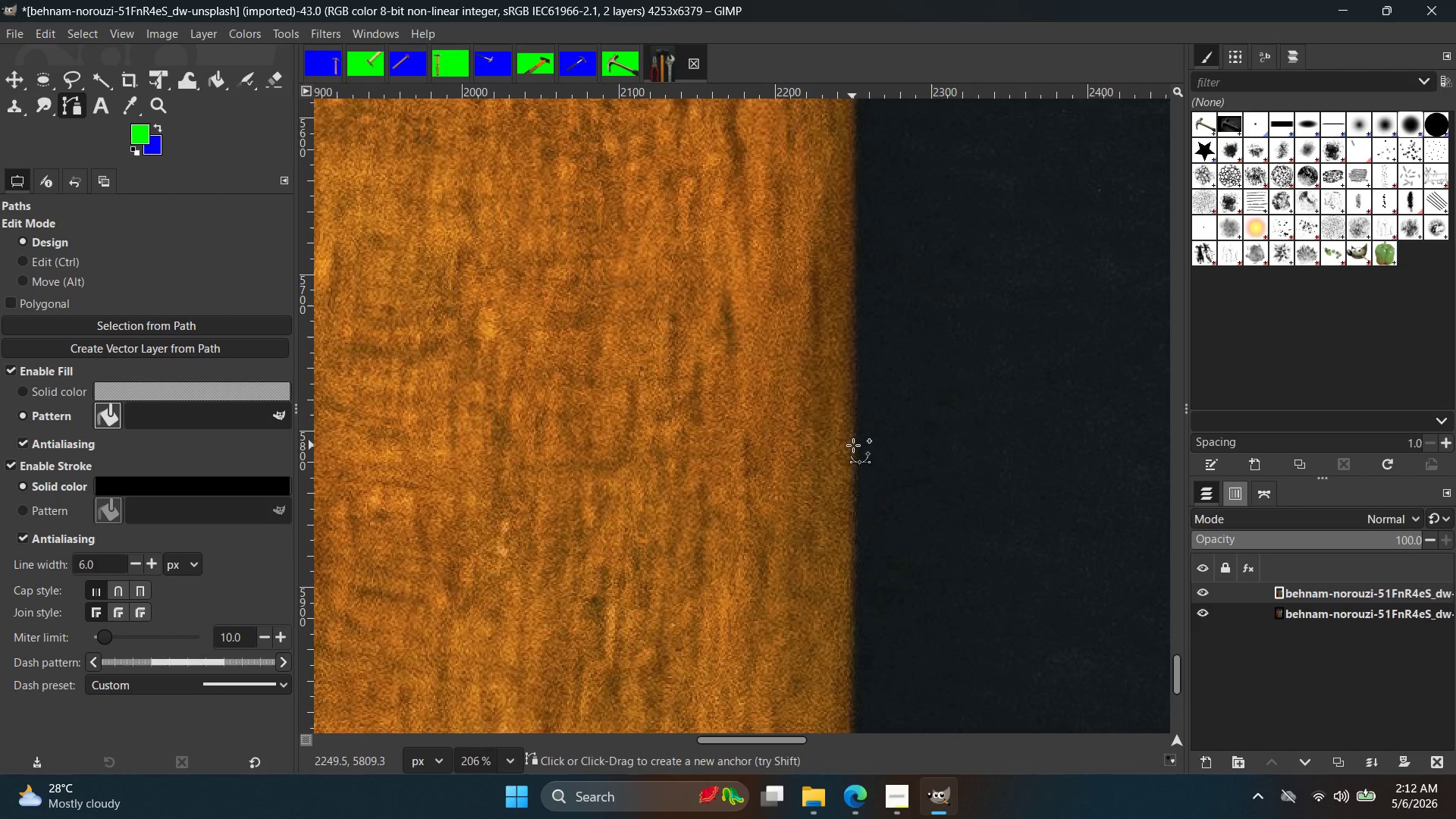 
left_click([853, 444])
 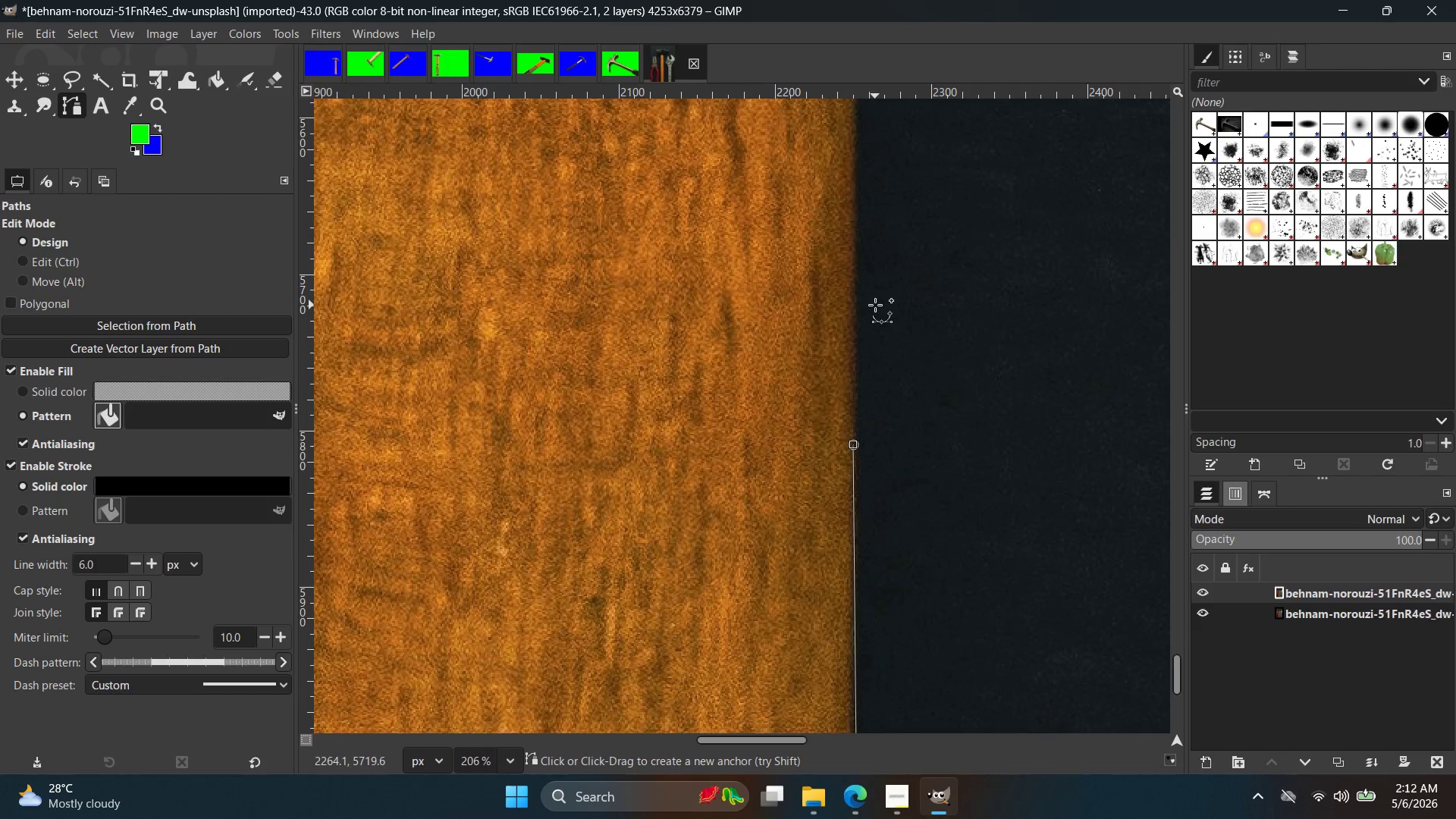 
hold_key(key=Space, duration=0.34)
 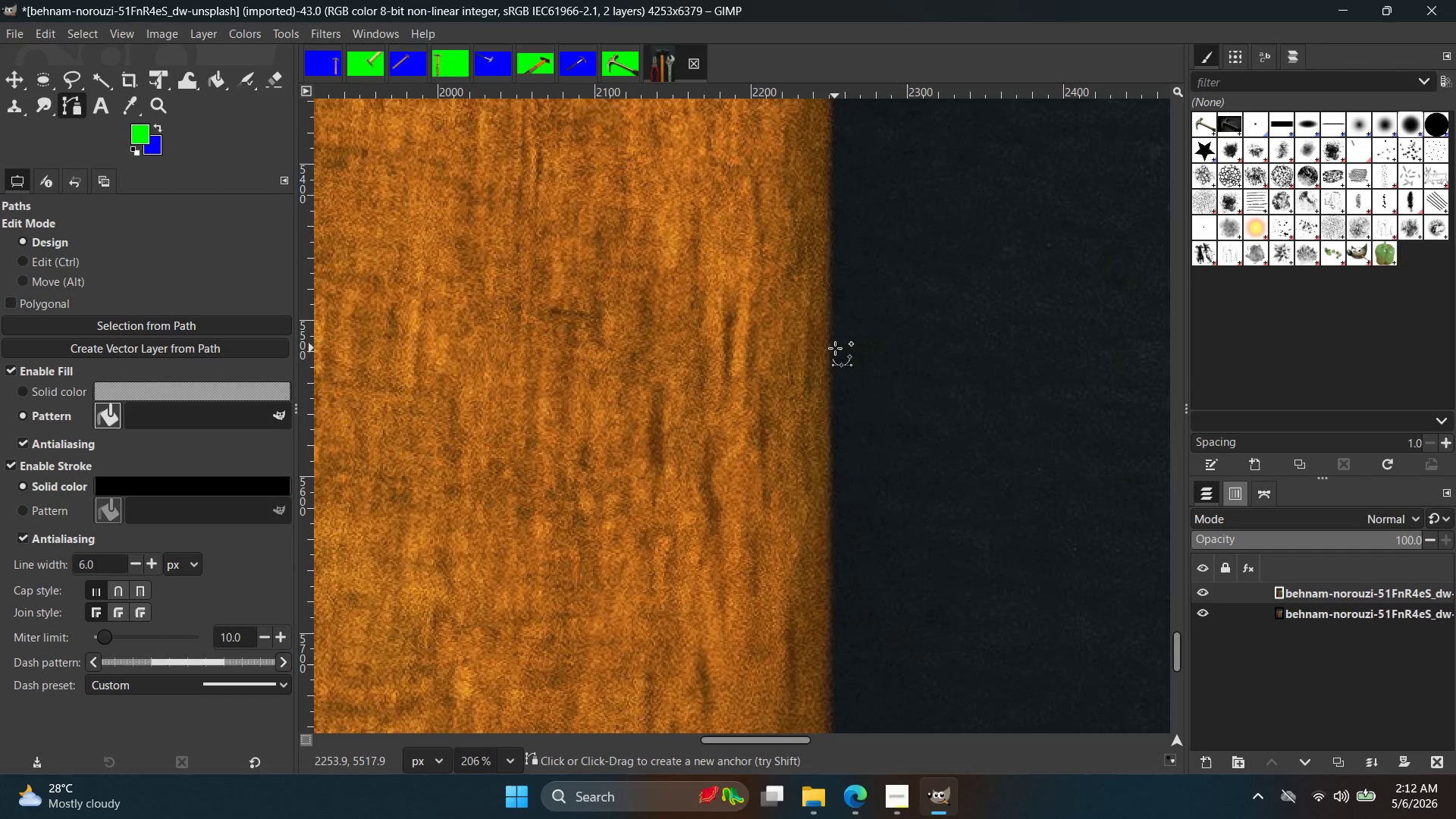 
left_click([835, 343])
 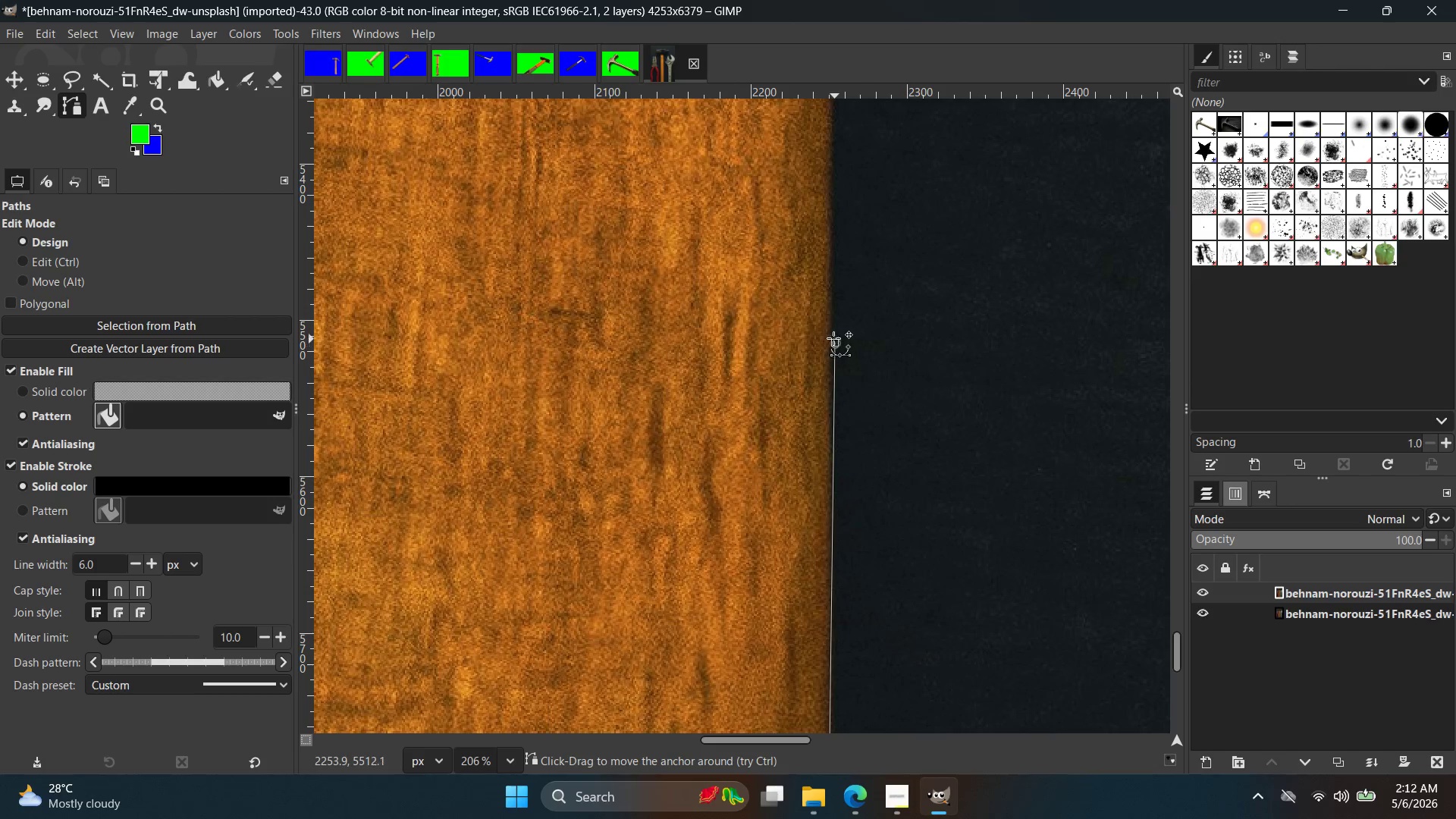 
key(Control+ControlLeft)
 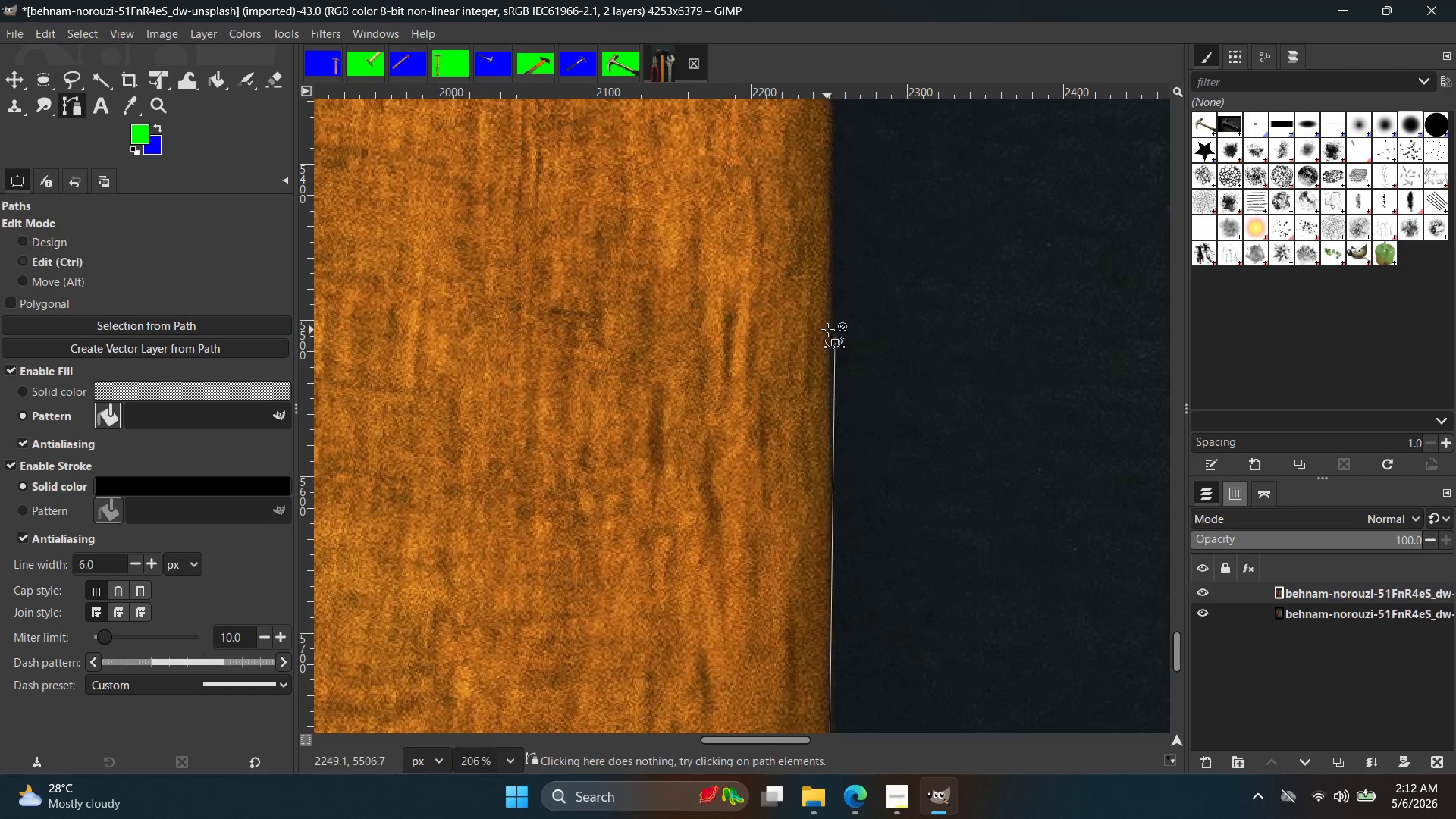 
key(Control+Z)
 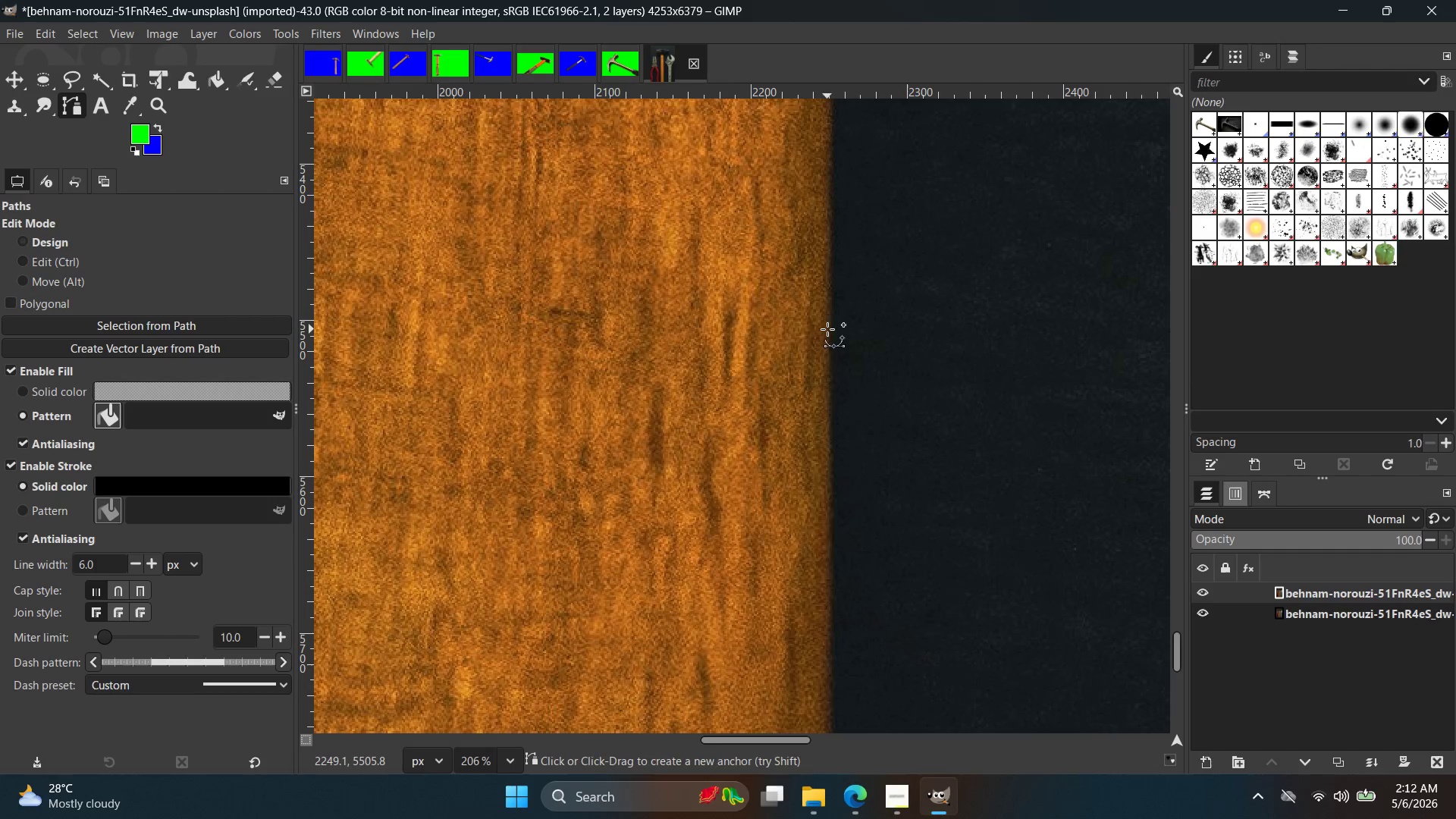 
double_click([827, 329])
 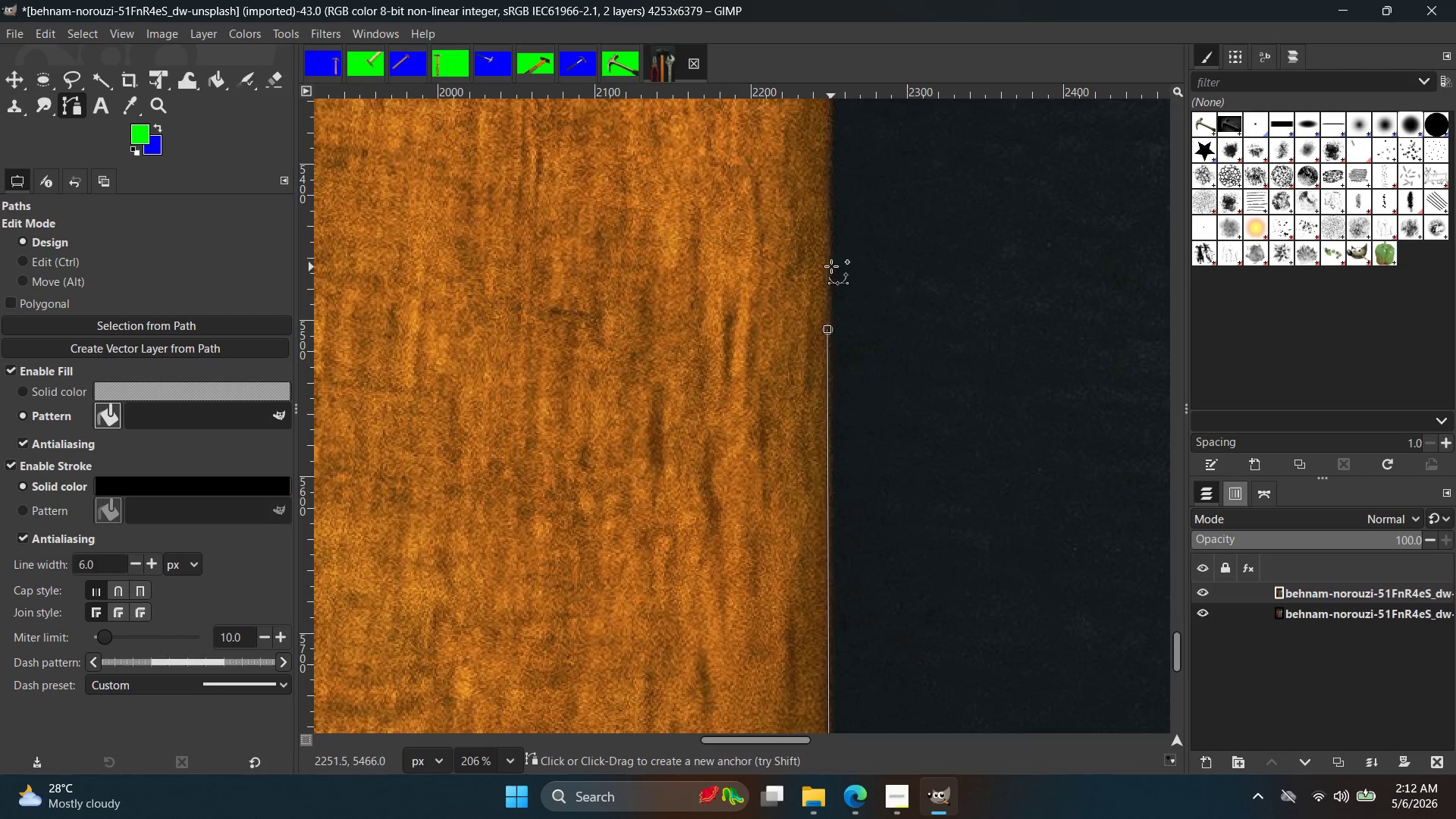 
hold_key(key=Space, duration=0.39)
 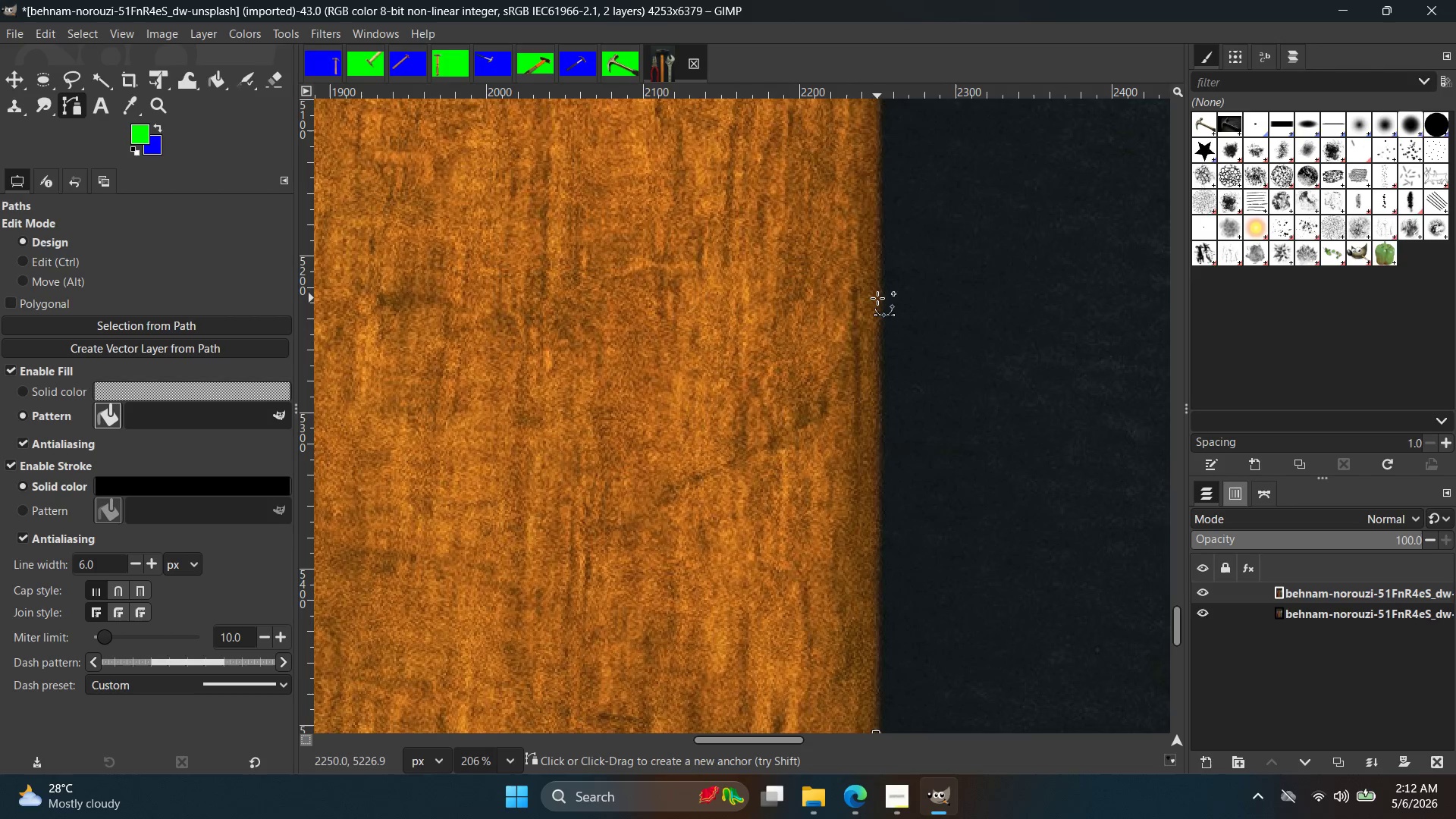 
left_click([880, 293])
 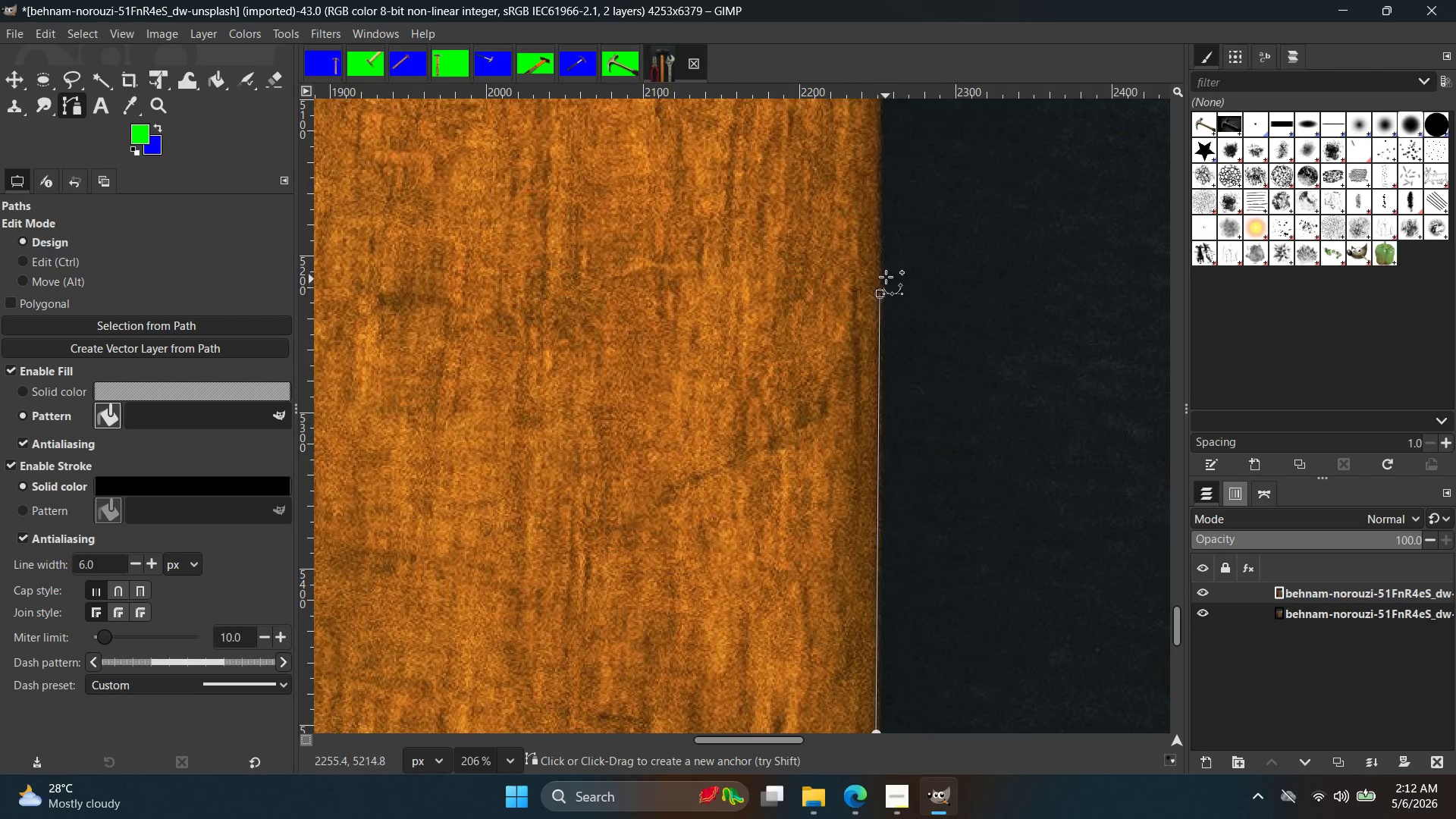 
hold_key(key=Space, duration=0.47)
 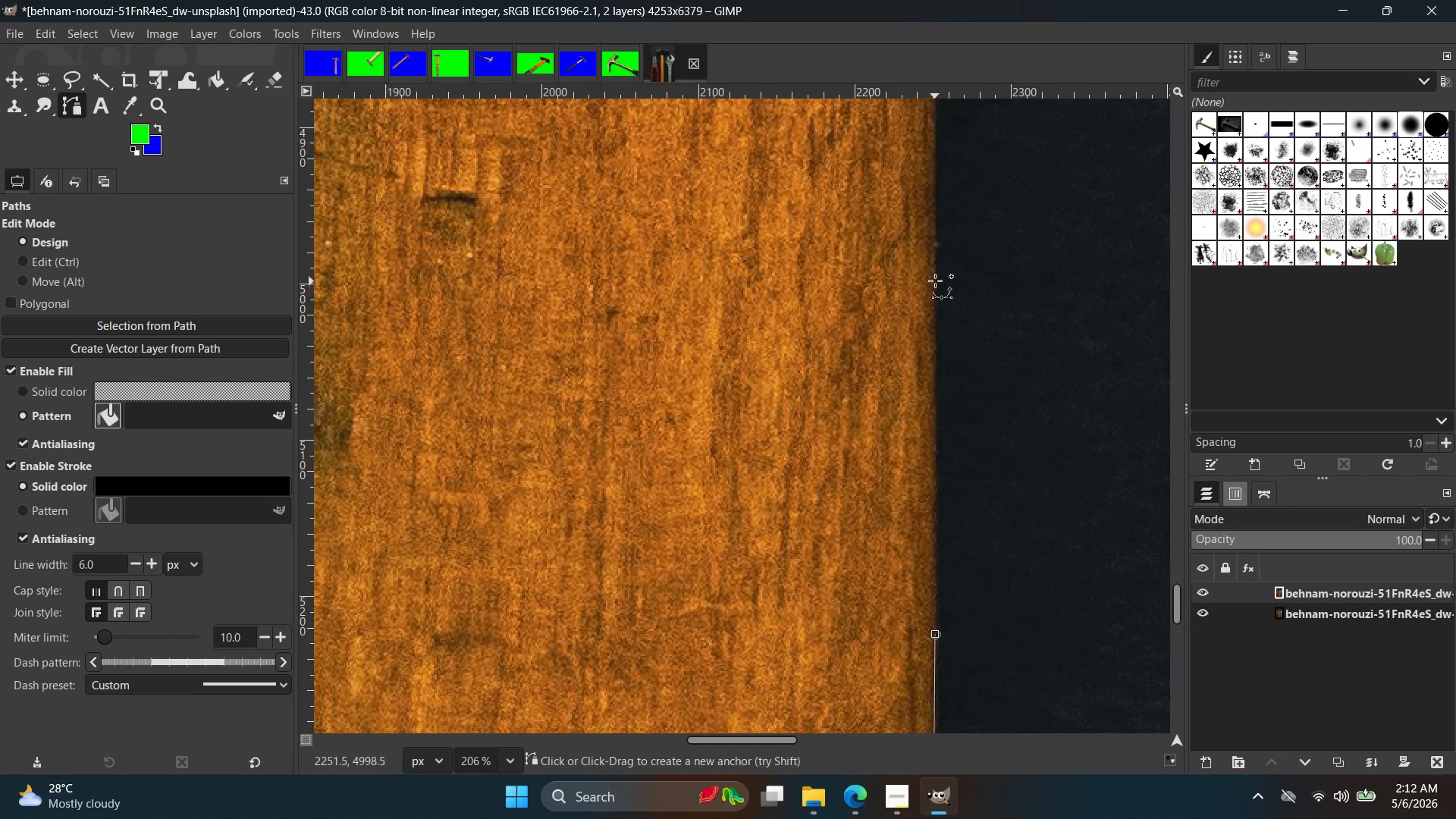 
left_click([935, 280])
 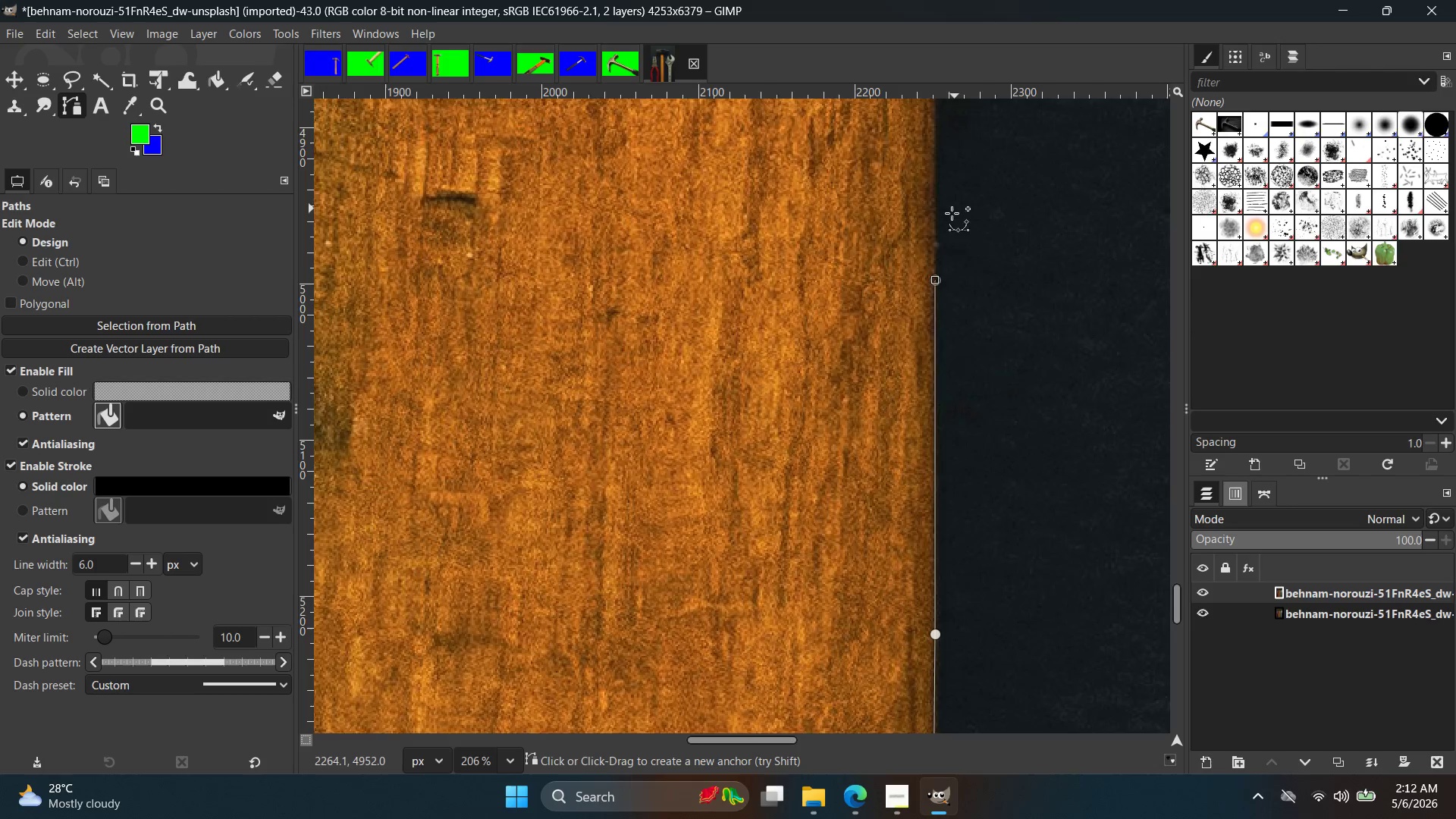 
hold_key(key=Space, duration=0.38)
 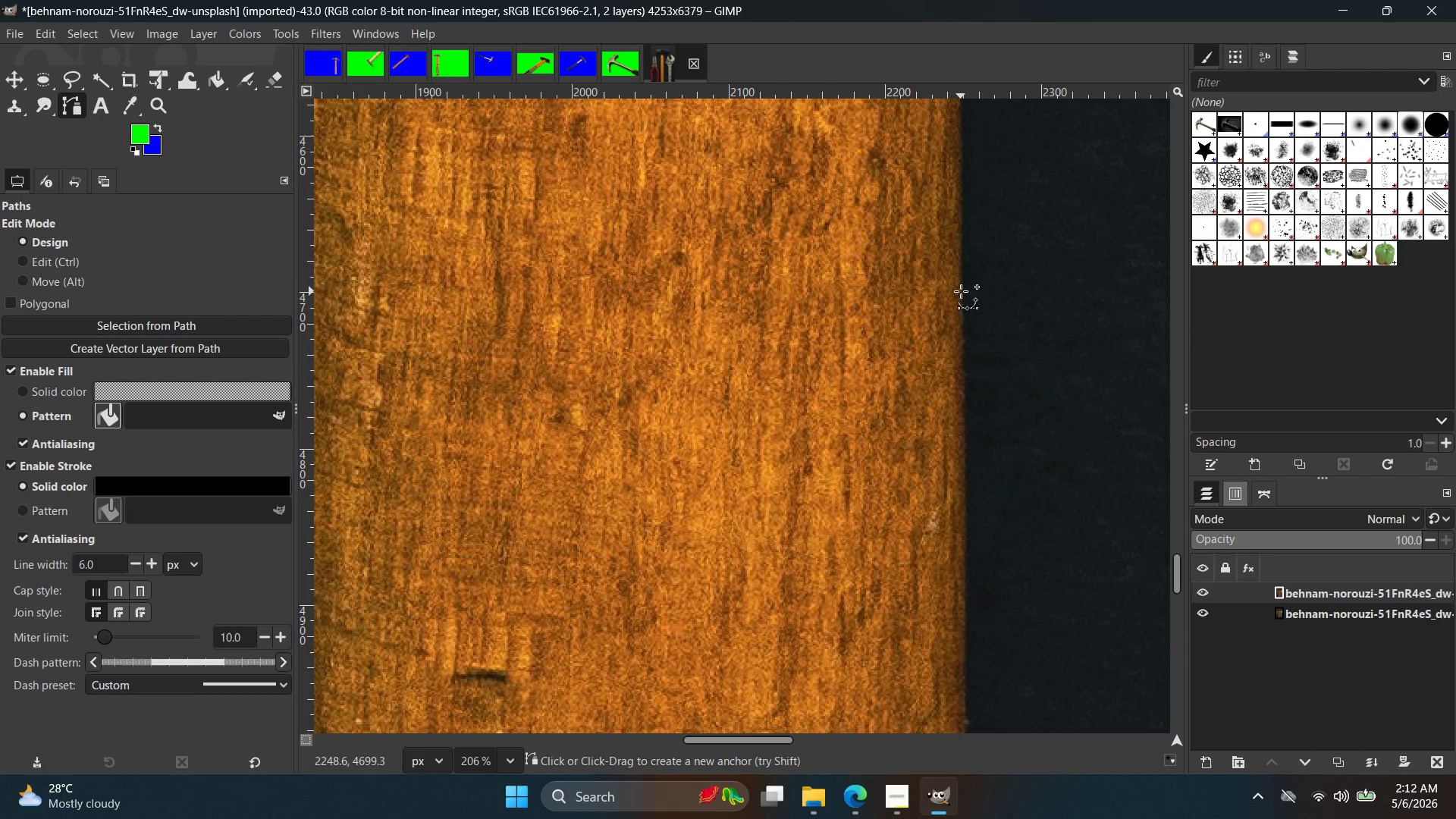 
left_click([962, 286])
 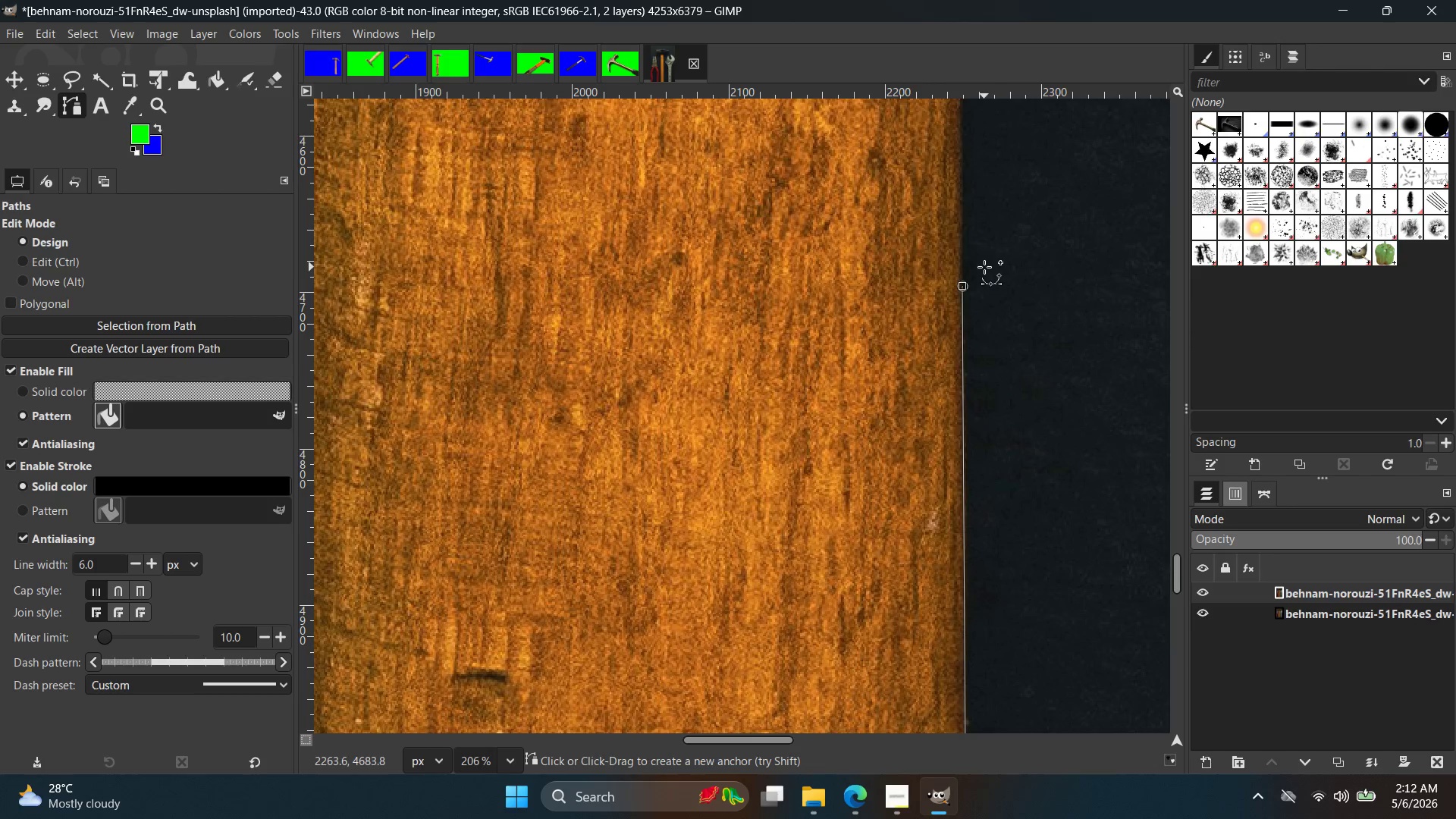 
hold_key(key=Space, duration=0.38)
 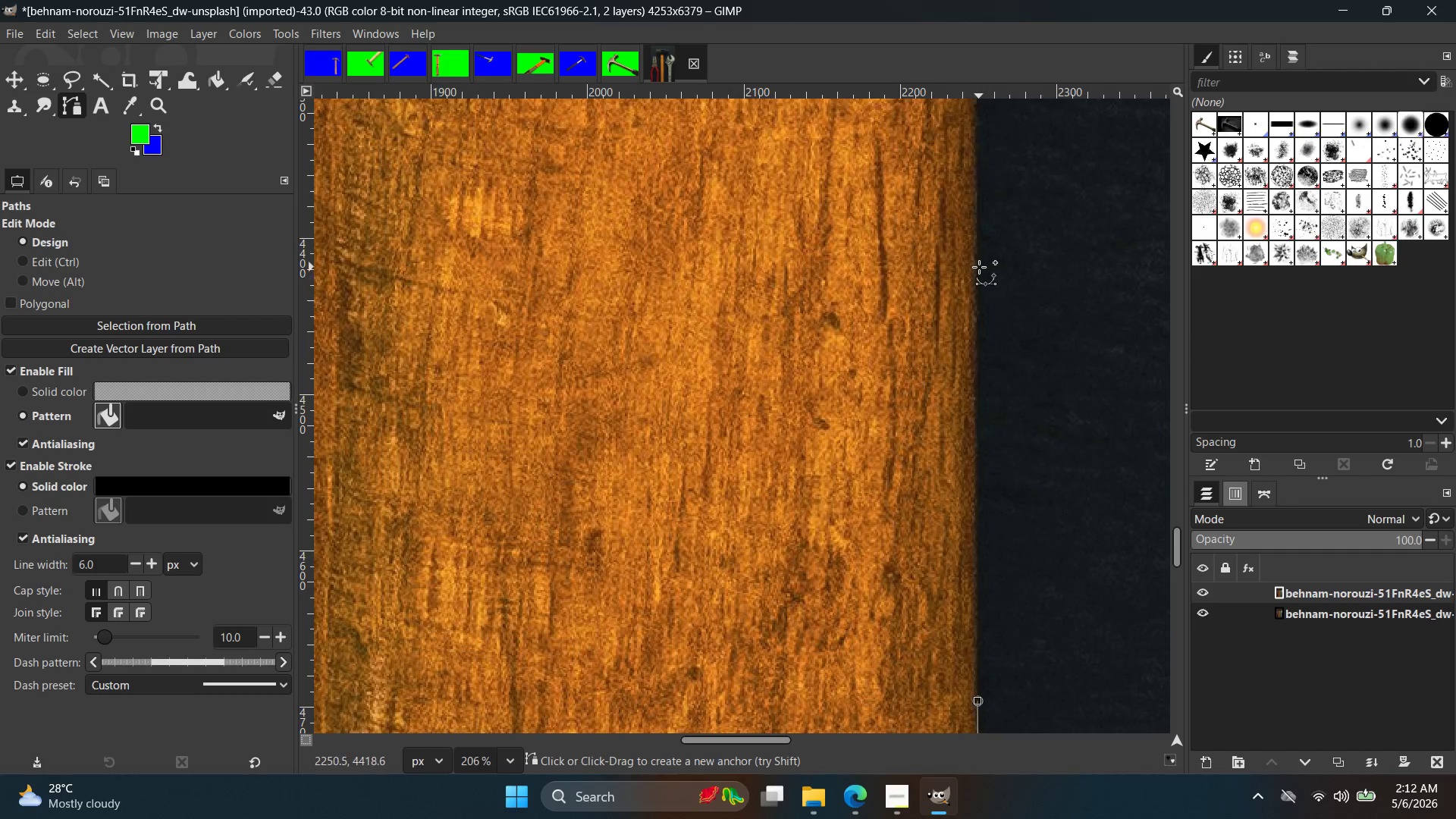 
left_click([979, 261])
 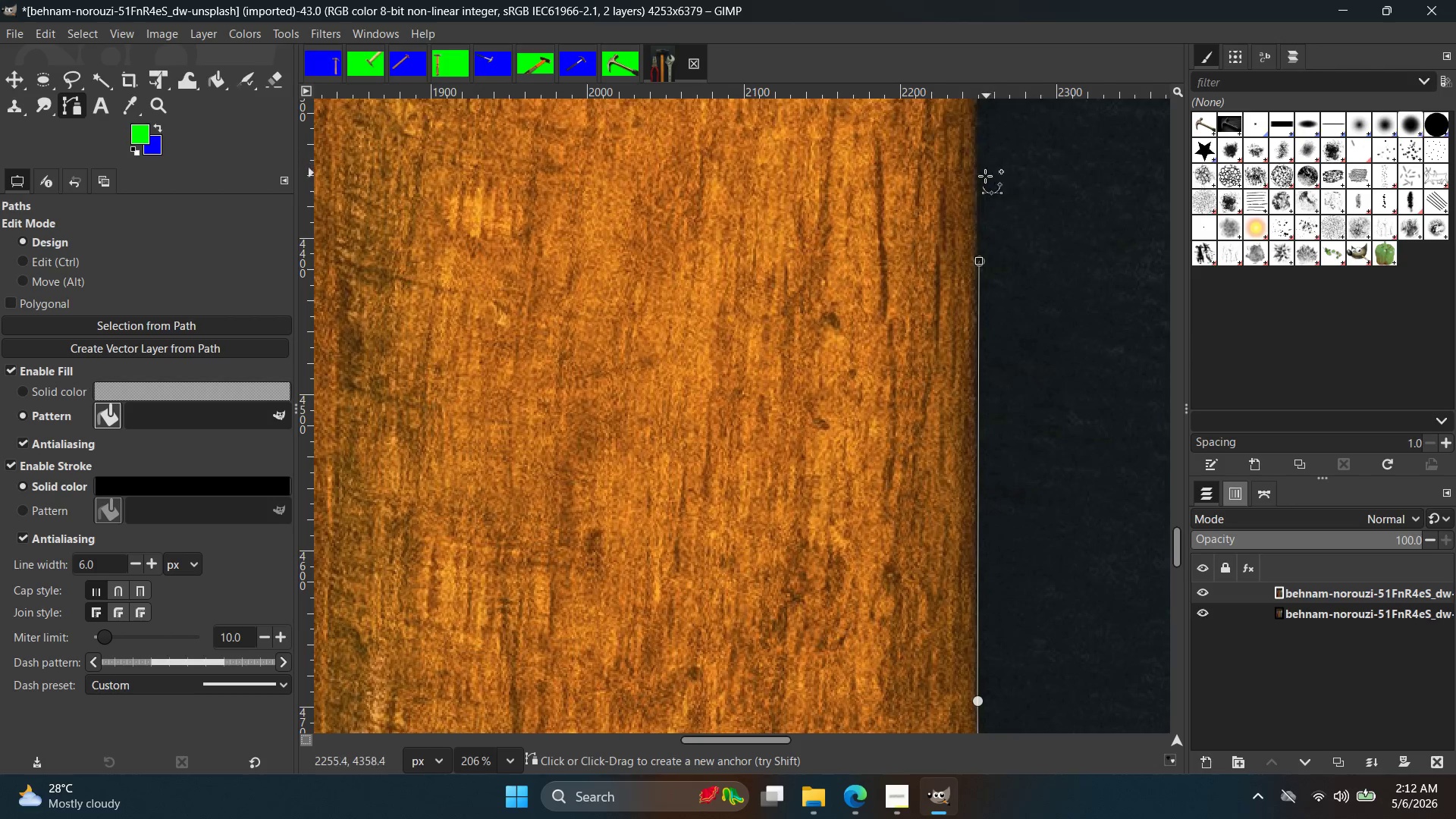 
key(Control+ControlLeft)
 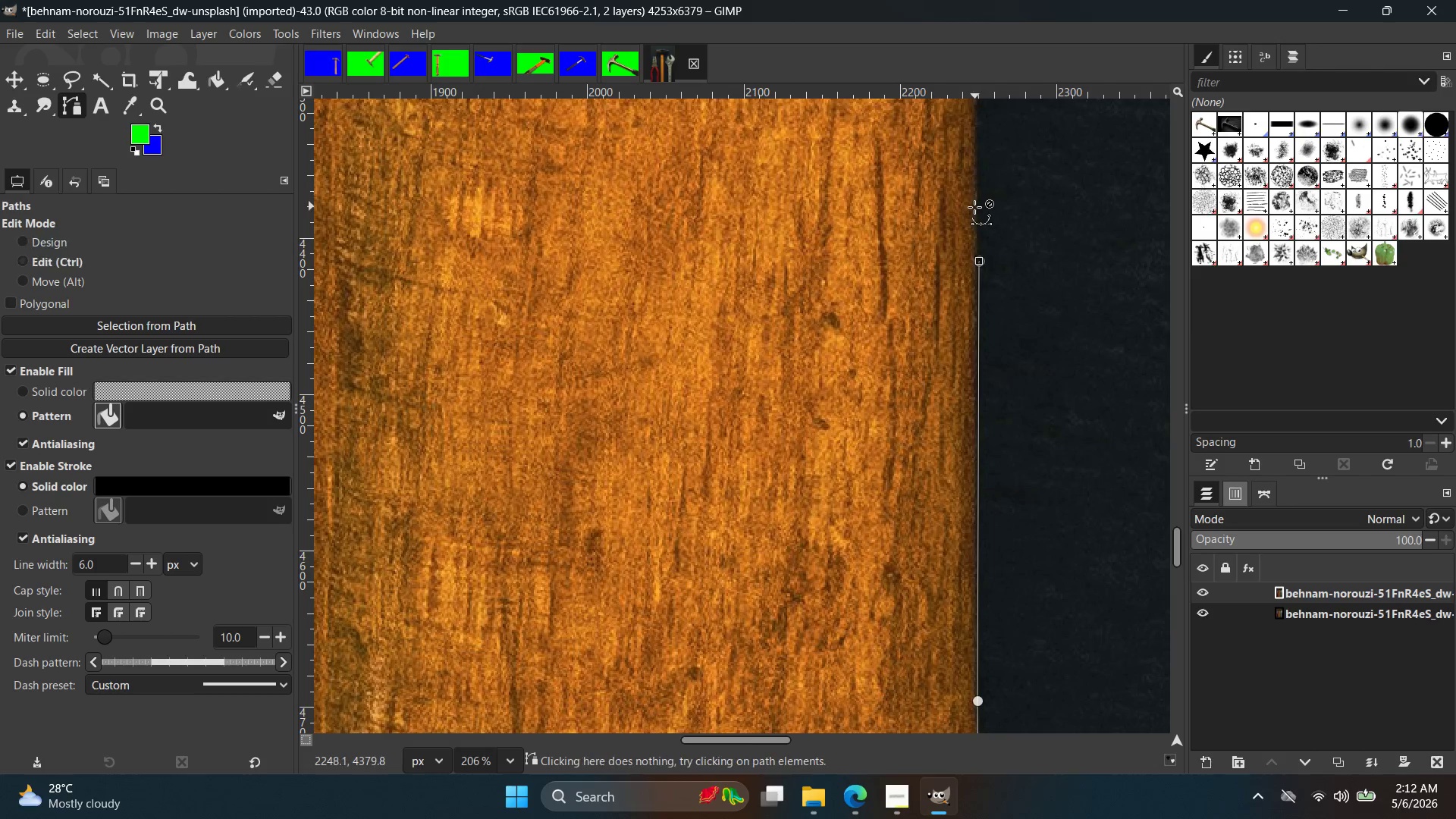 
key(Control+Z)
 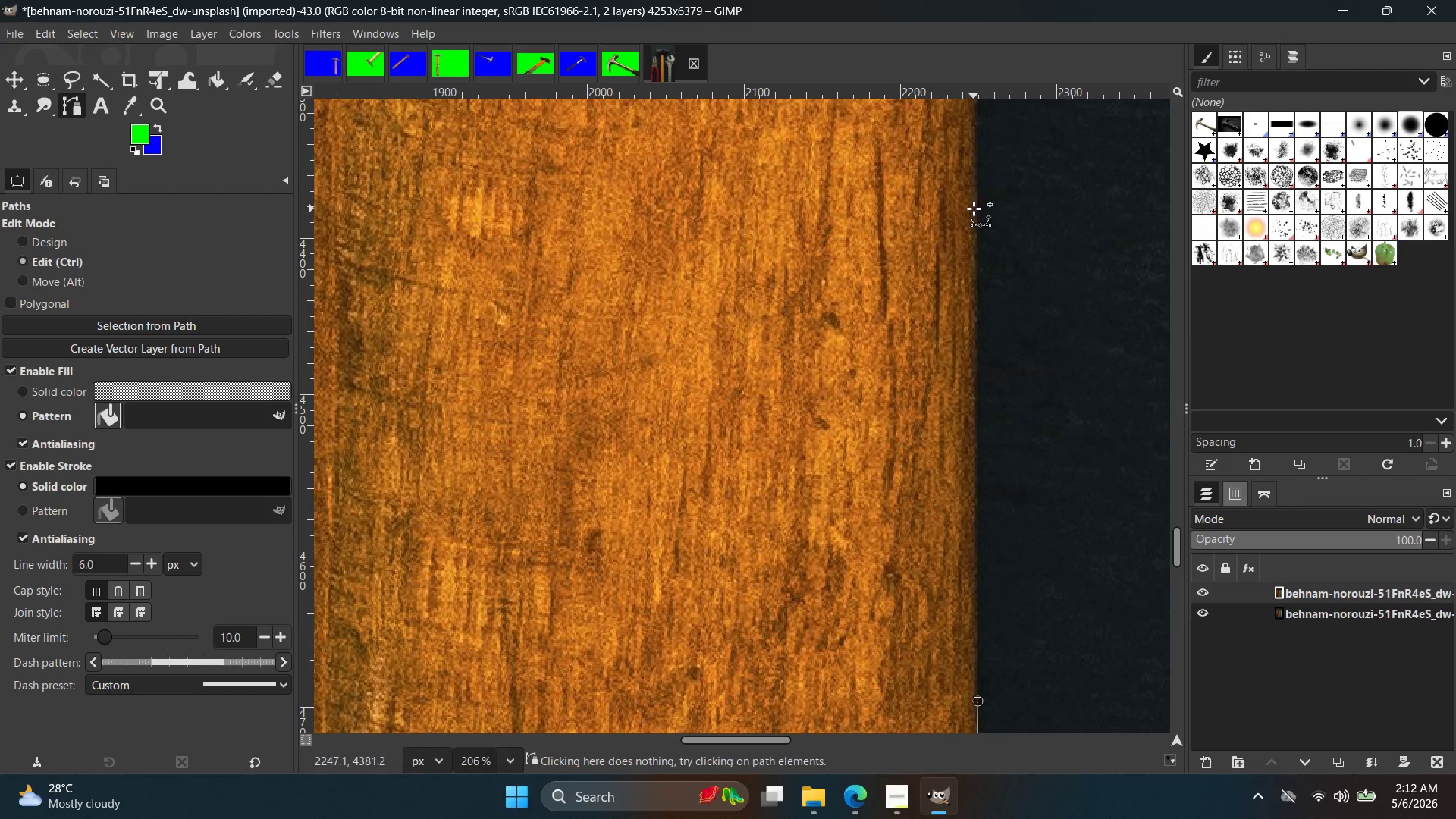 
left_click([974, 209])
 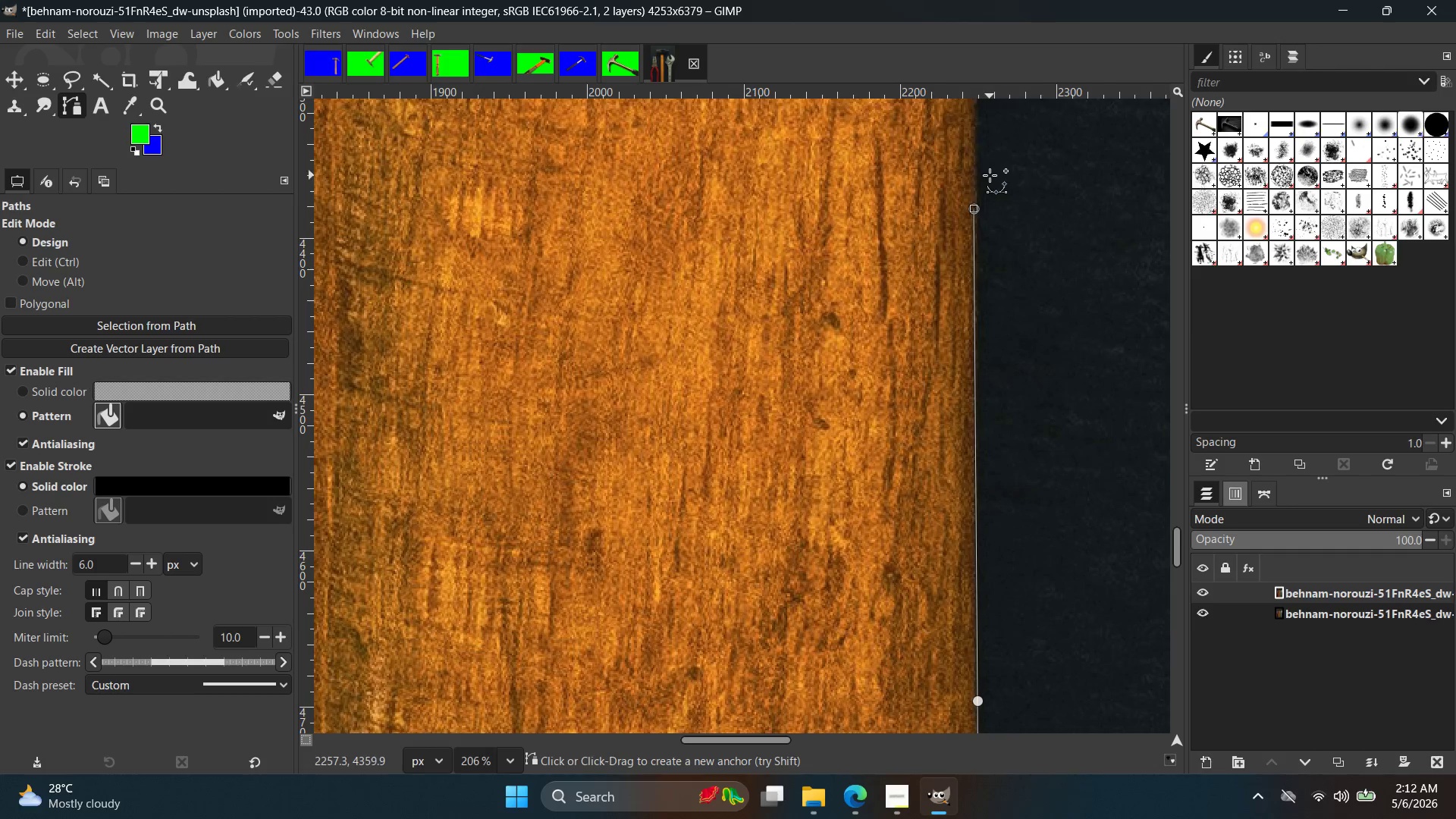 
key(Space)
 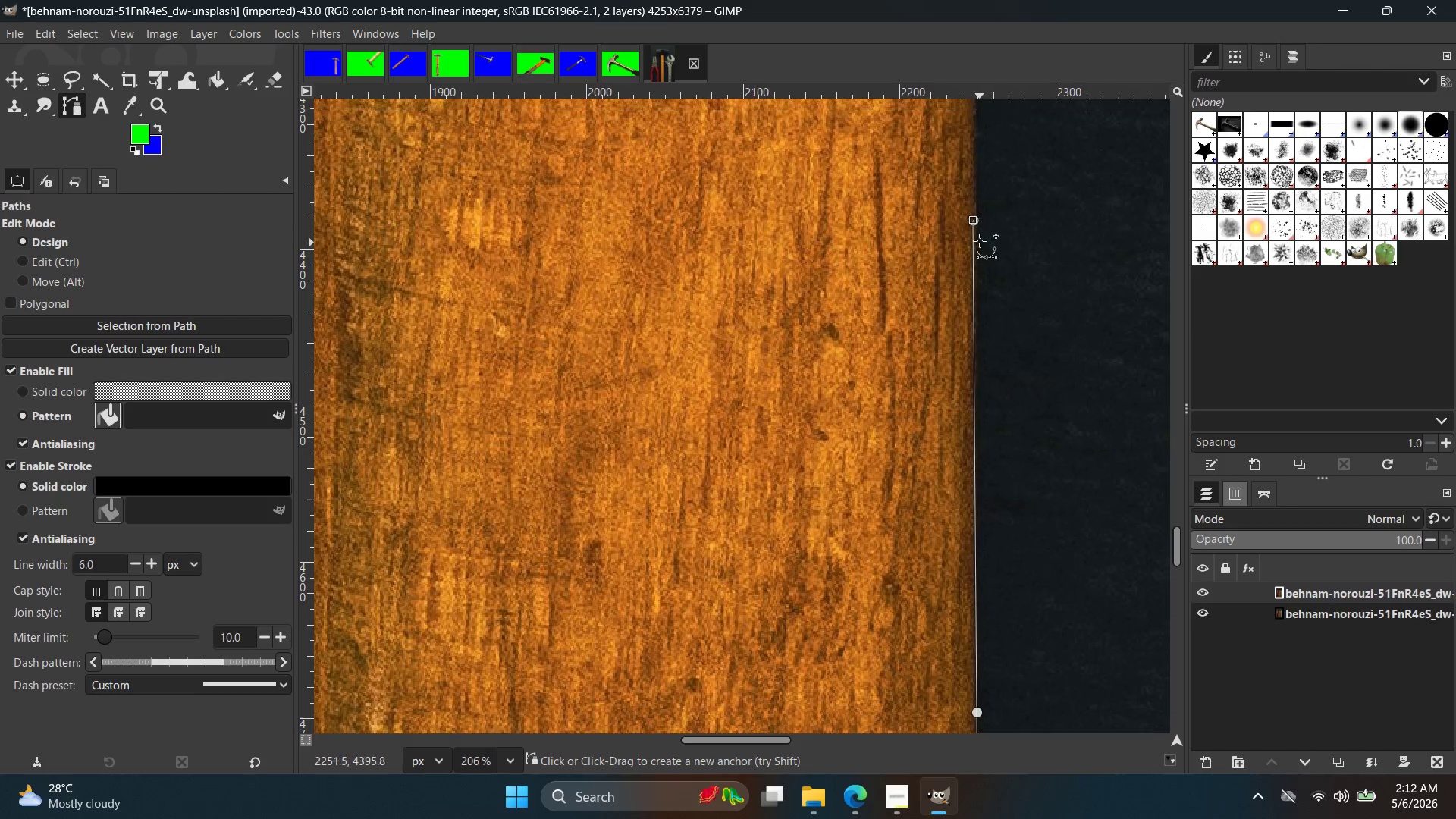 
key(Control+ControlLeft)
 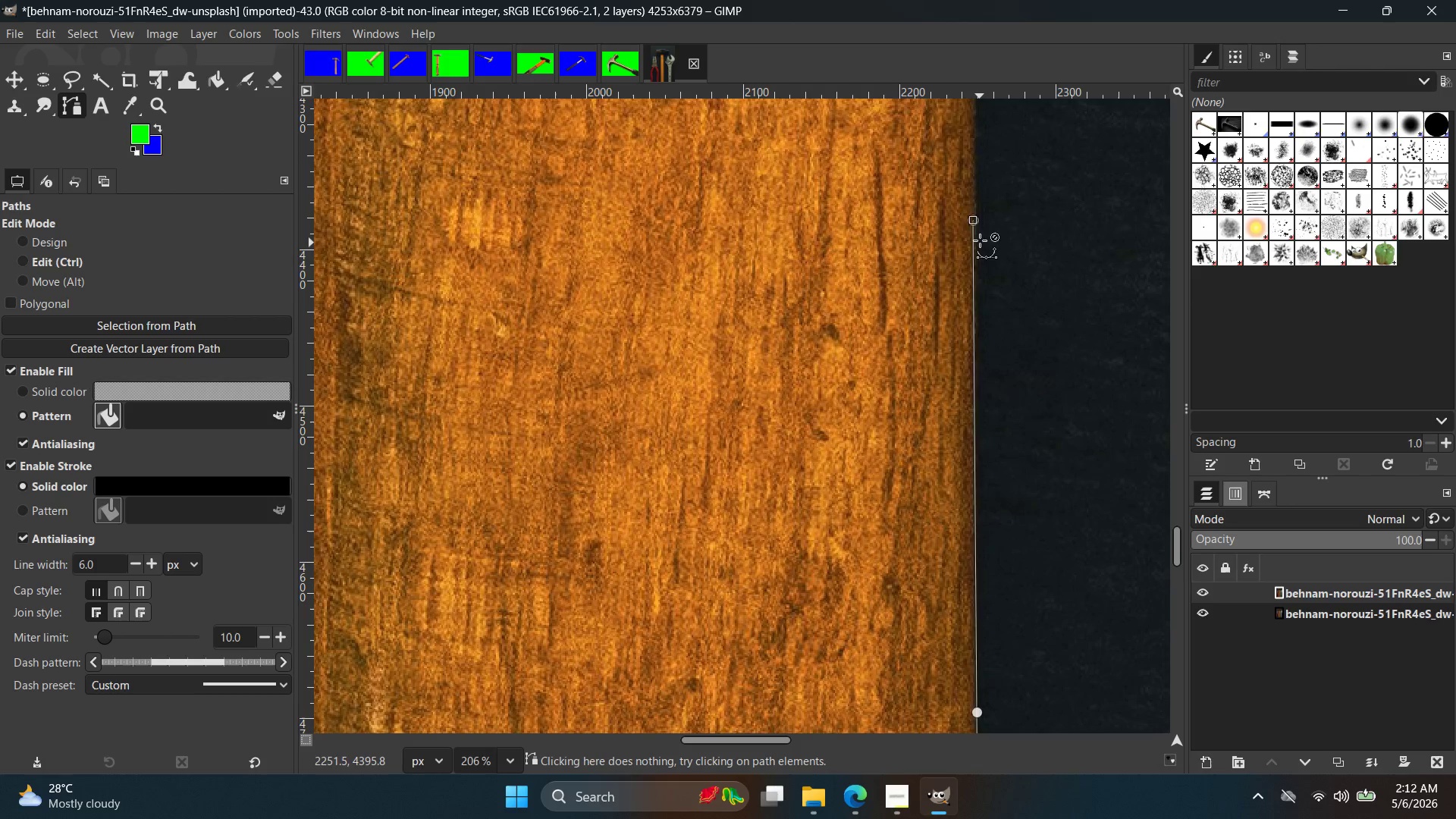 
key(Control+Z)
 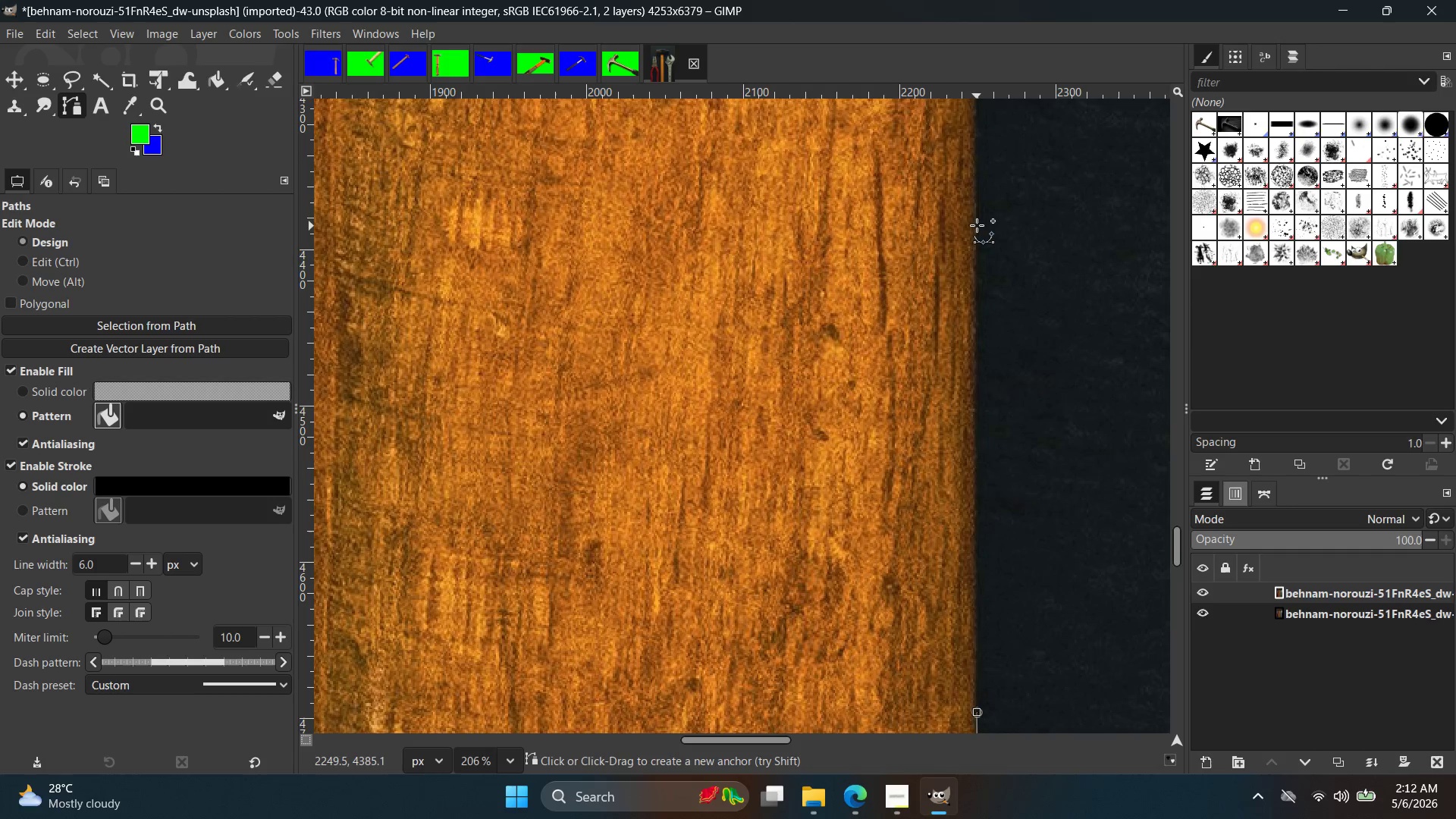 
left_click([977, 223])
 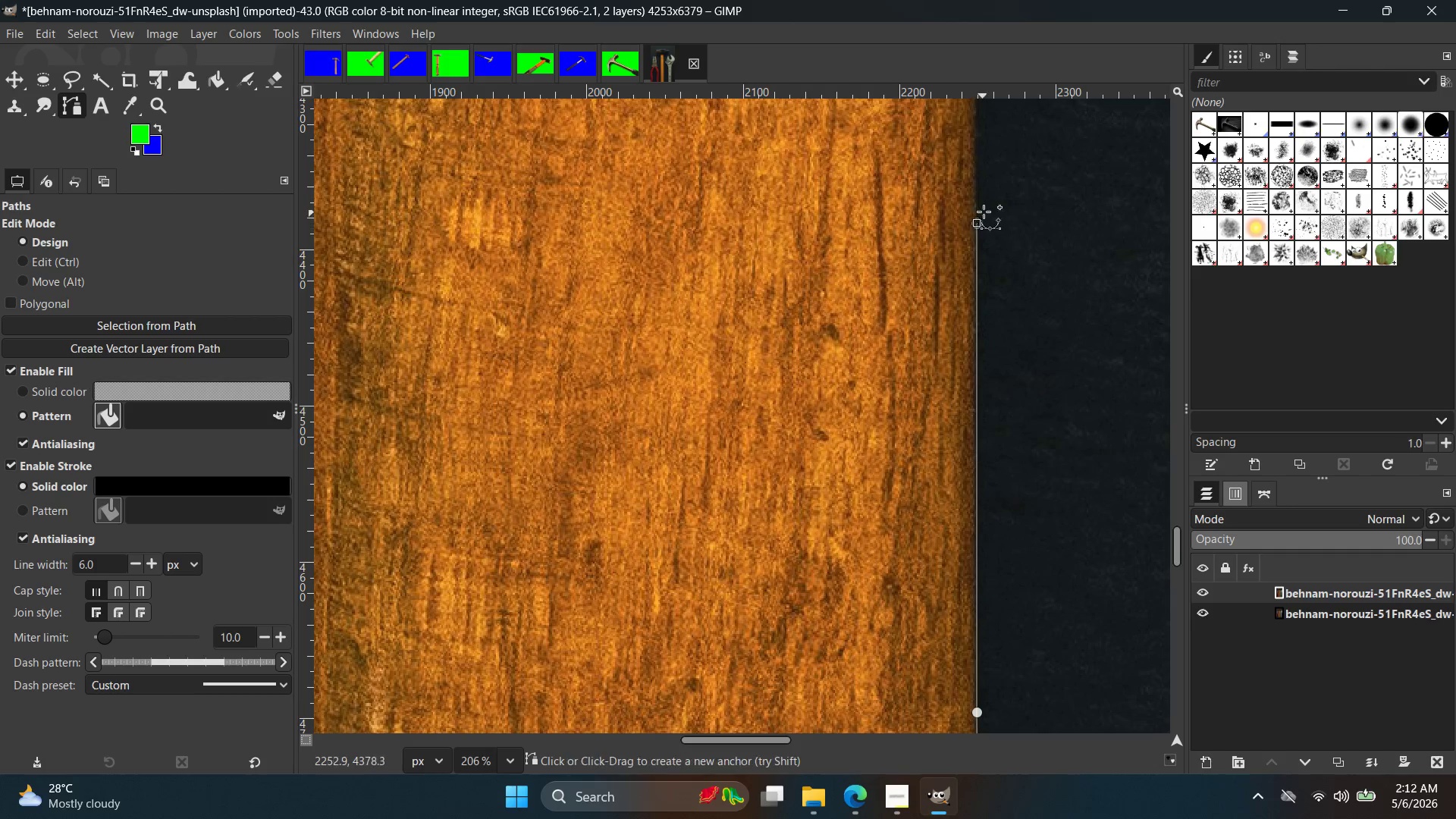 
hold_key(key=Space, duration=0.45)
 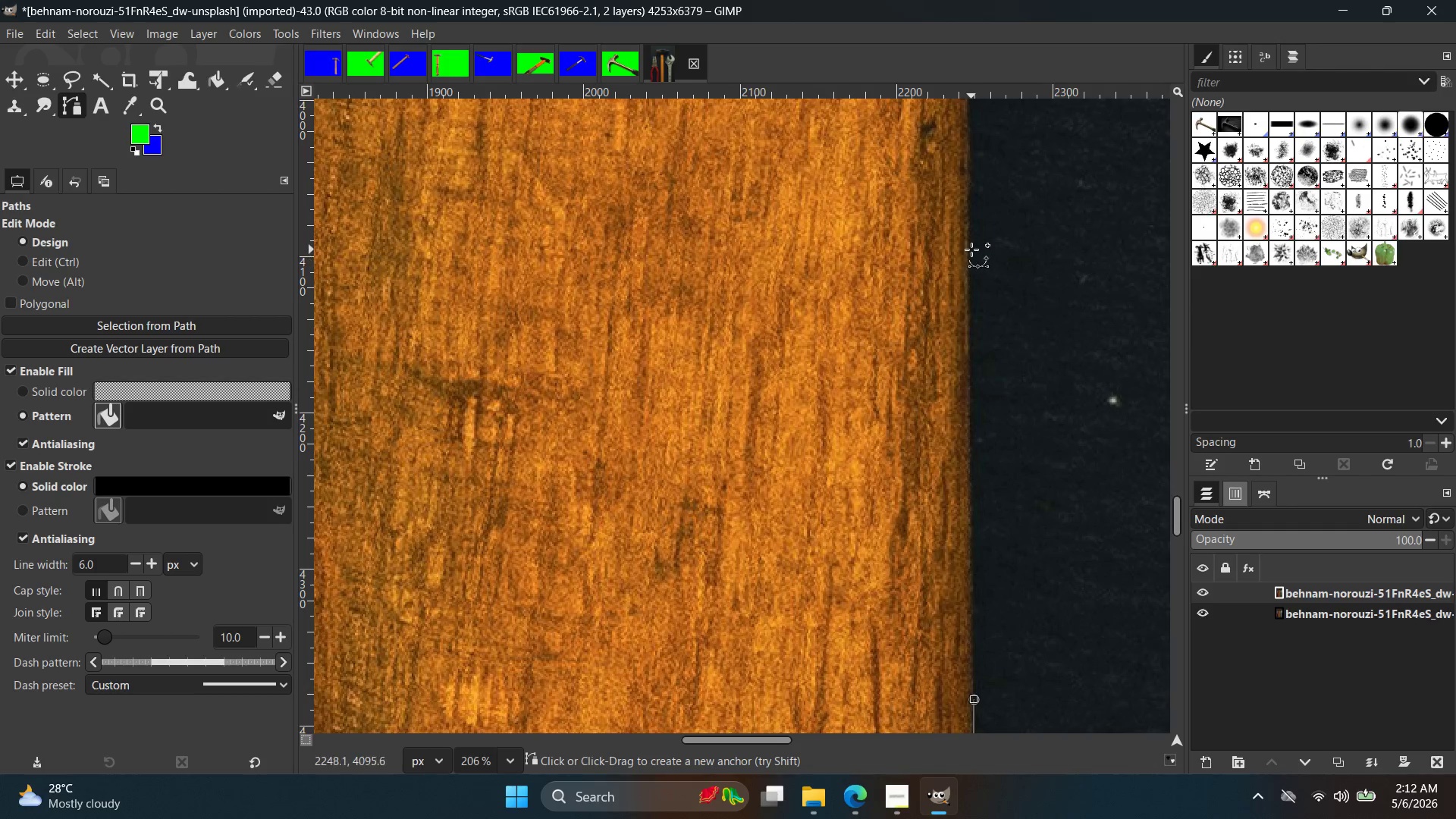 
left_click([969, 246])
 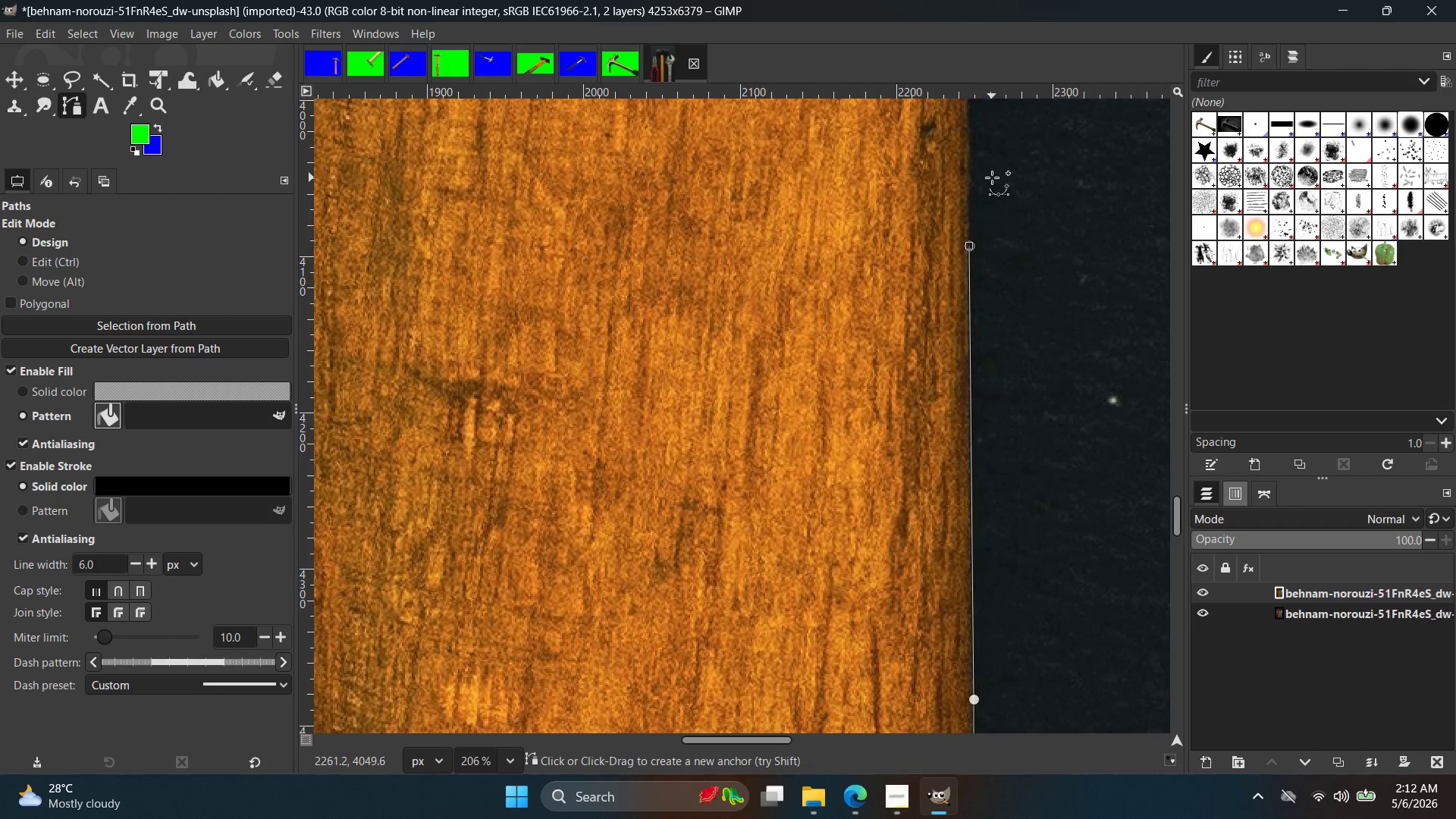 
hold_key(key=Space, duration=0.42)
 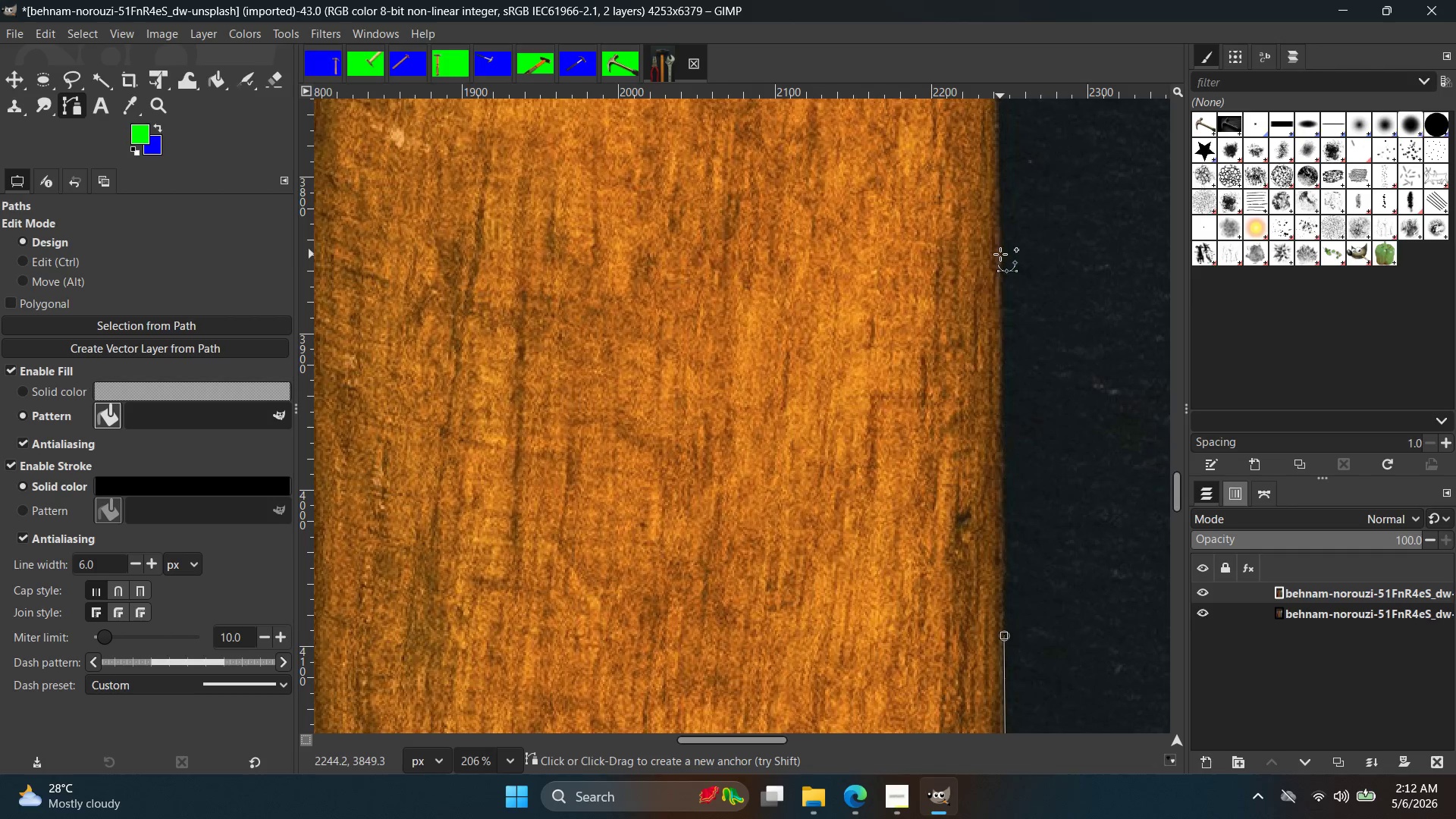 
left_click([999, 246])
 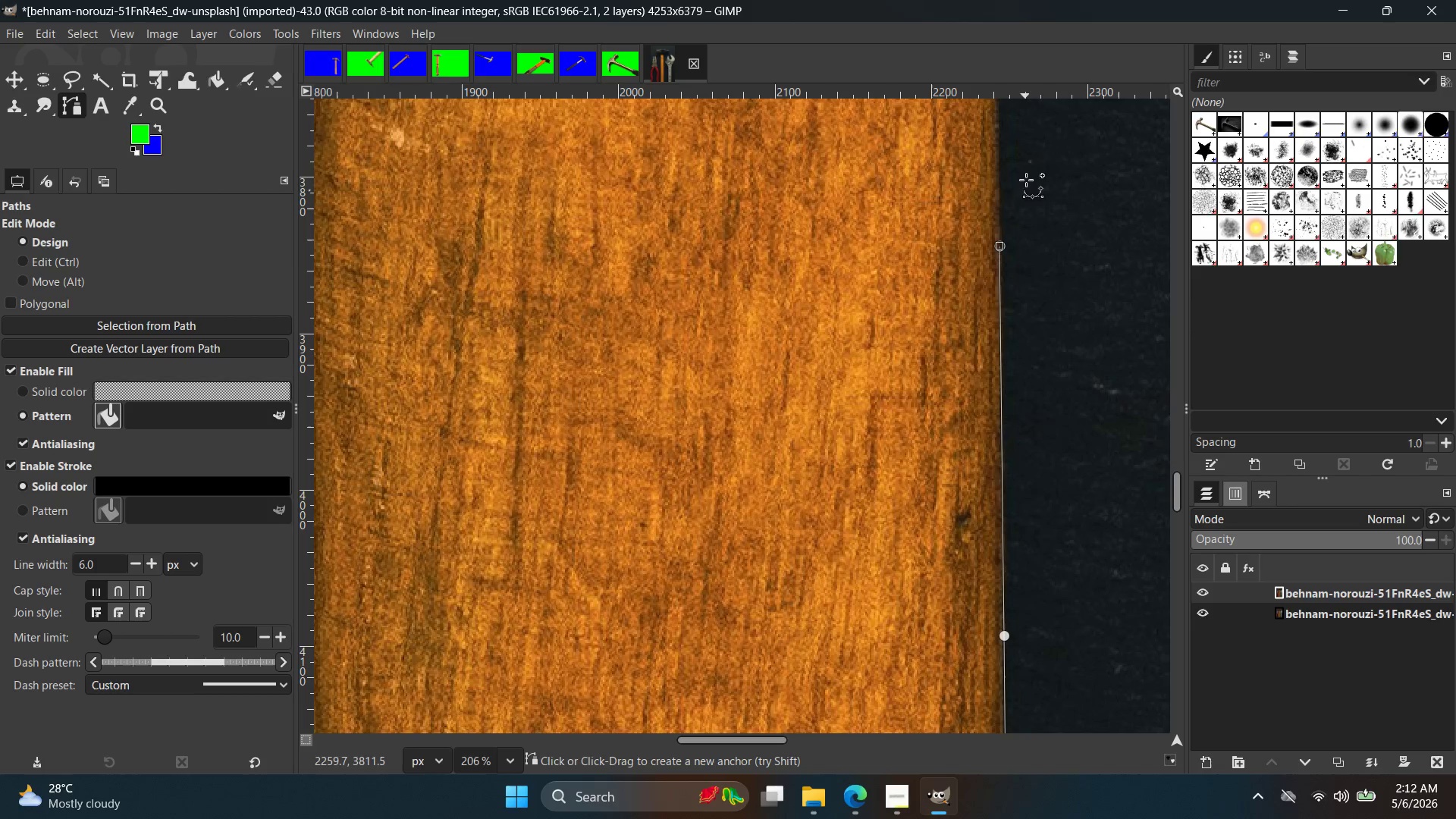 
hold_key(key=Space, duration=0.47)
 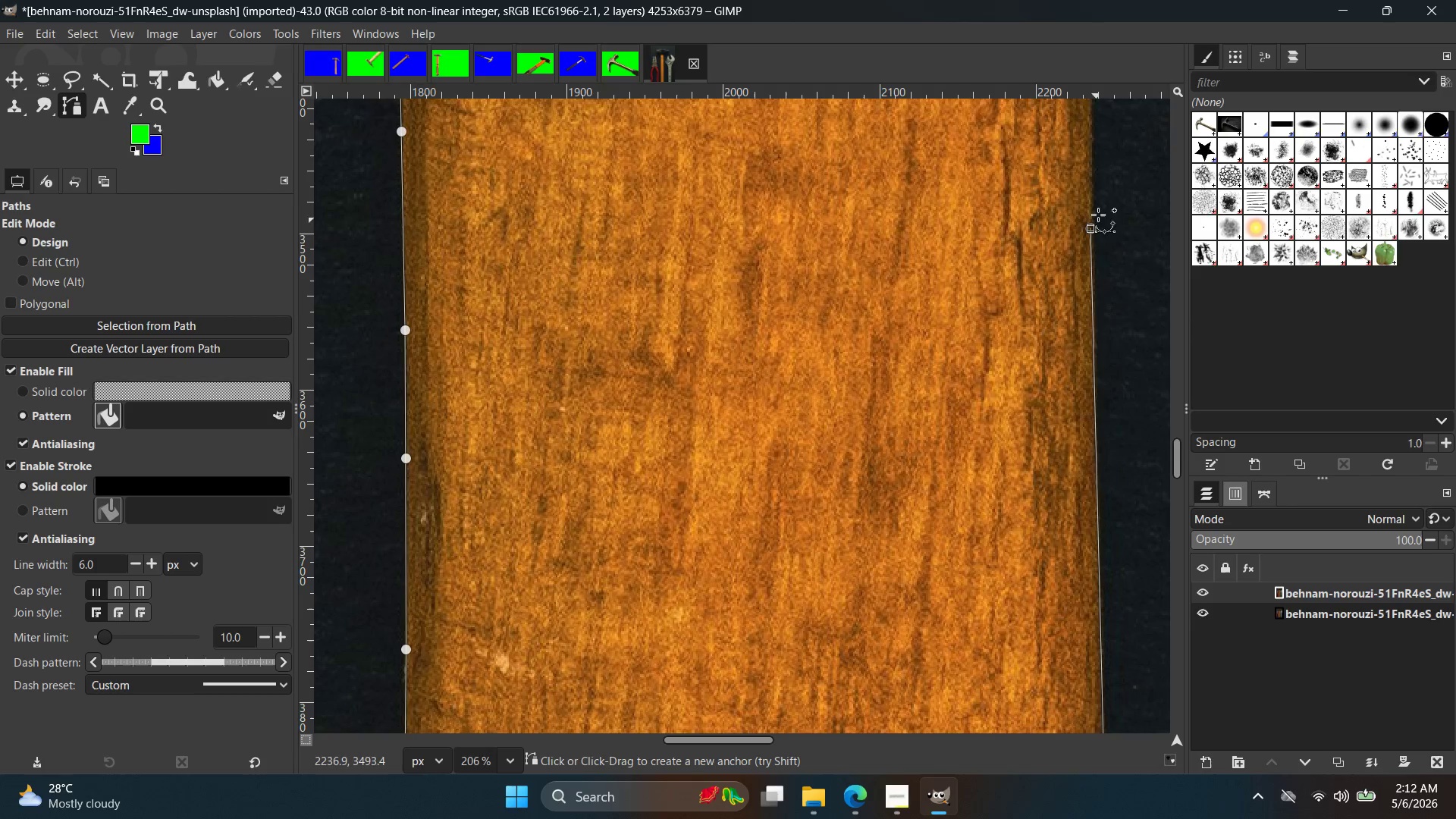 
hold_key(key=Space, duration=0.38)
 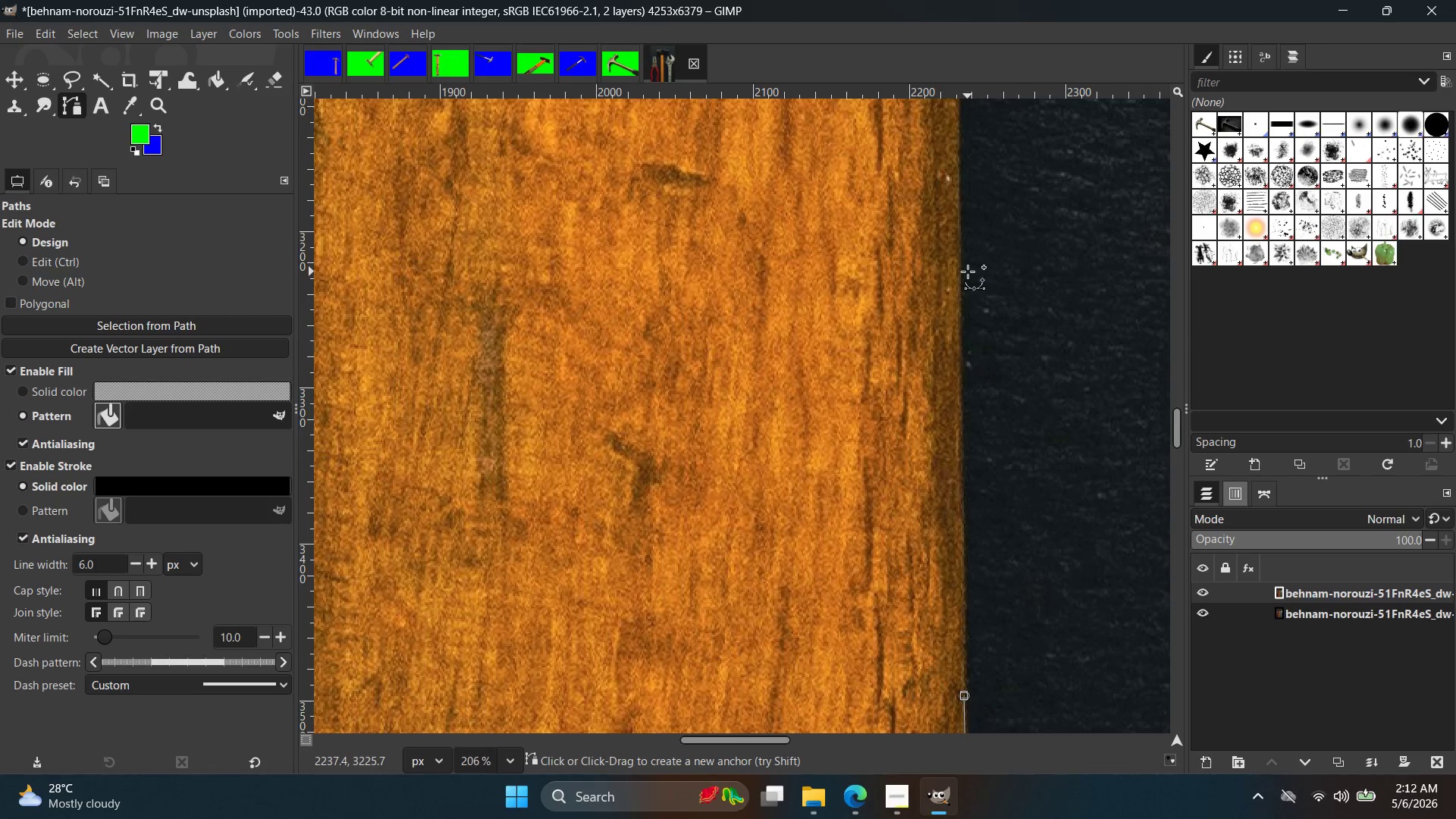 
left_click([962, 264])
 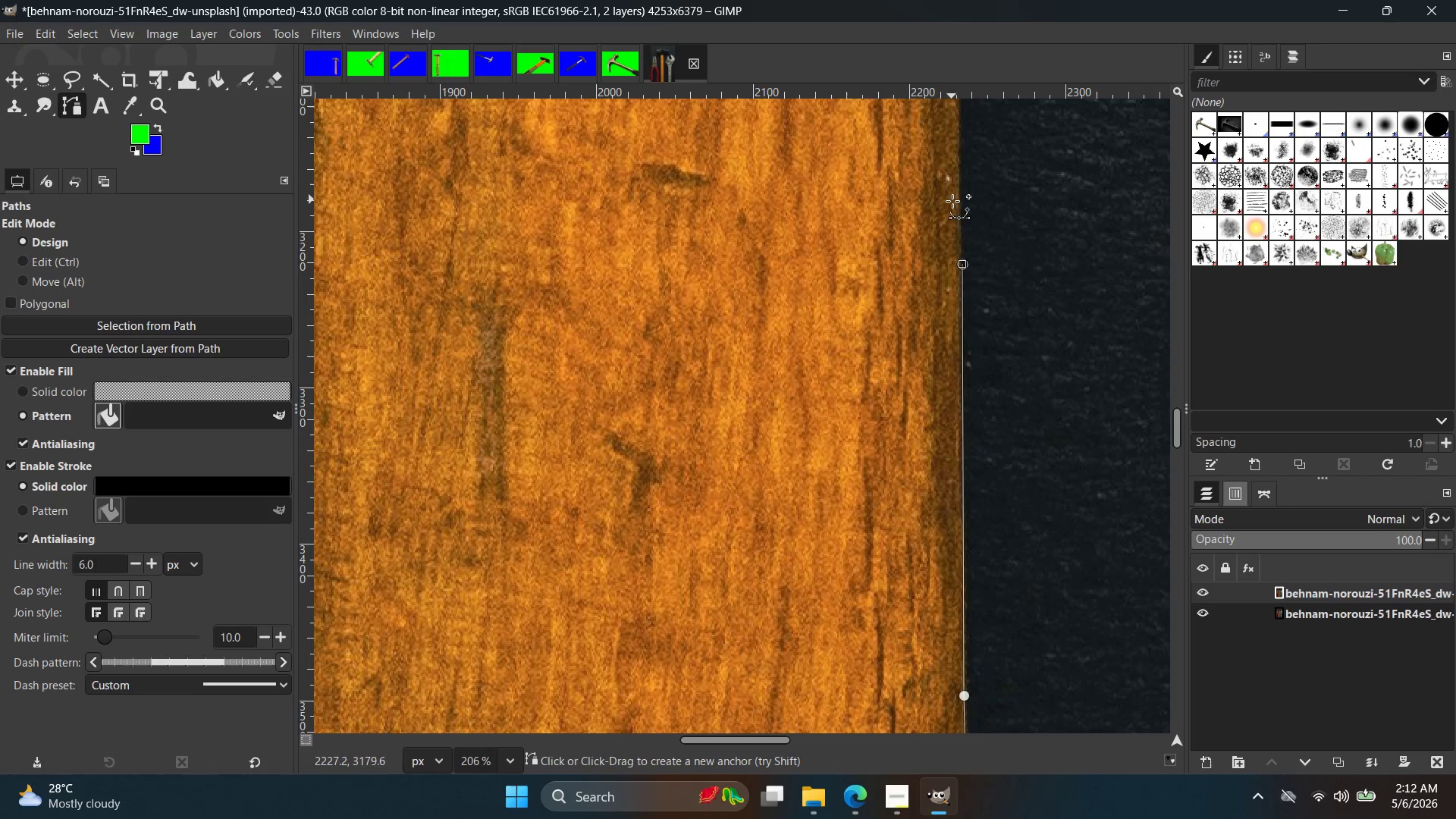 
hold_key(key=Space, duration=0.42)
 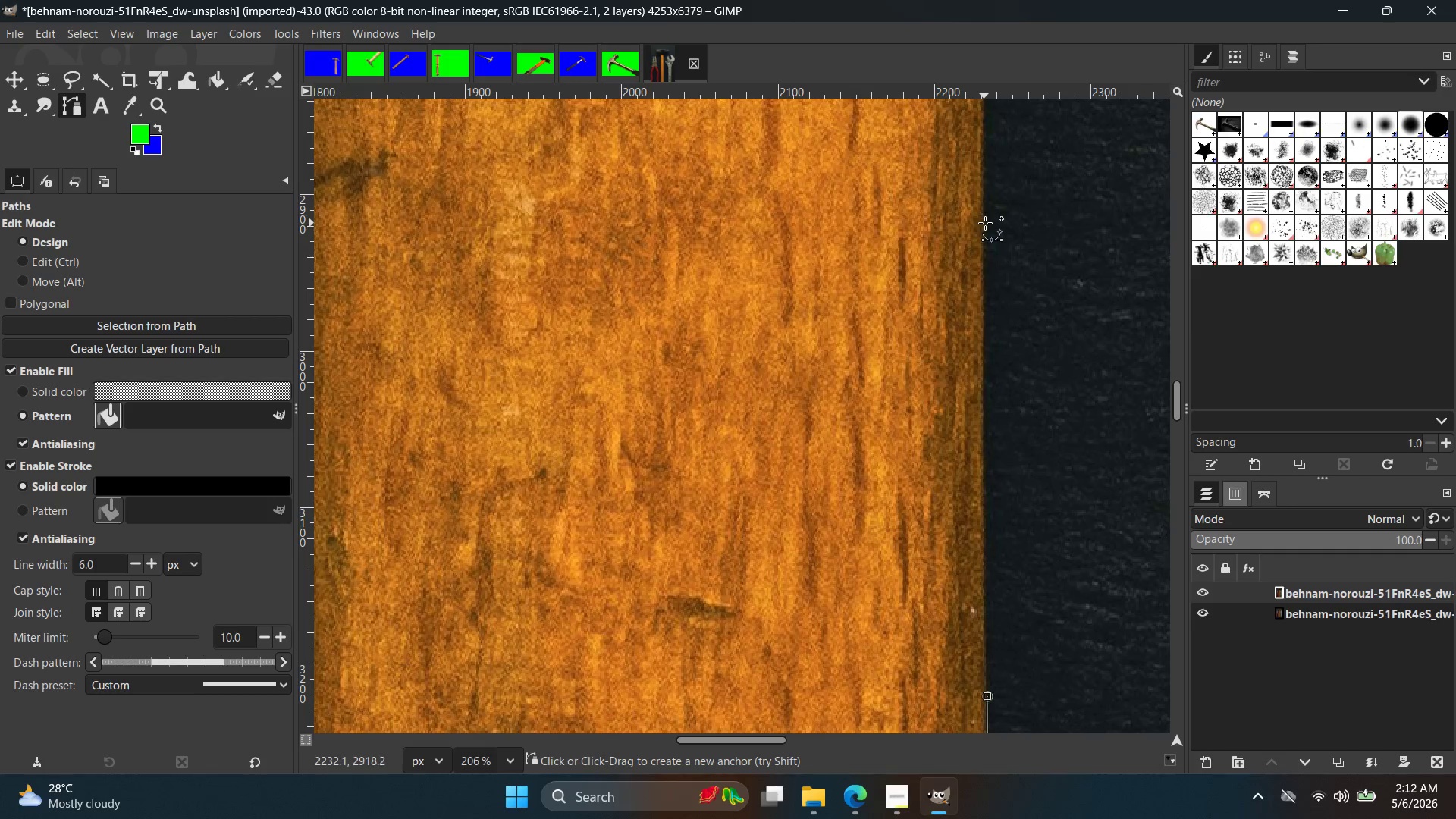 
left_click([985, 220])
 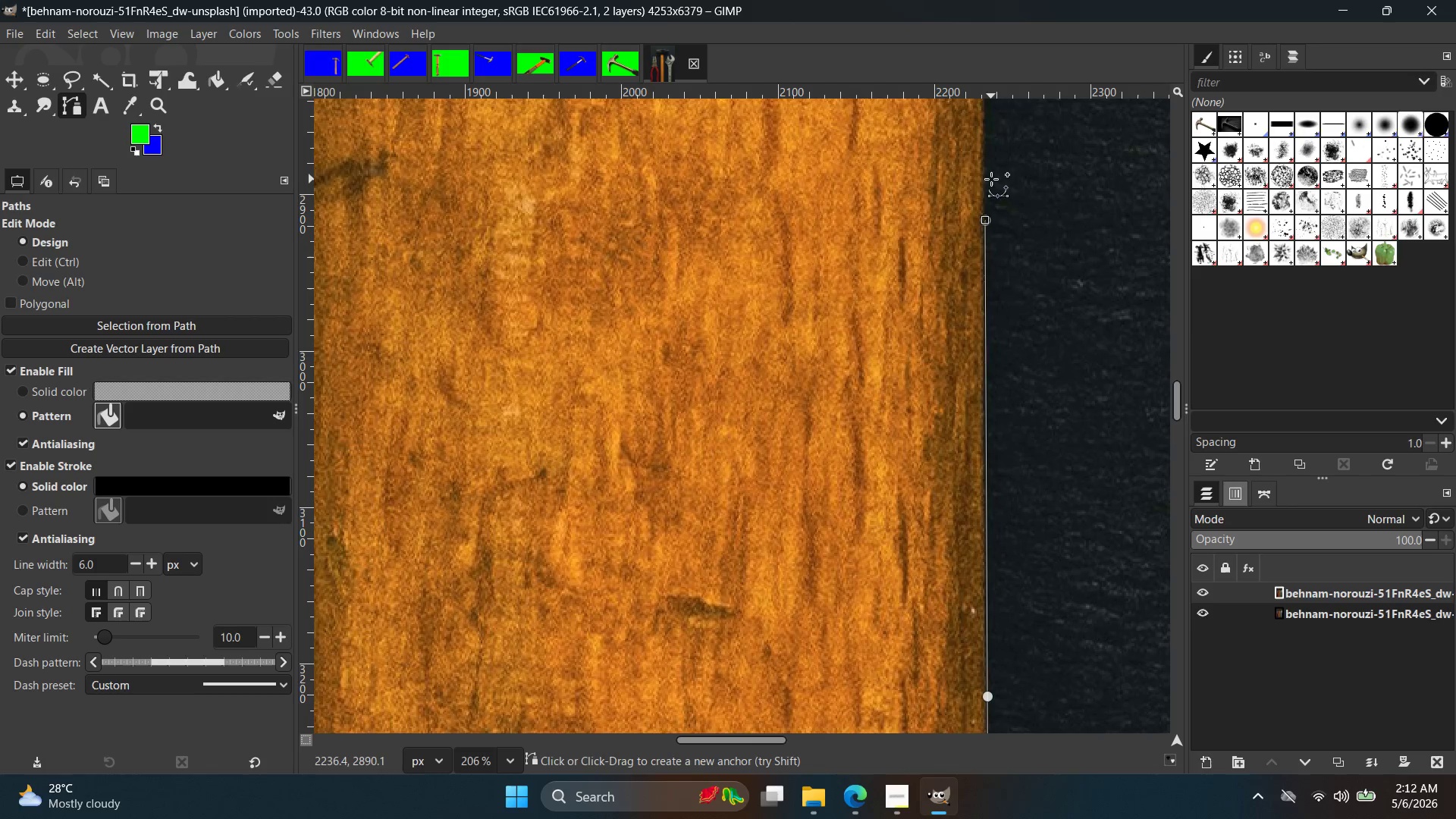 
key(Control+Z)
 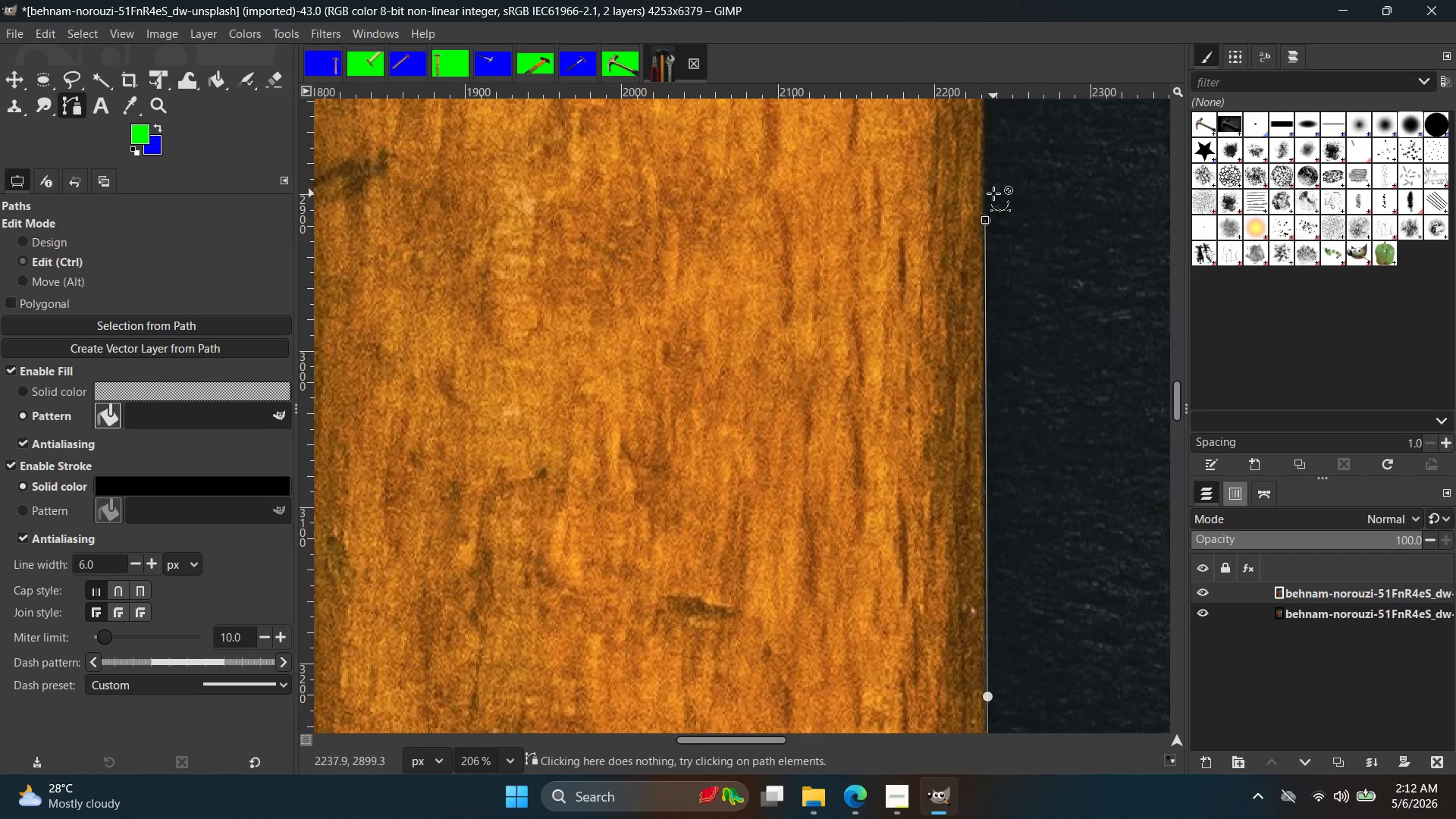 
scroll: coordinate [993, 193], scroll_direction: up, amount: 4.0
 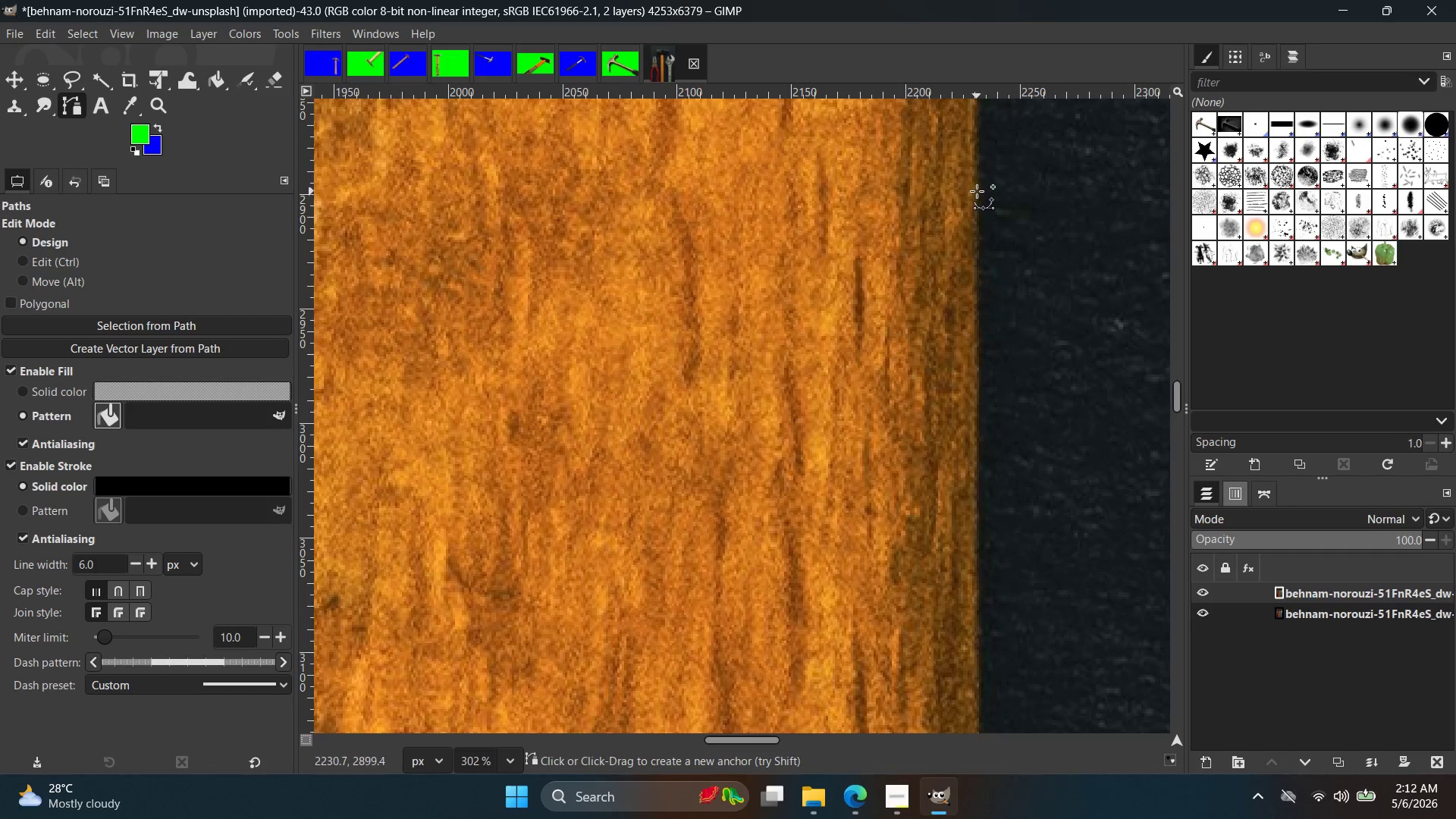 
left_click([977, 191])
 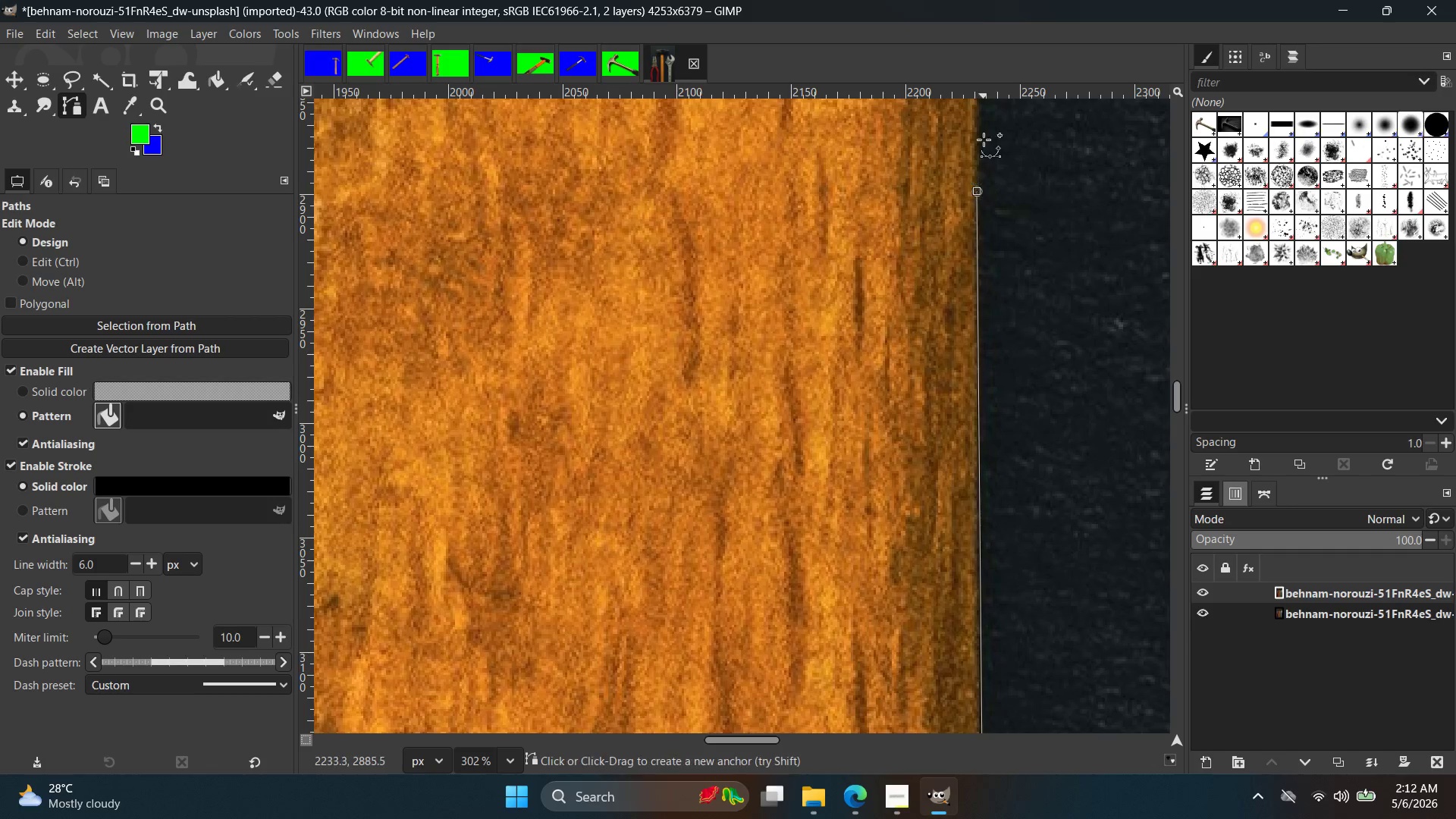 
hold_key(key=Space, duration=0.48)
 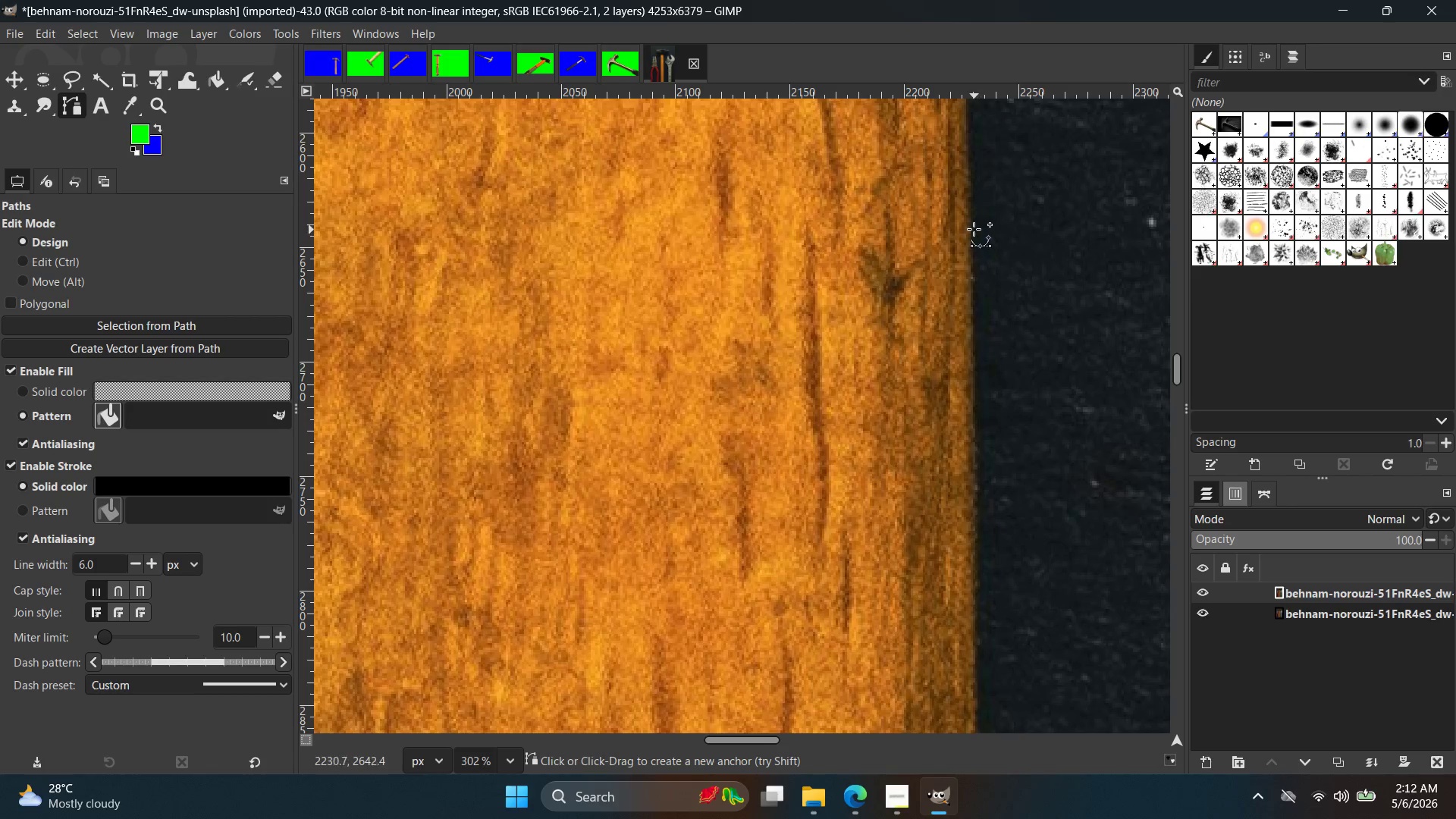 
left_click([969, 222])
 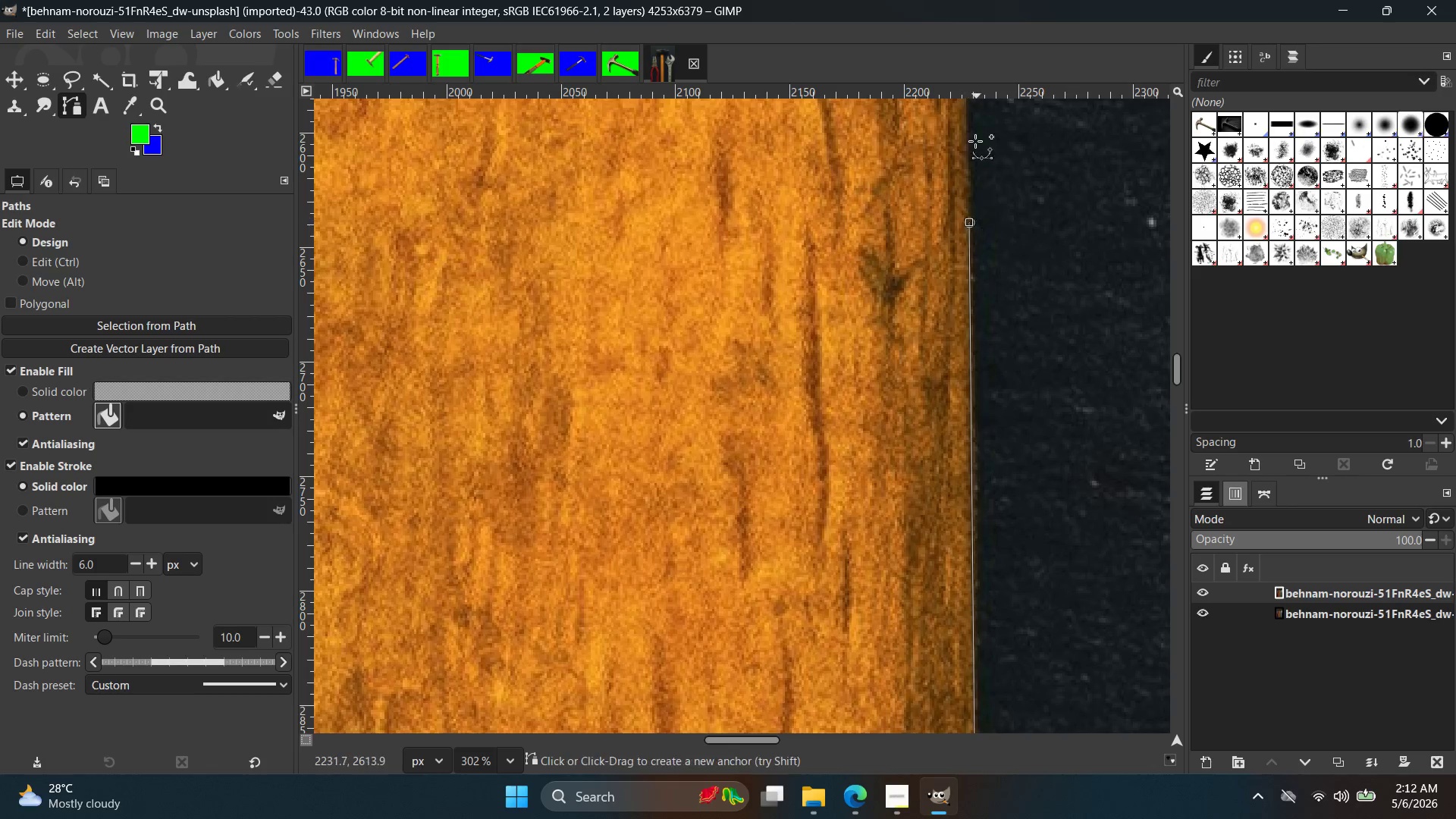 
hold_key(key=Space, duration=0.48)
 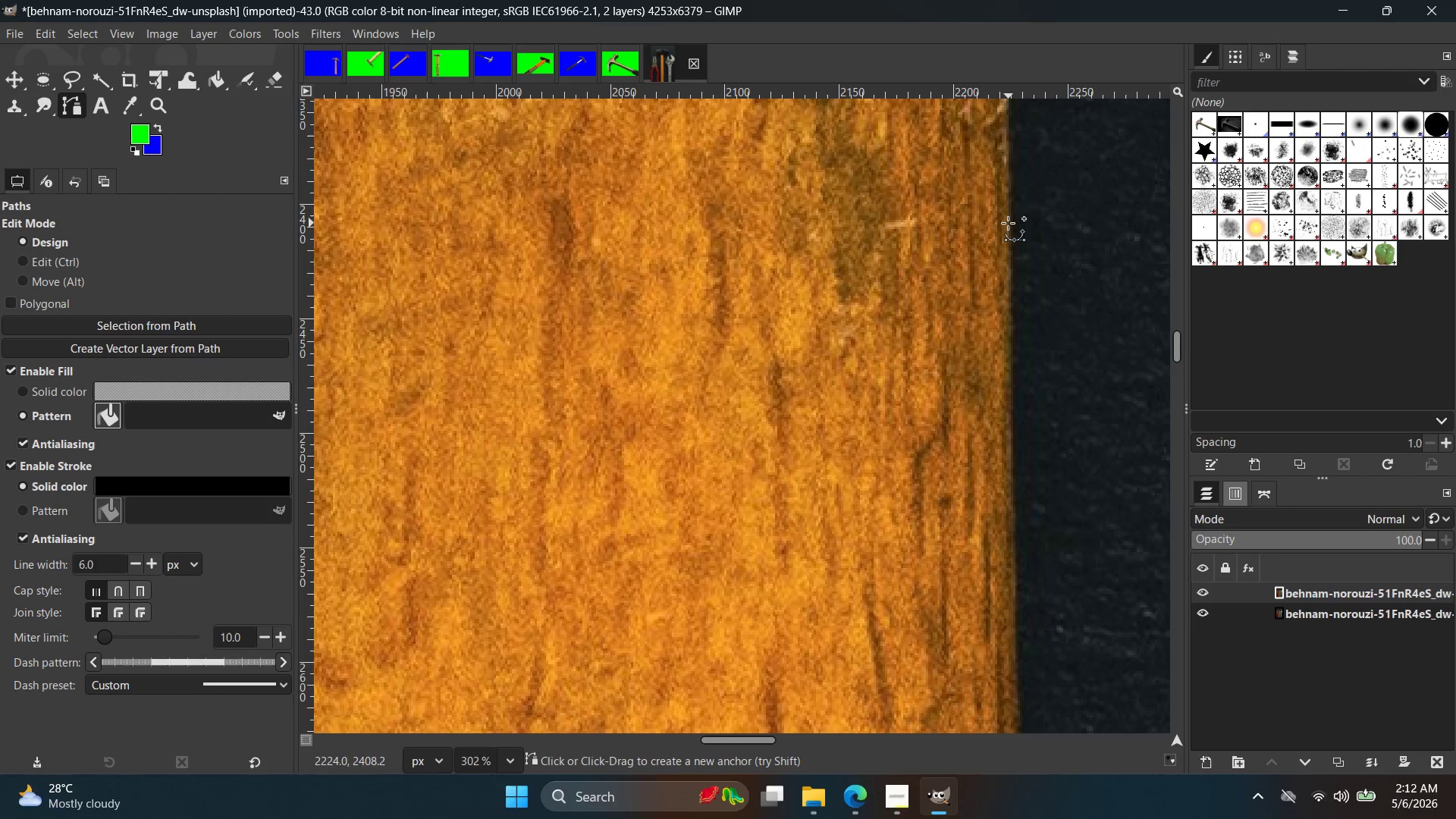 
left_click([1007, 218])
 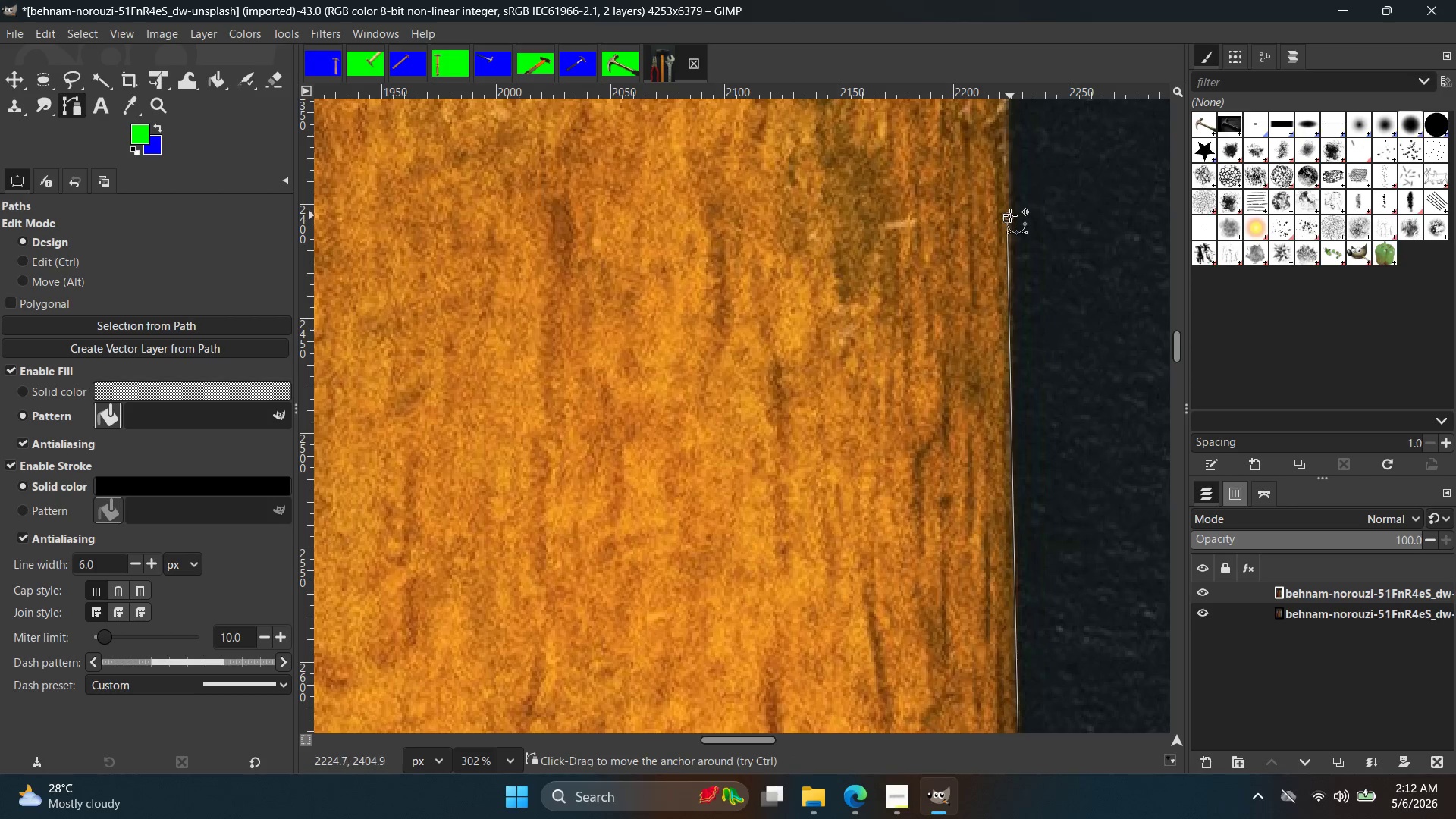 
key(Control+ControlLeft)
 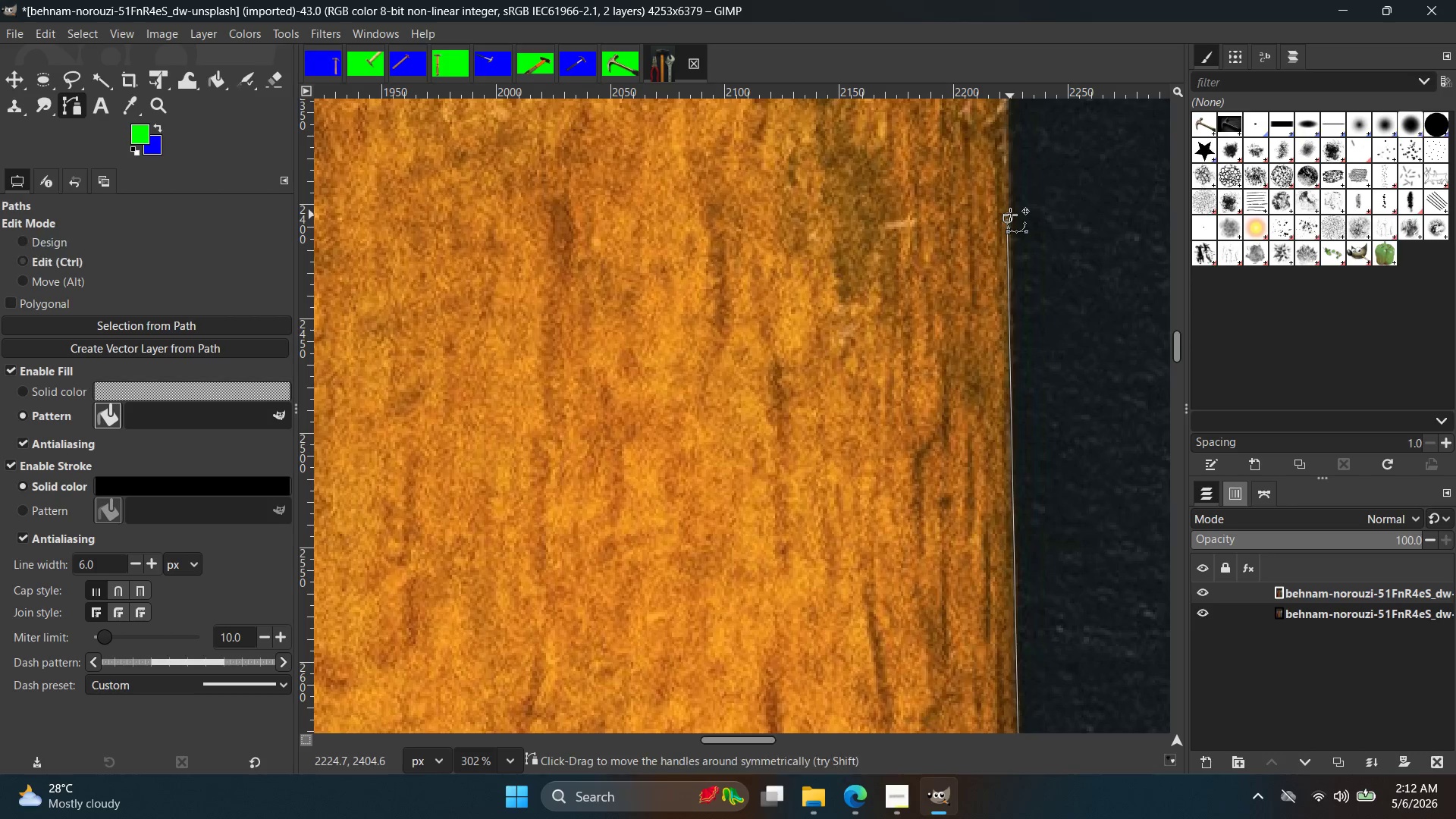 
key(Control+Z)
 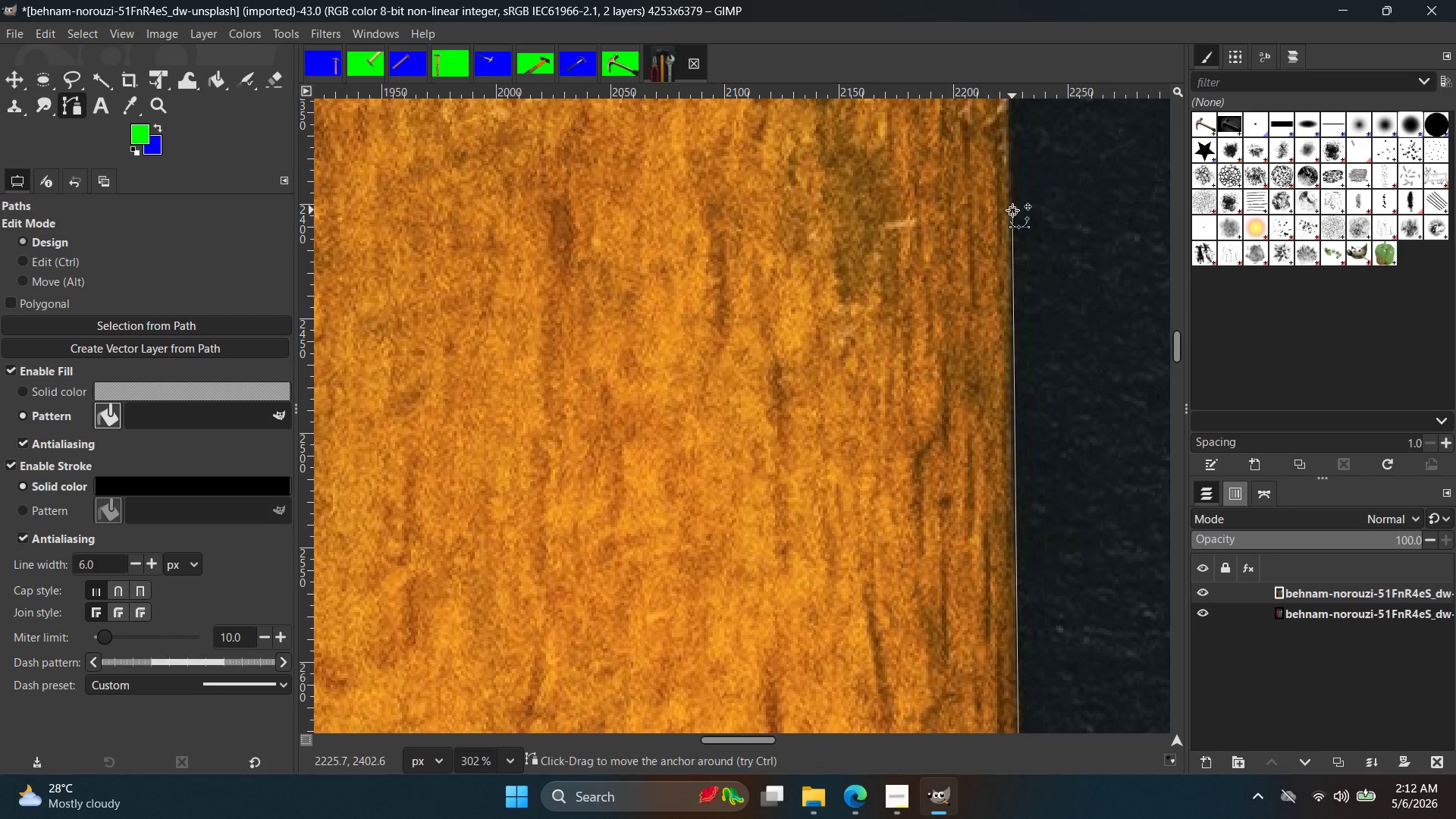 
hold_key(key=ControlLeft, duration=0.59)
 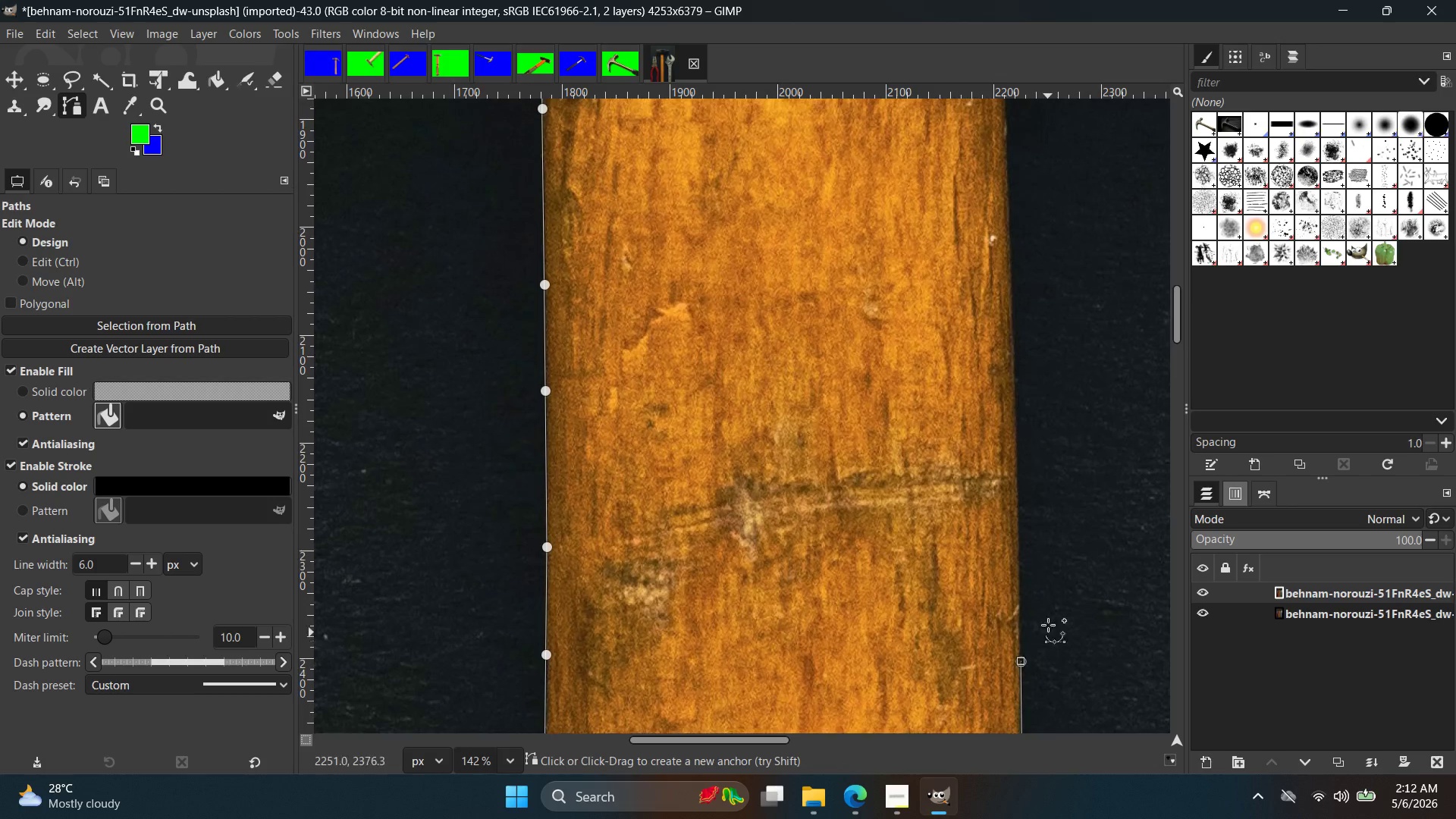 
hold_key(key=Space, duration=0.44)
 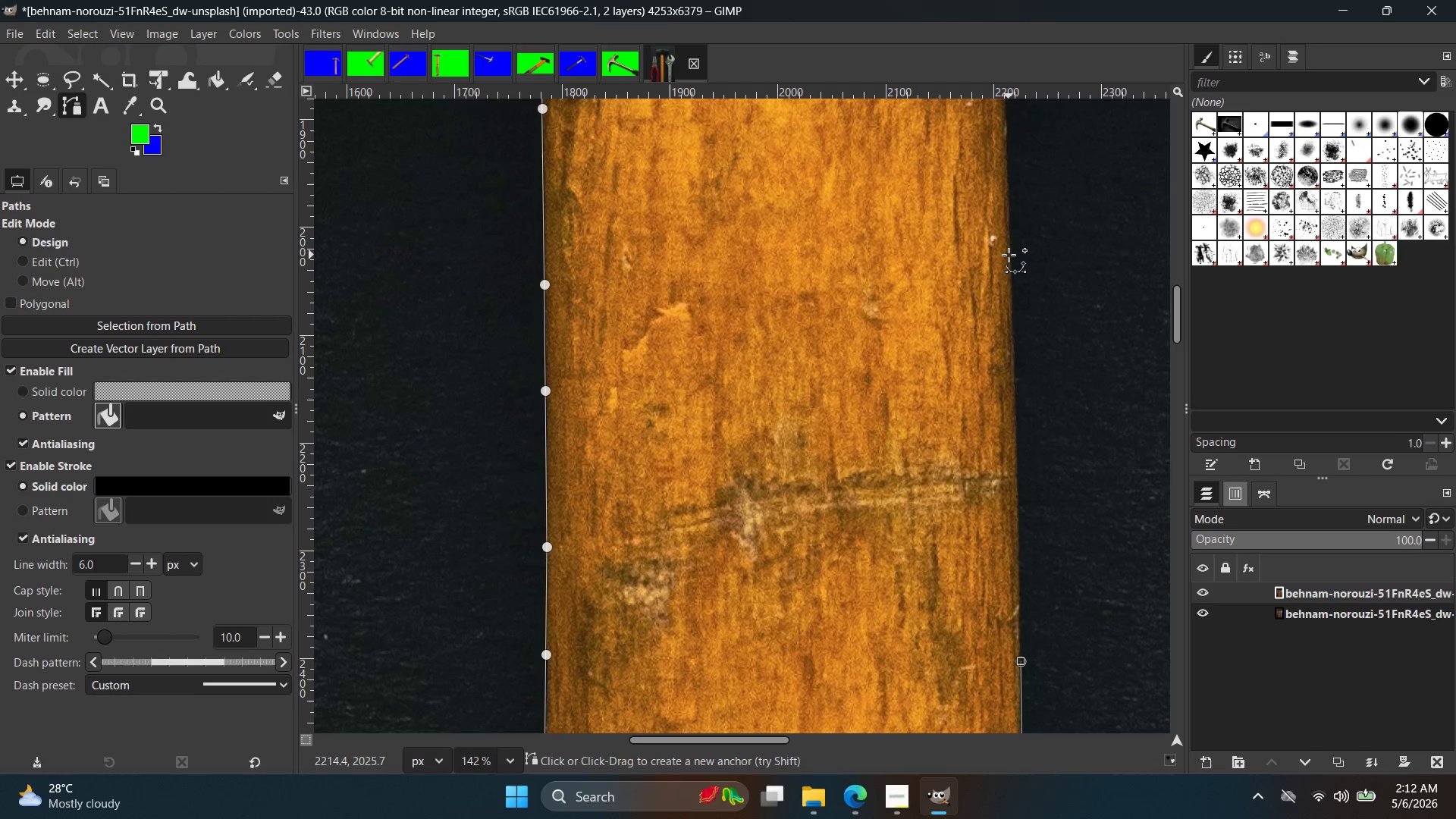 
scroll: coordinate [1037, 206], scroll_direction: down, amount: 8.0
 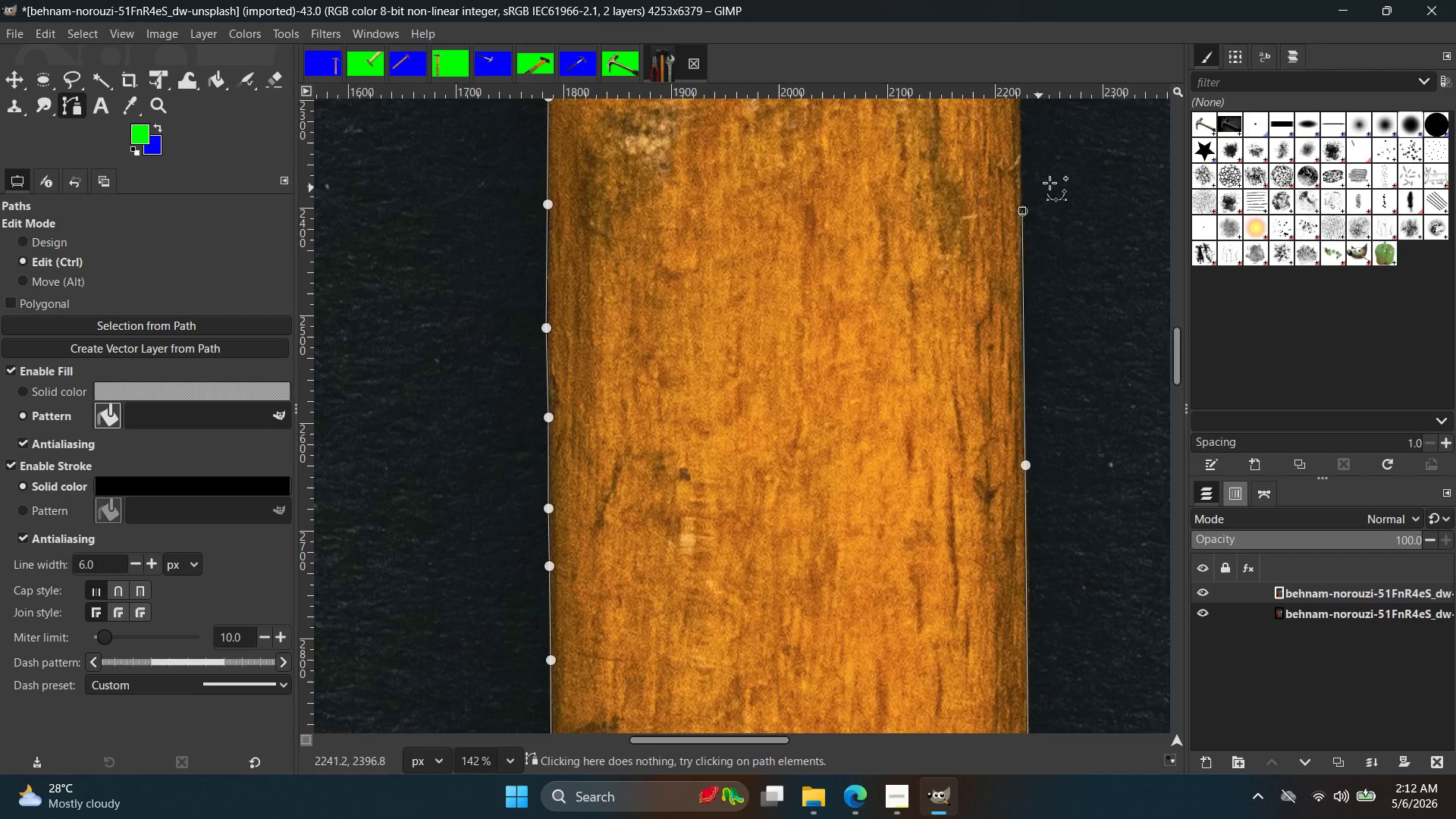 
left_click([1009, 251])
 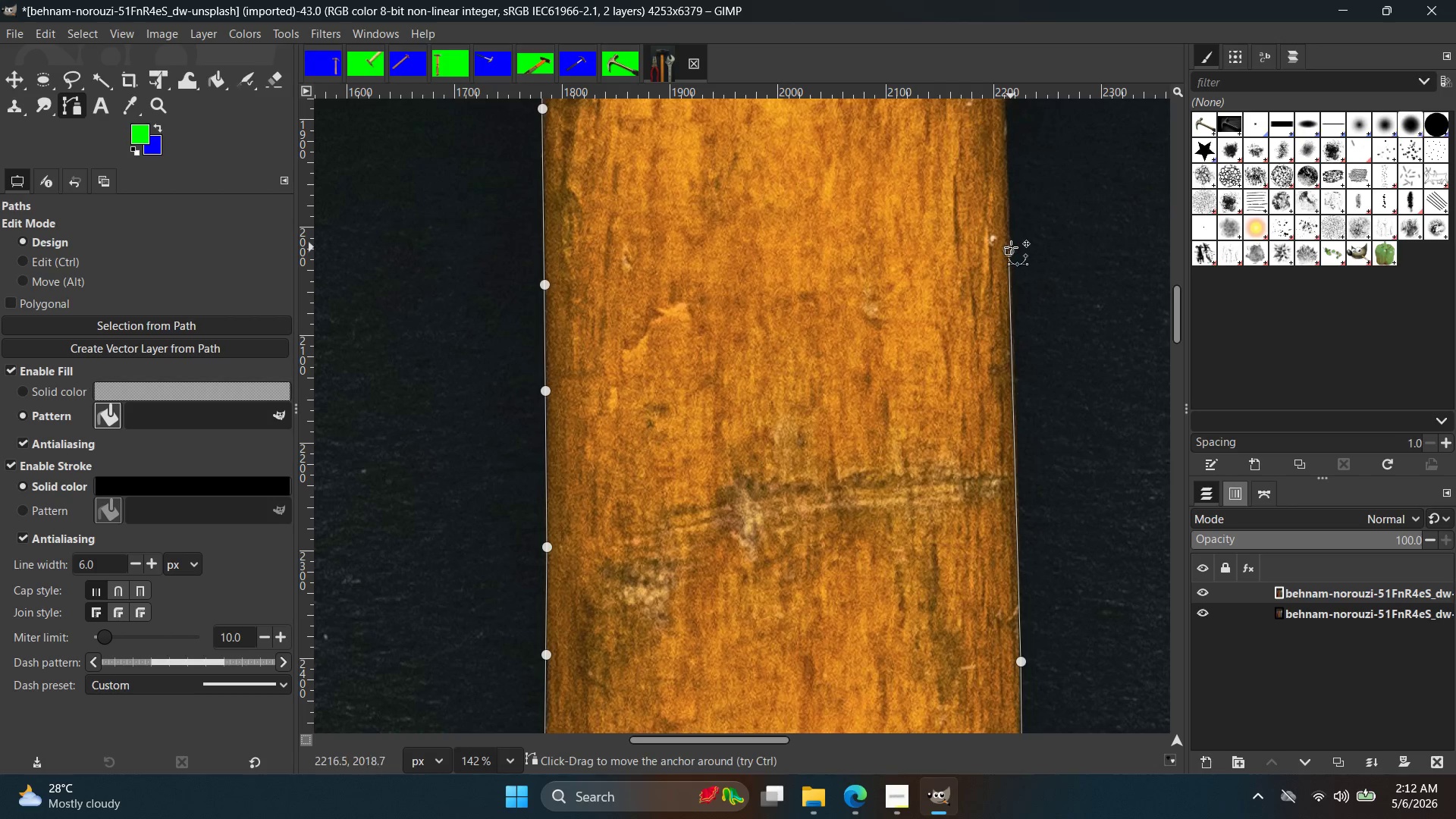 
key(Control+Z)
 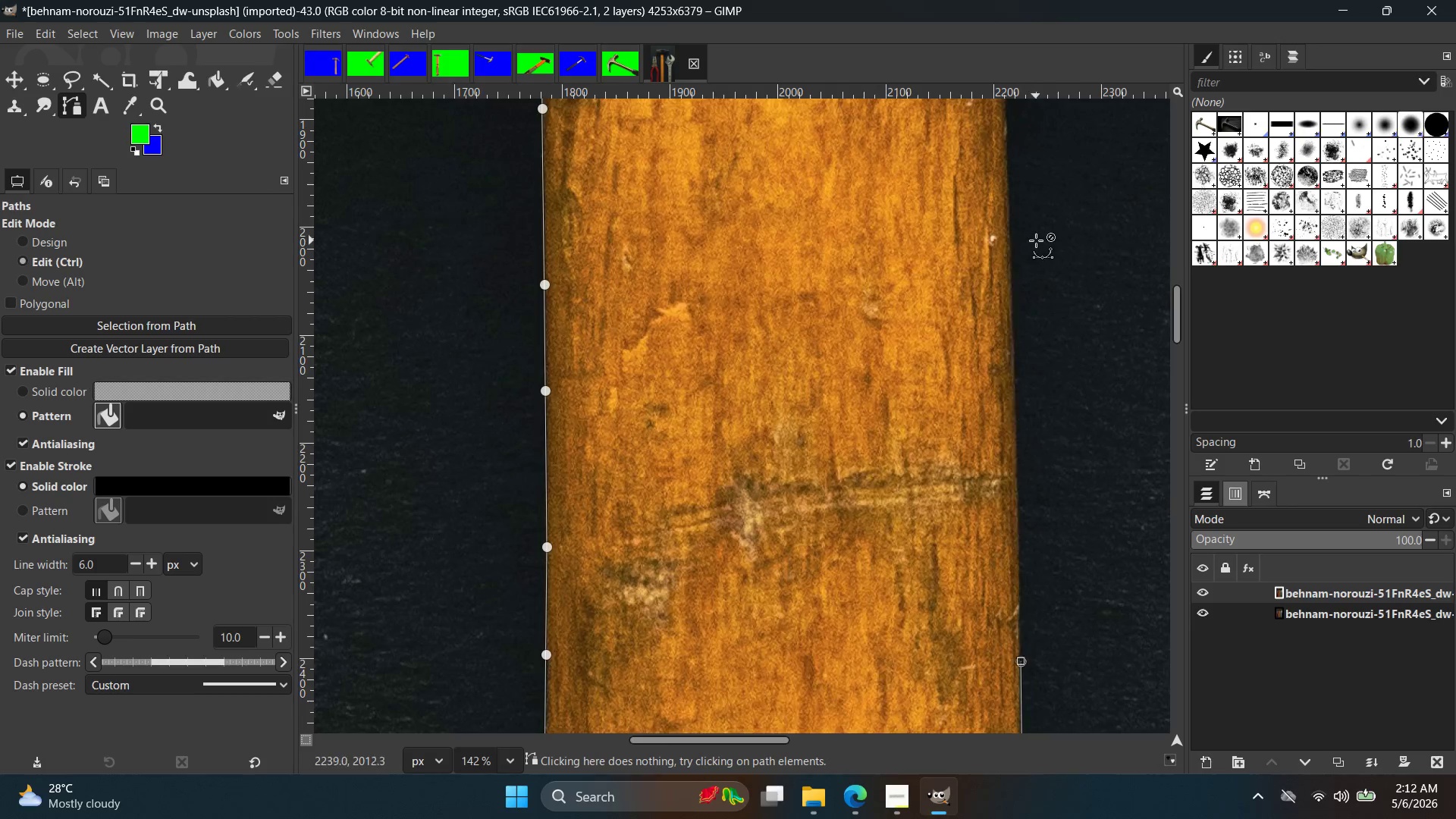 
scroll: coordinate [996, 234], scroll_direction: up, amount: 9.0
 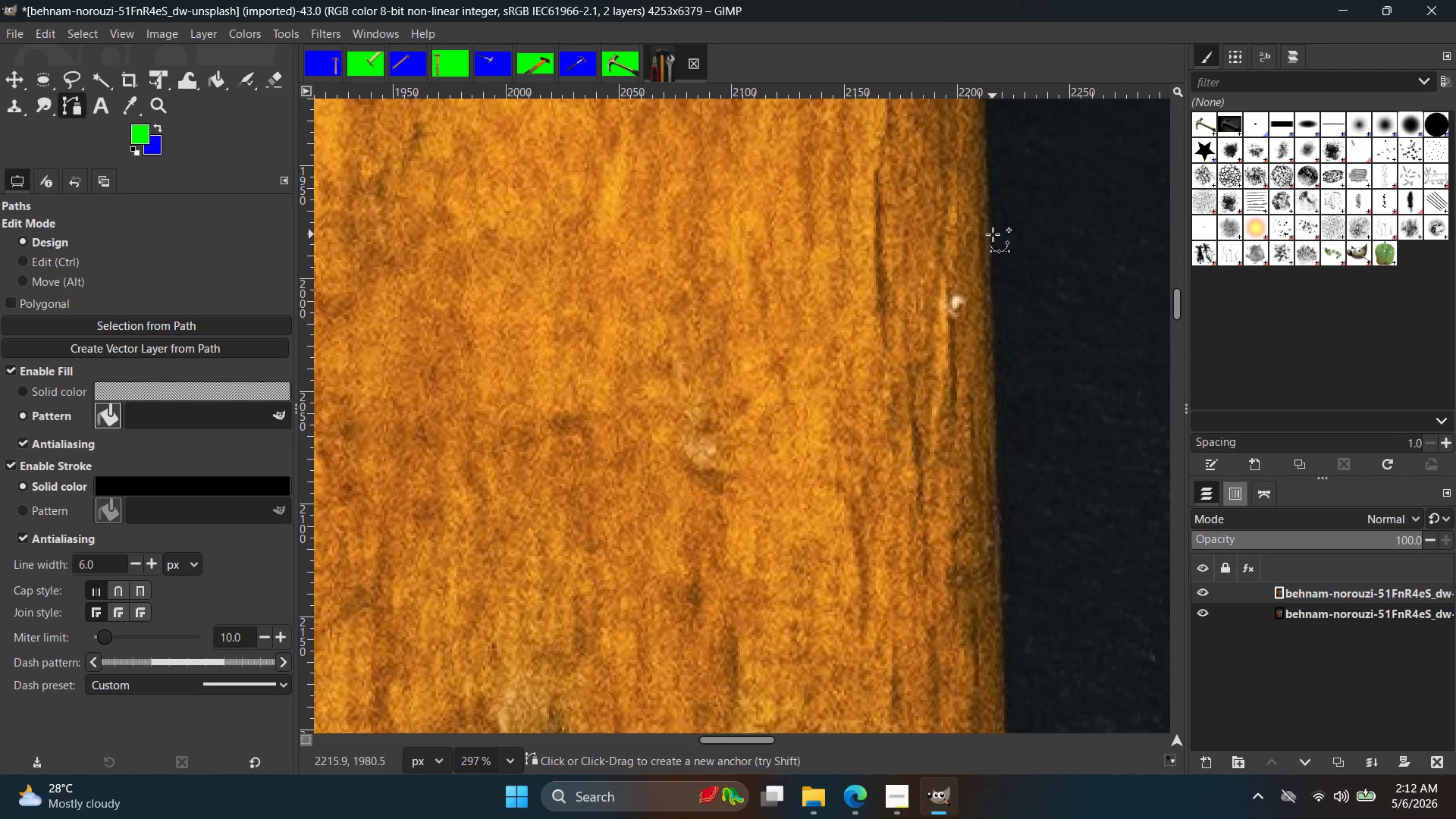 
left_click([993, 234])
 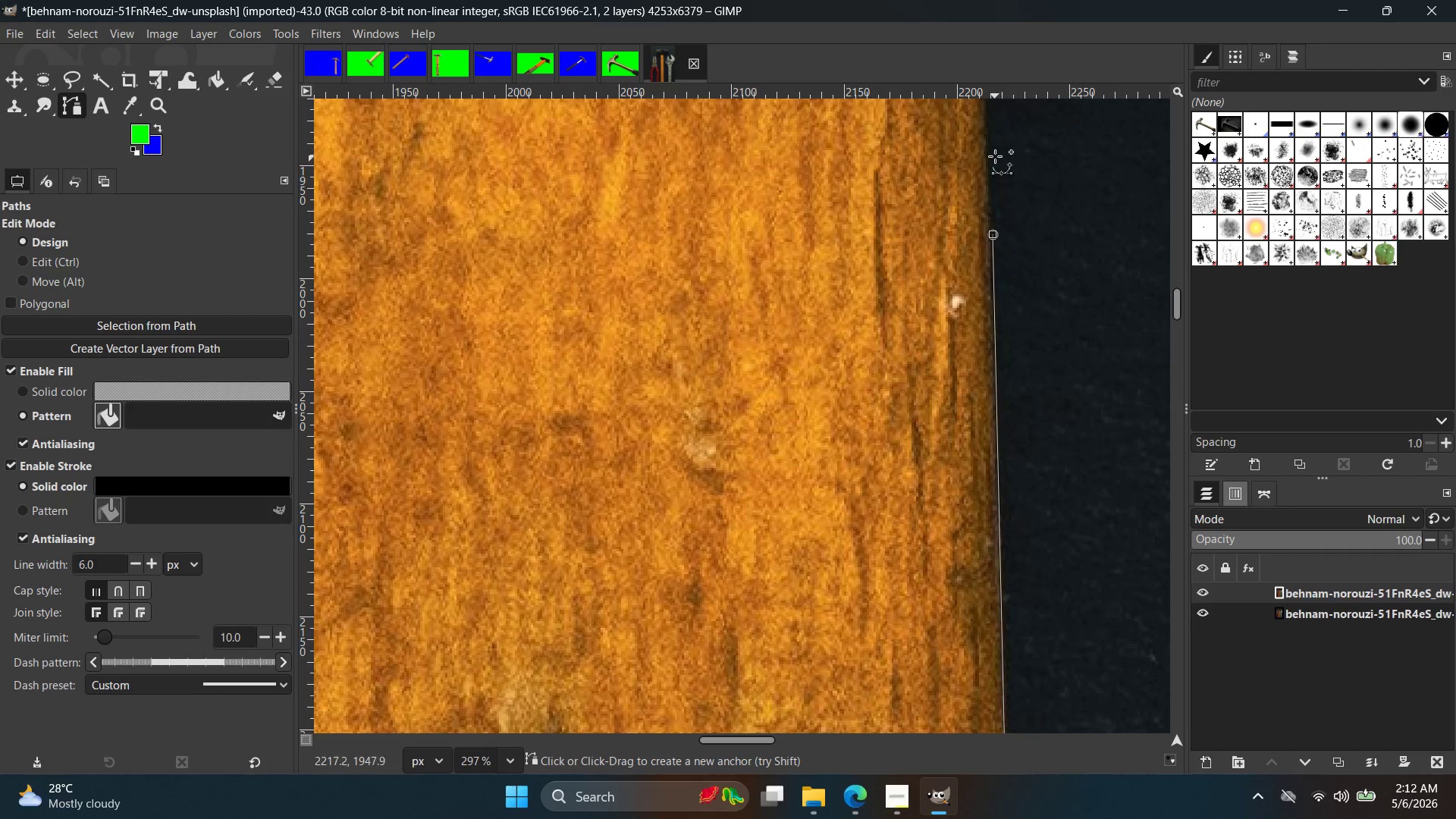 
hold_key(key=Space, duration=0.36)
 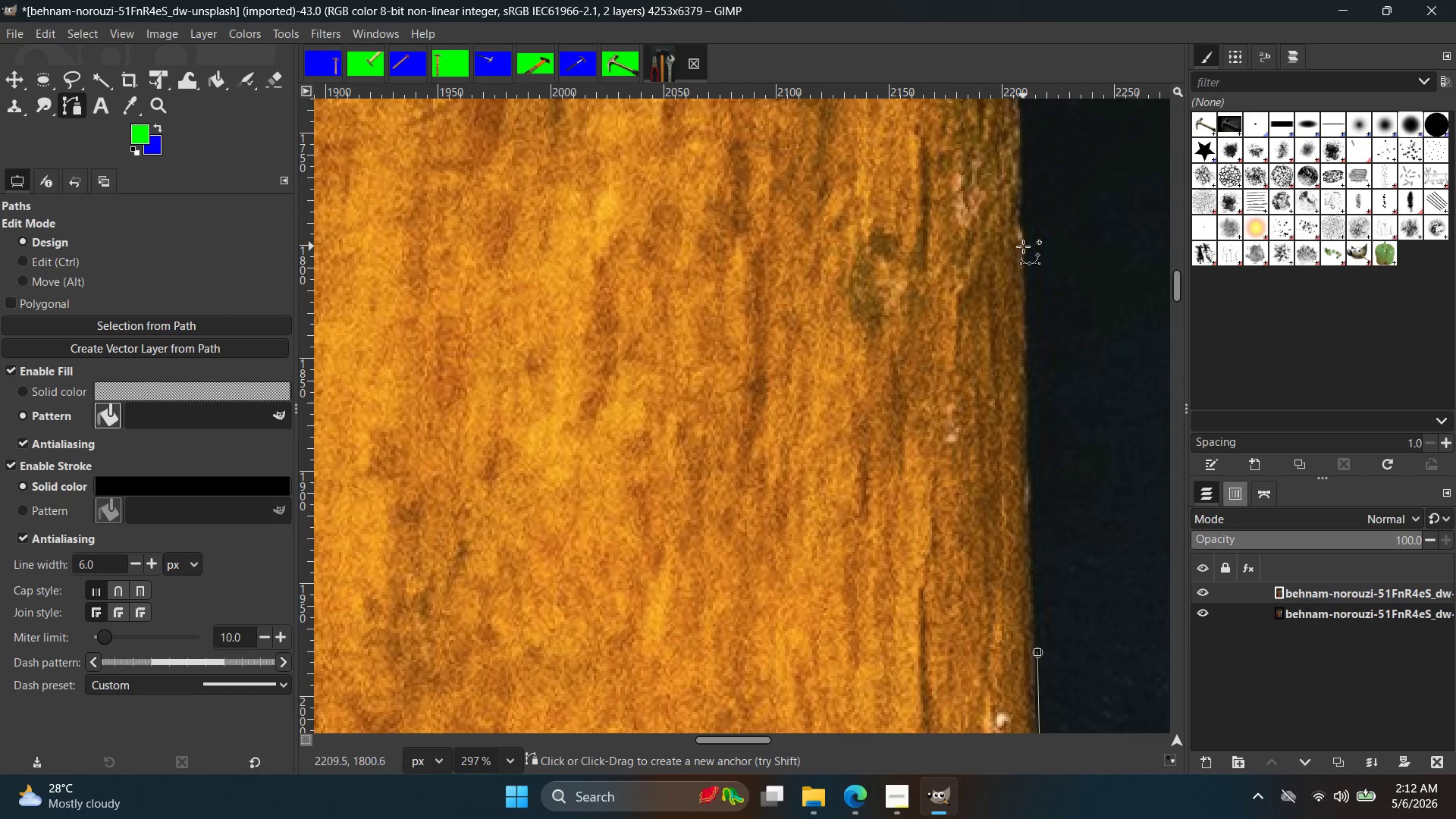 
left_click([1023, 243])
 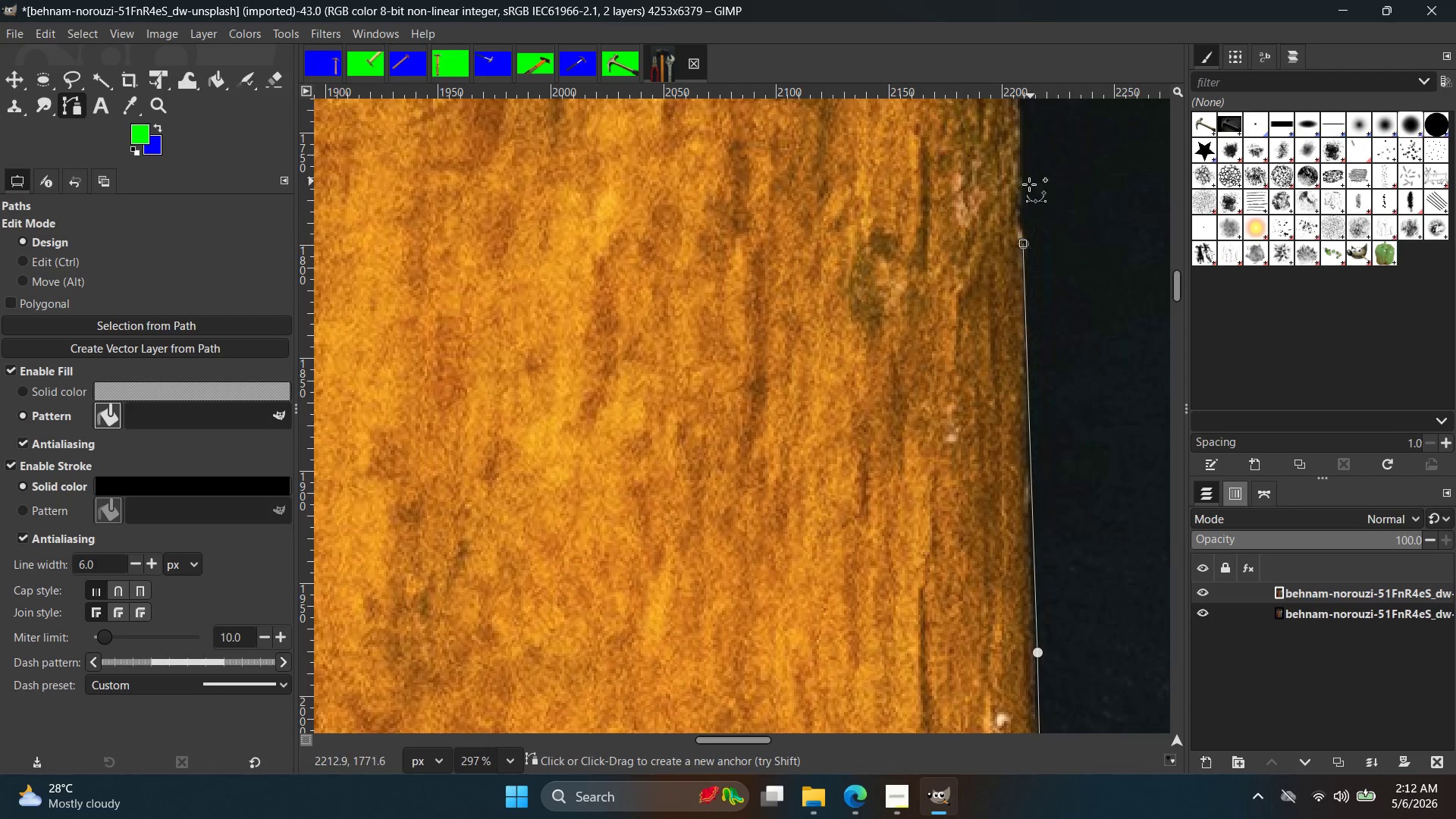 
hold_key(key=Space, duration=0.39)
 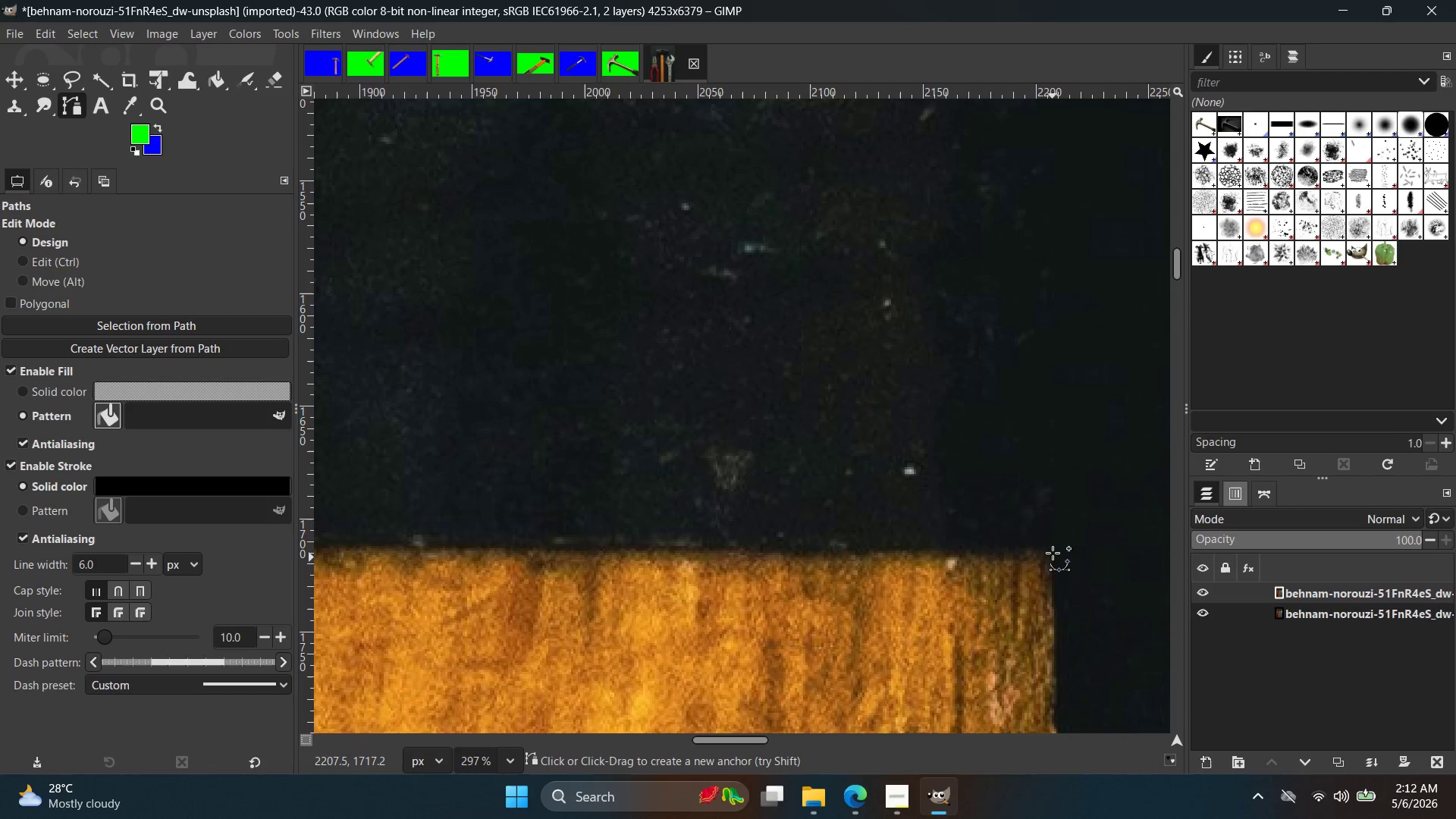 
left_click([1053, 549])
 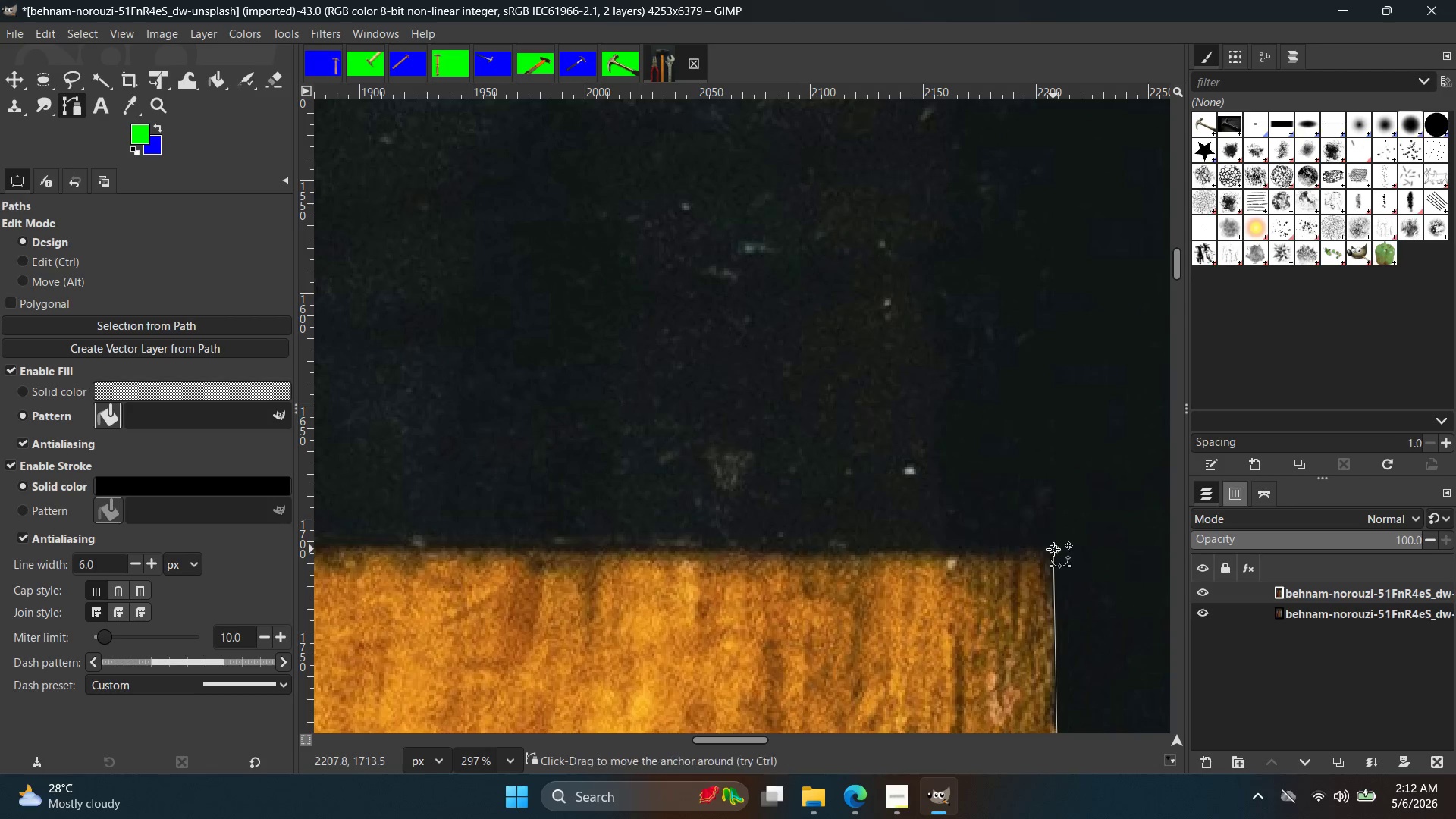 
hold_key(key=ControlLeft, duration=0.58)
 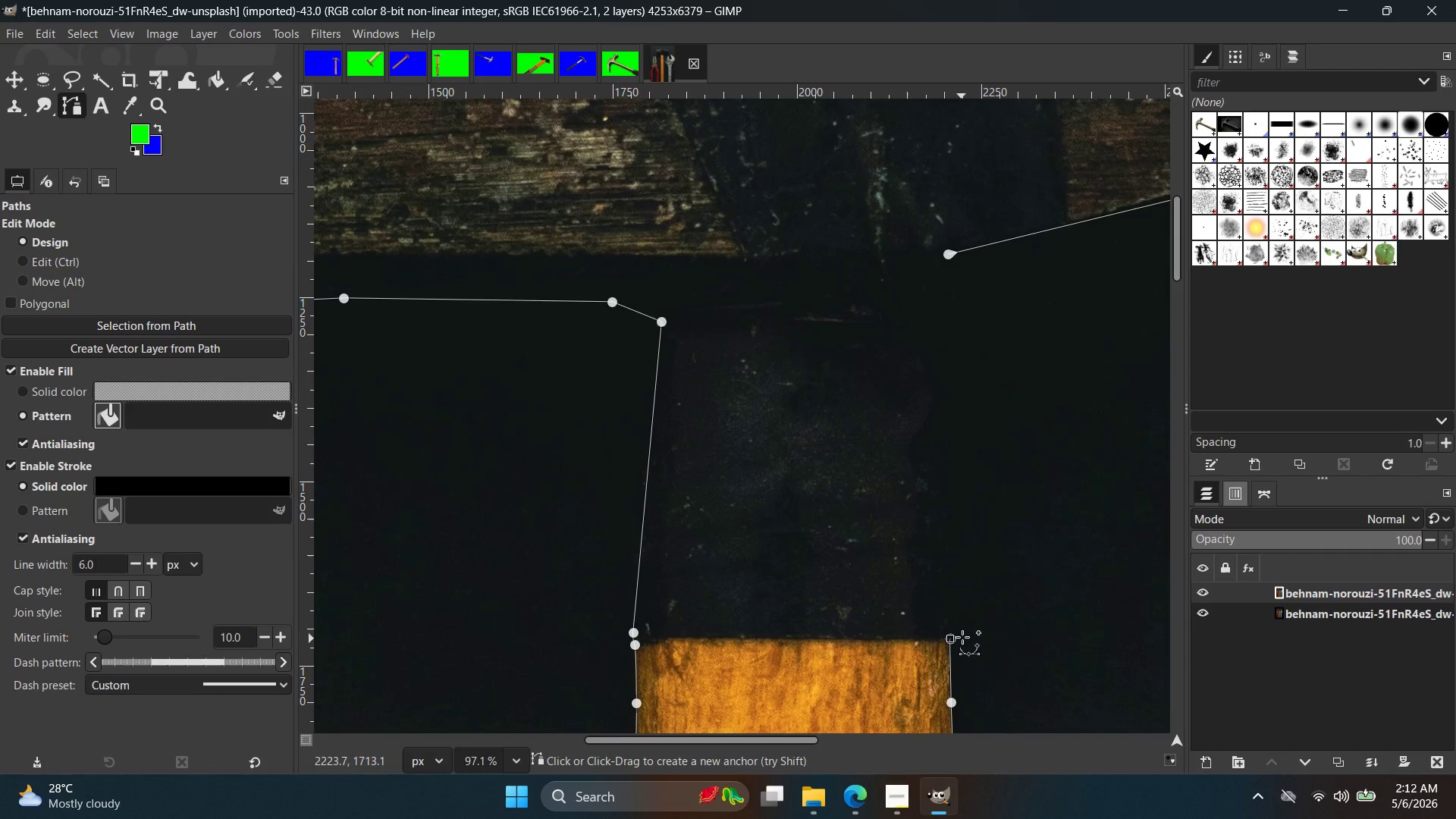 
hold_key(key=Space, duration=0.44)
 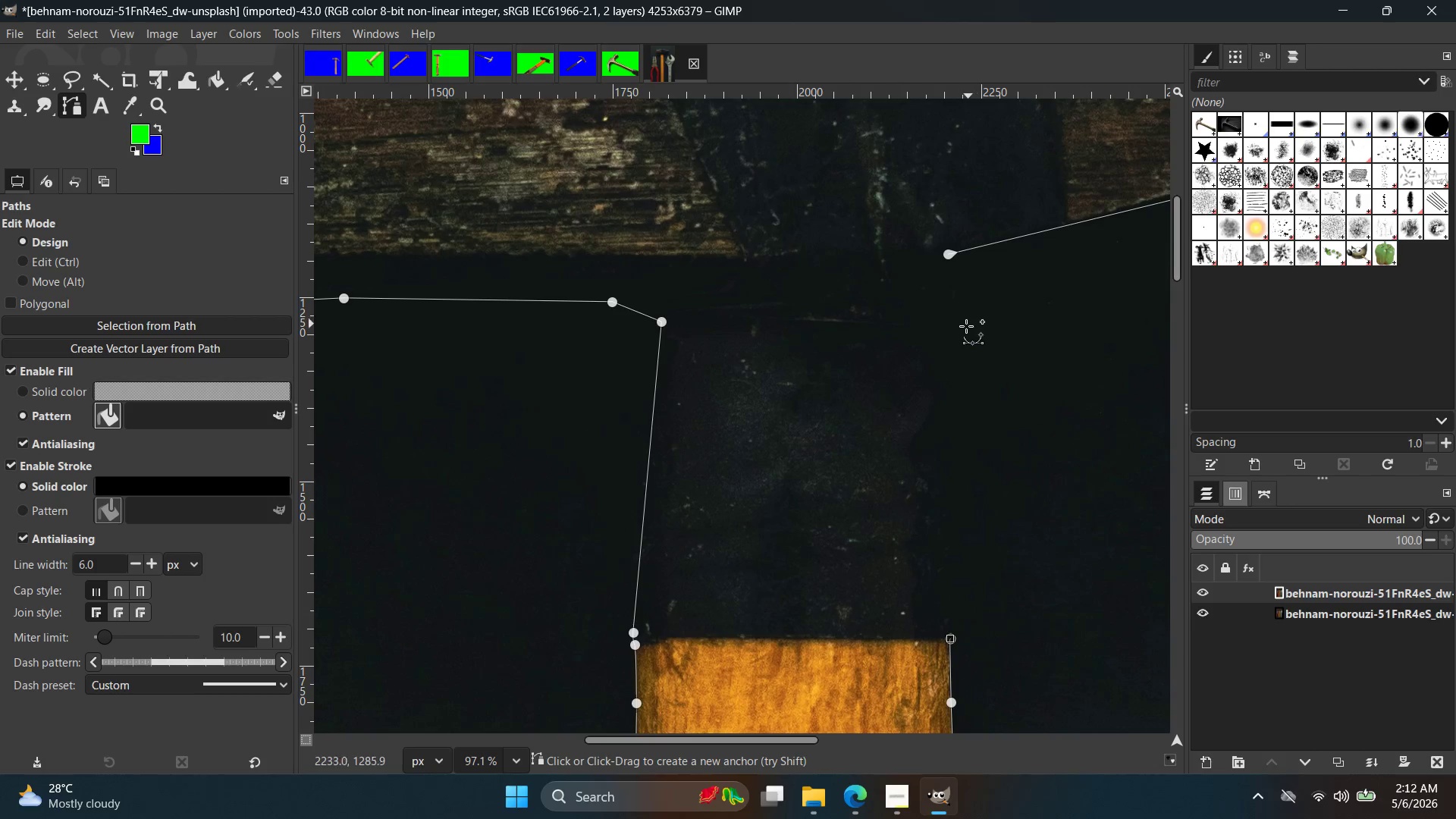 
scroll: coordinate [1085, 548], scroll_direction: down, amount: 12.0
 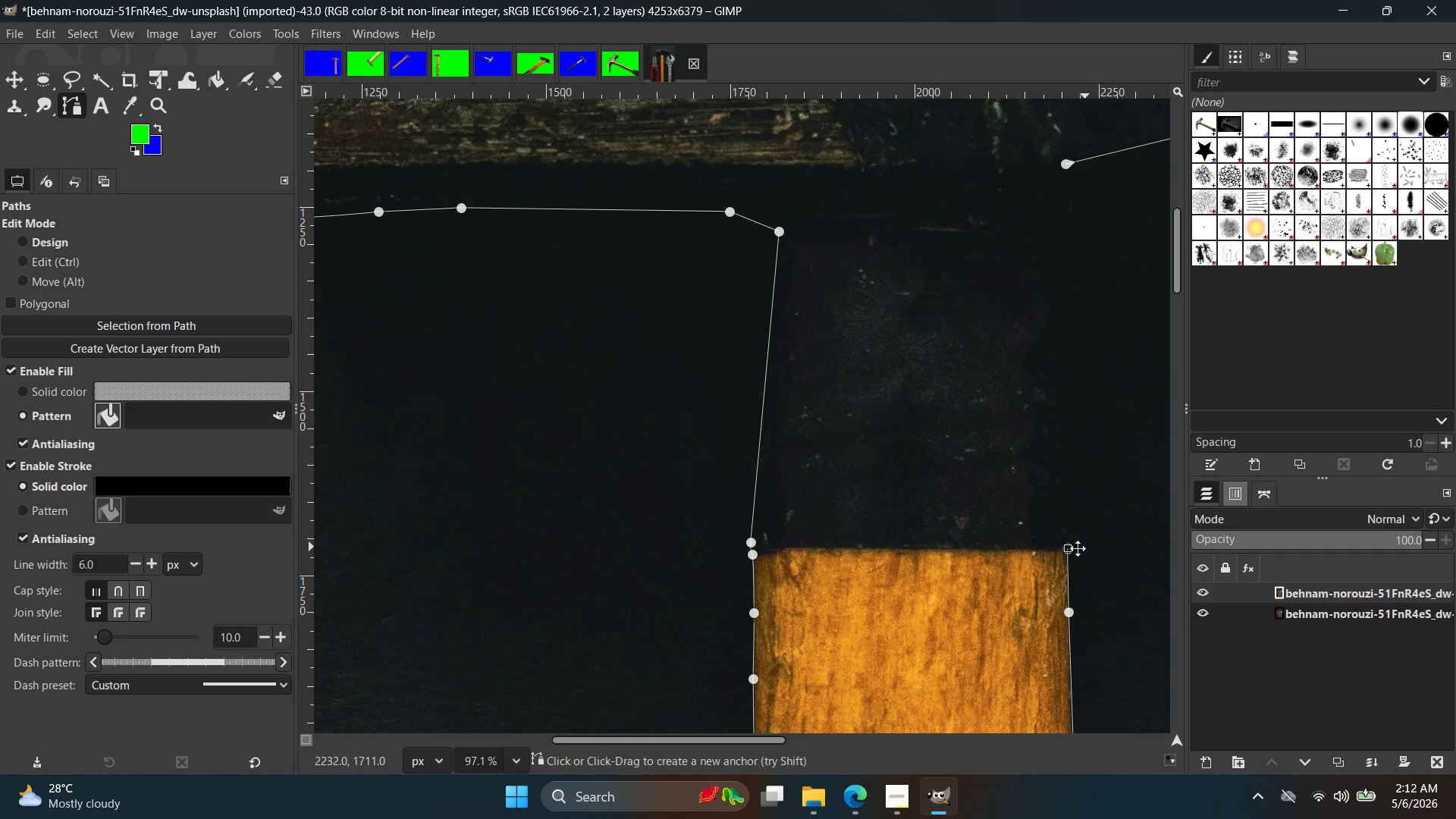 
left_click([962, 331])
 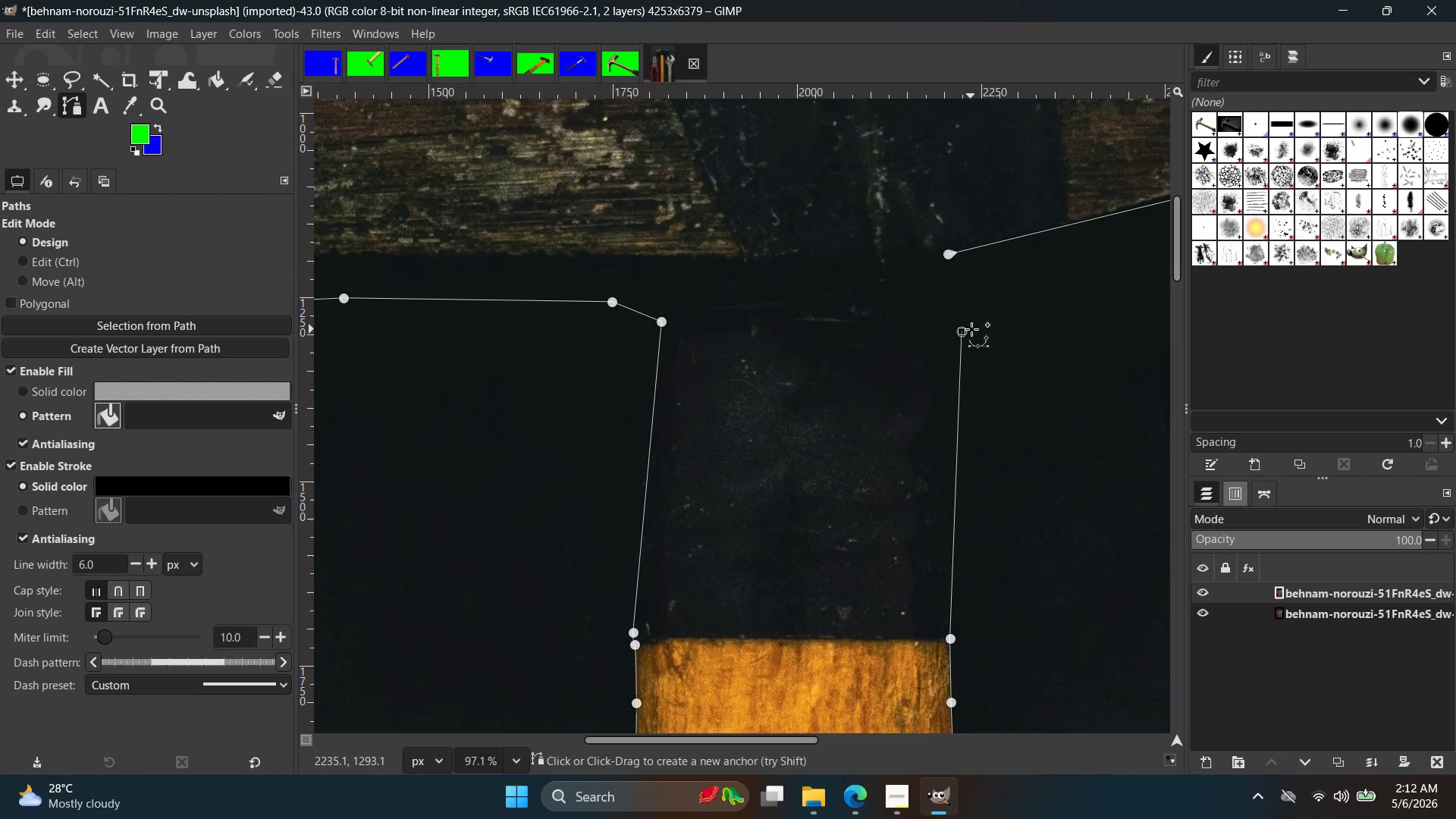 
scroll: coordinate [981, 337], scroll_direction: up, amount: 6.0
 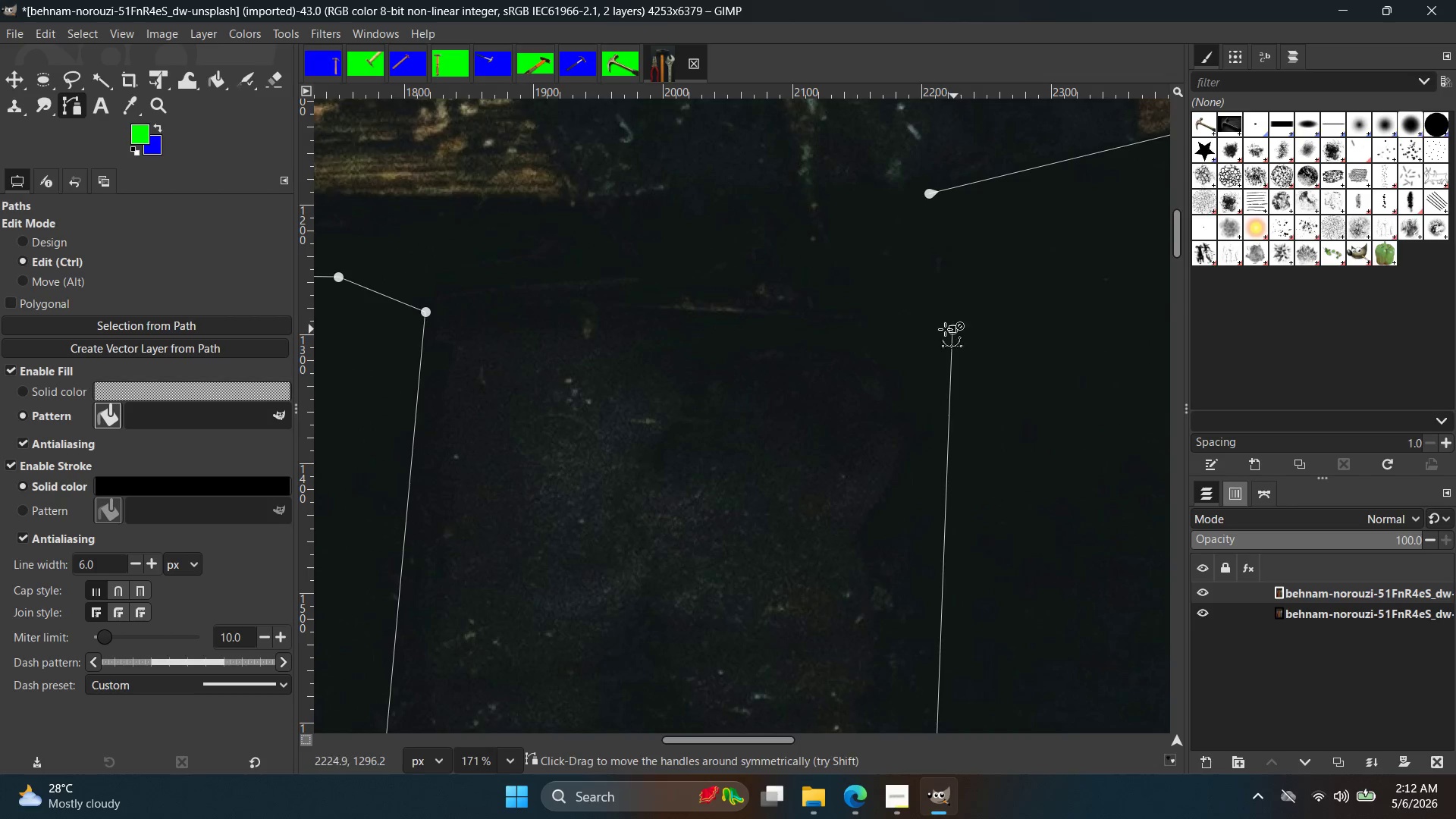 
key(Control+Z)
 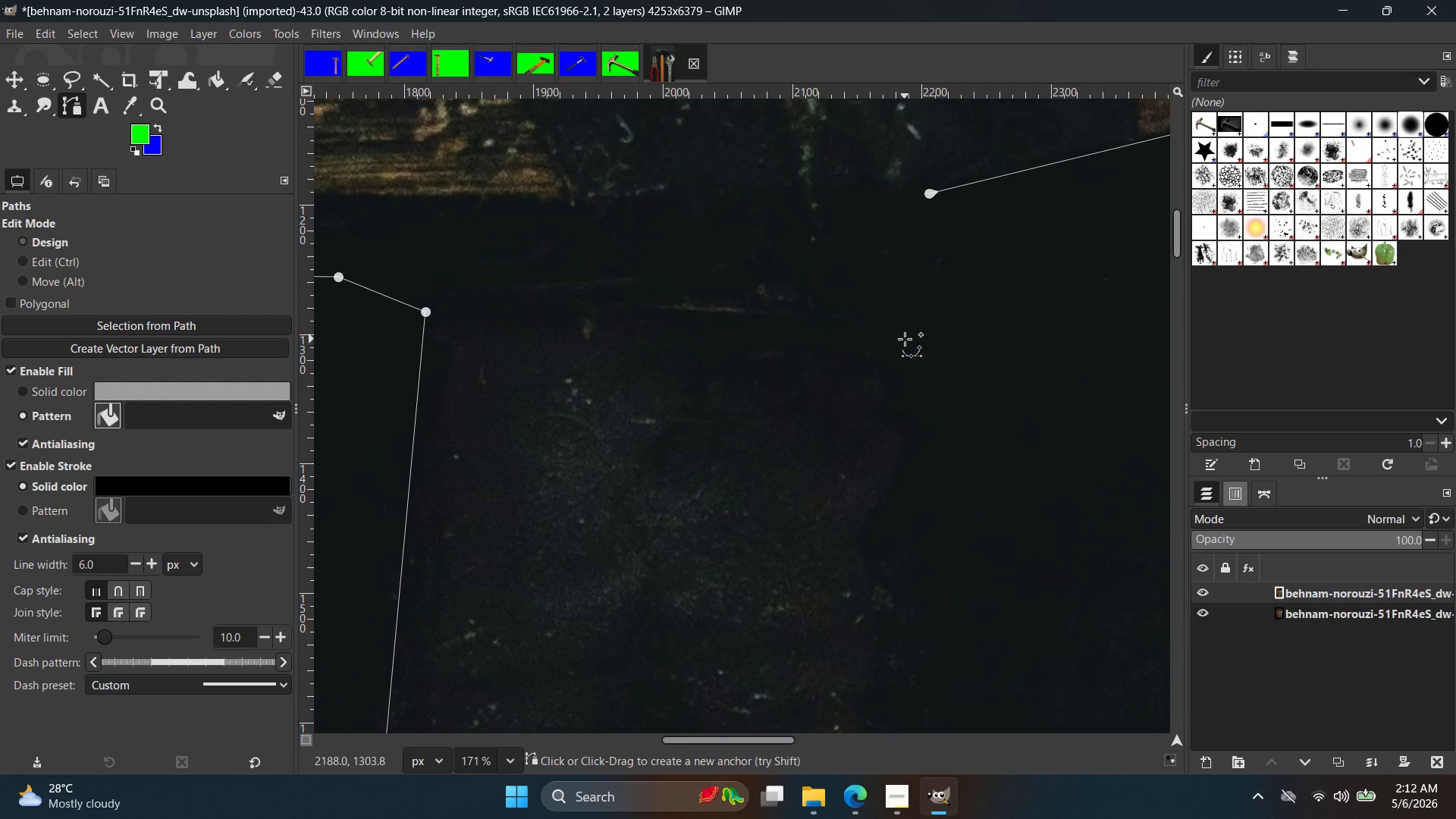 
left_click([905, 339])
 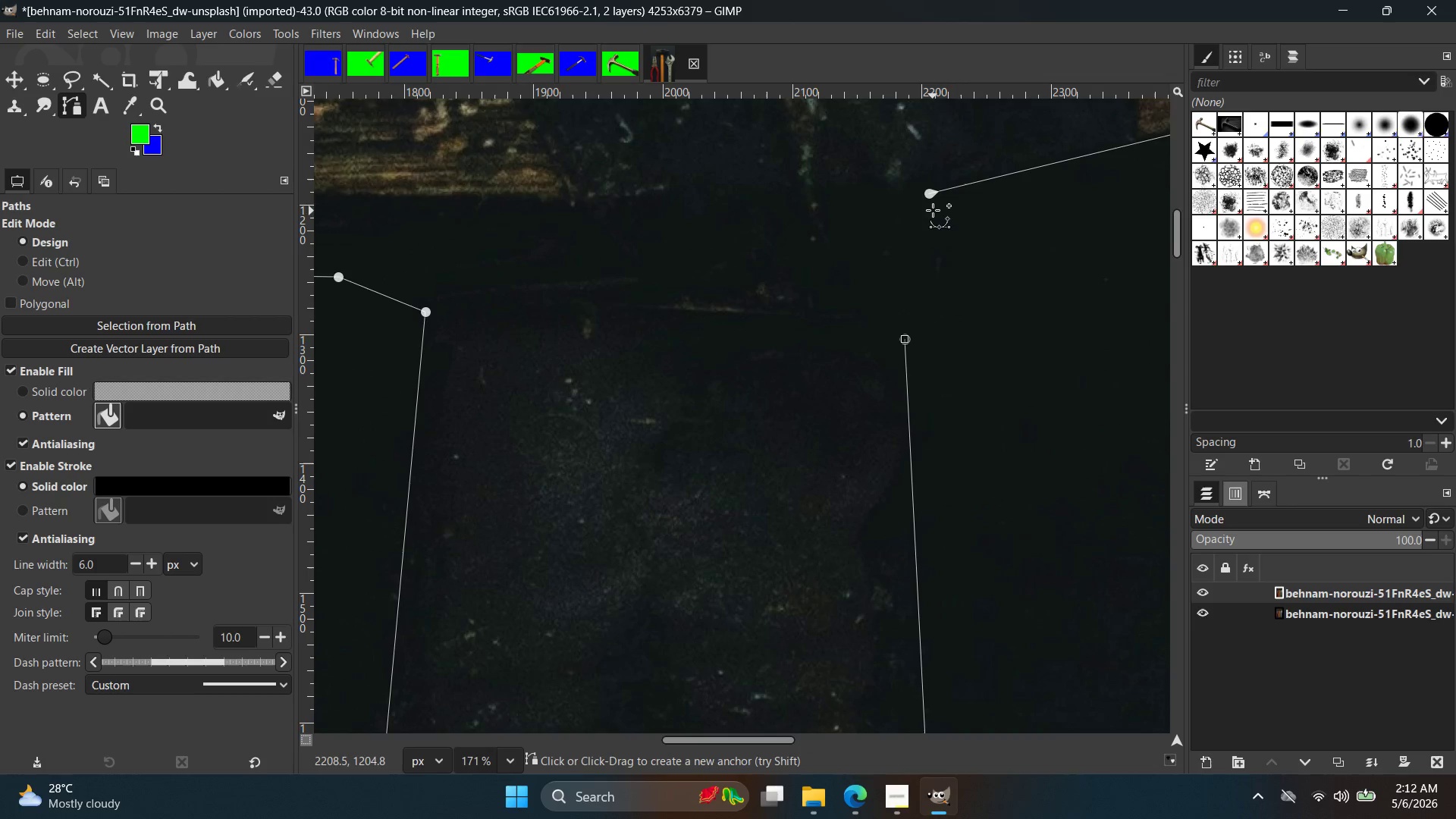 
left_click_drag(start_coordinate=[932, 197], to_coordinate=[930, 166])
 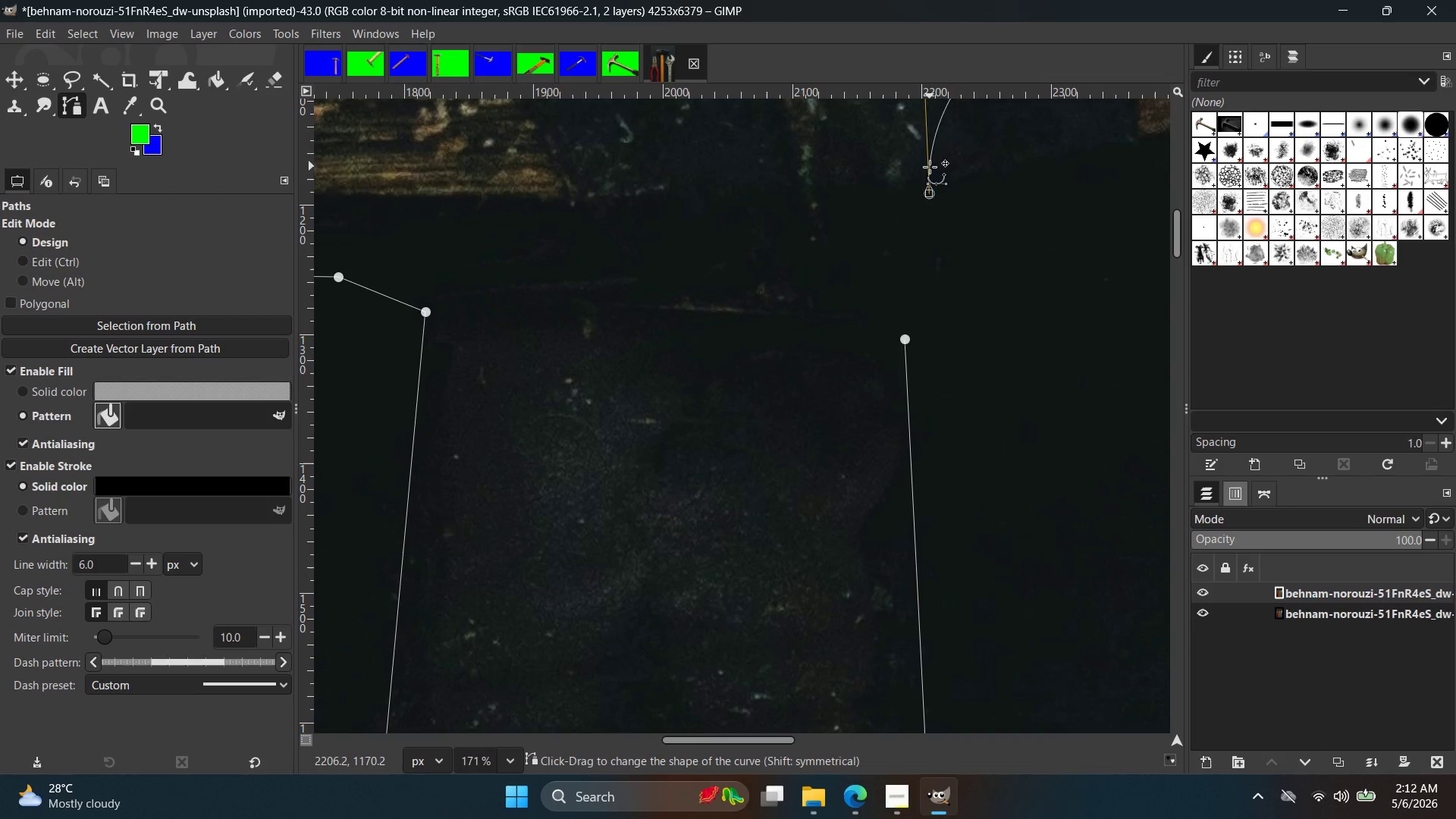 
key(Control+Z)
 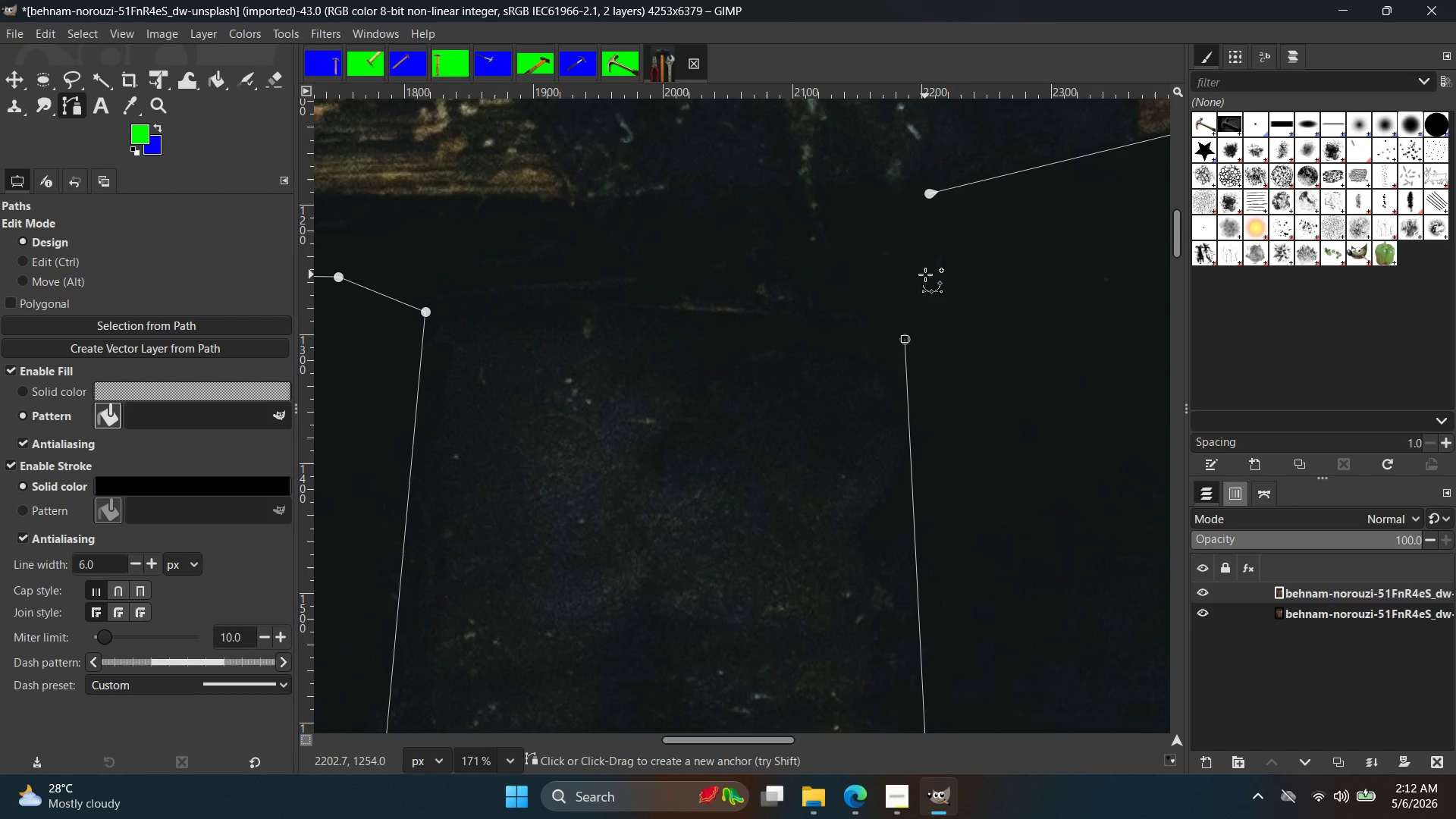 
left_click_drag(start_coordinate=[930, 266], to_coordinate=[930, 204])
 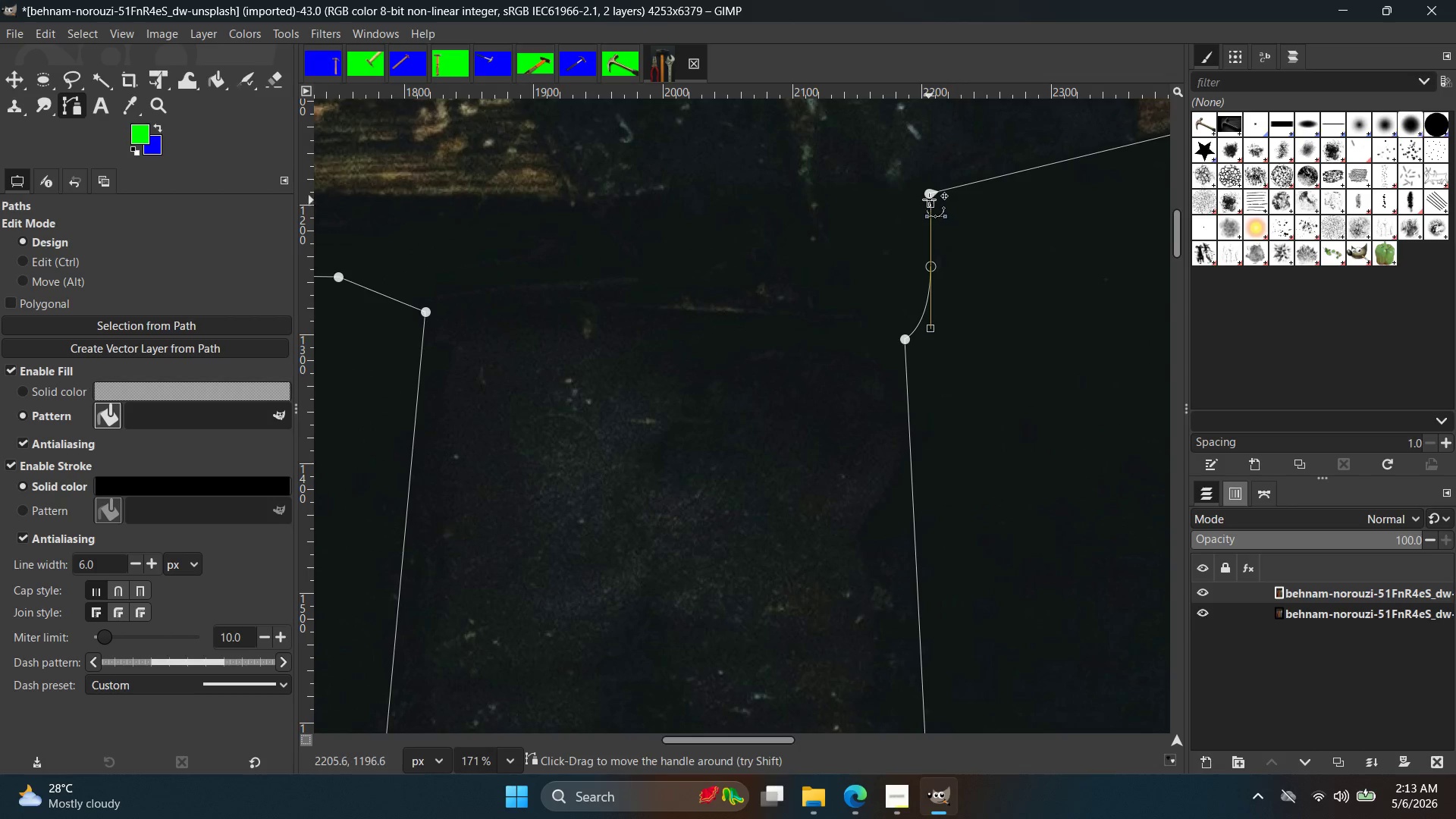 
left_click([928, 198])
 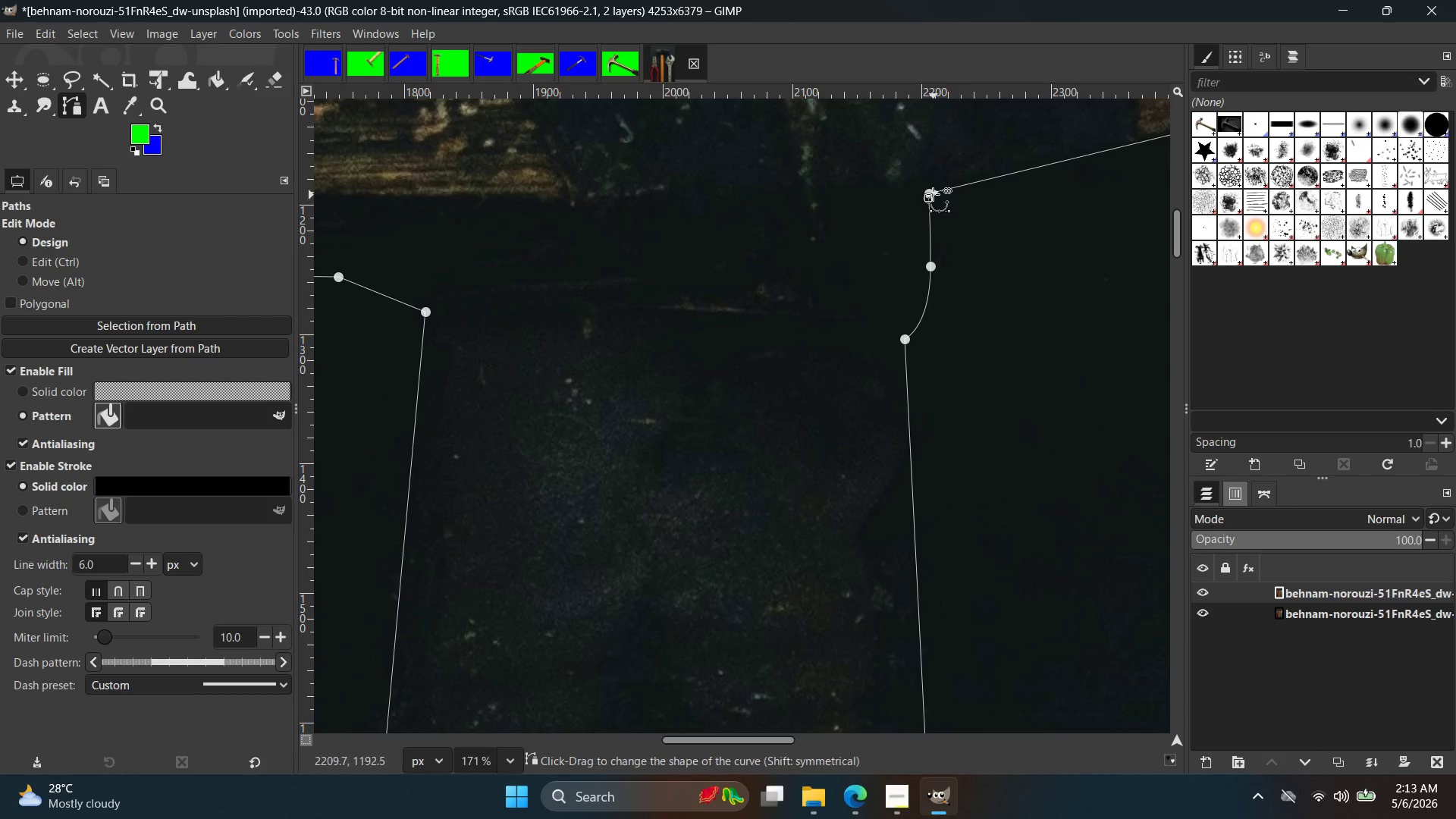 
left_click([930, 191])
 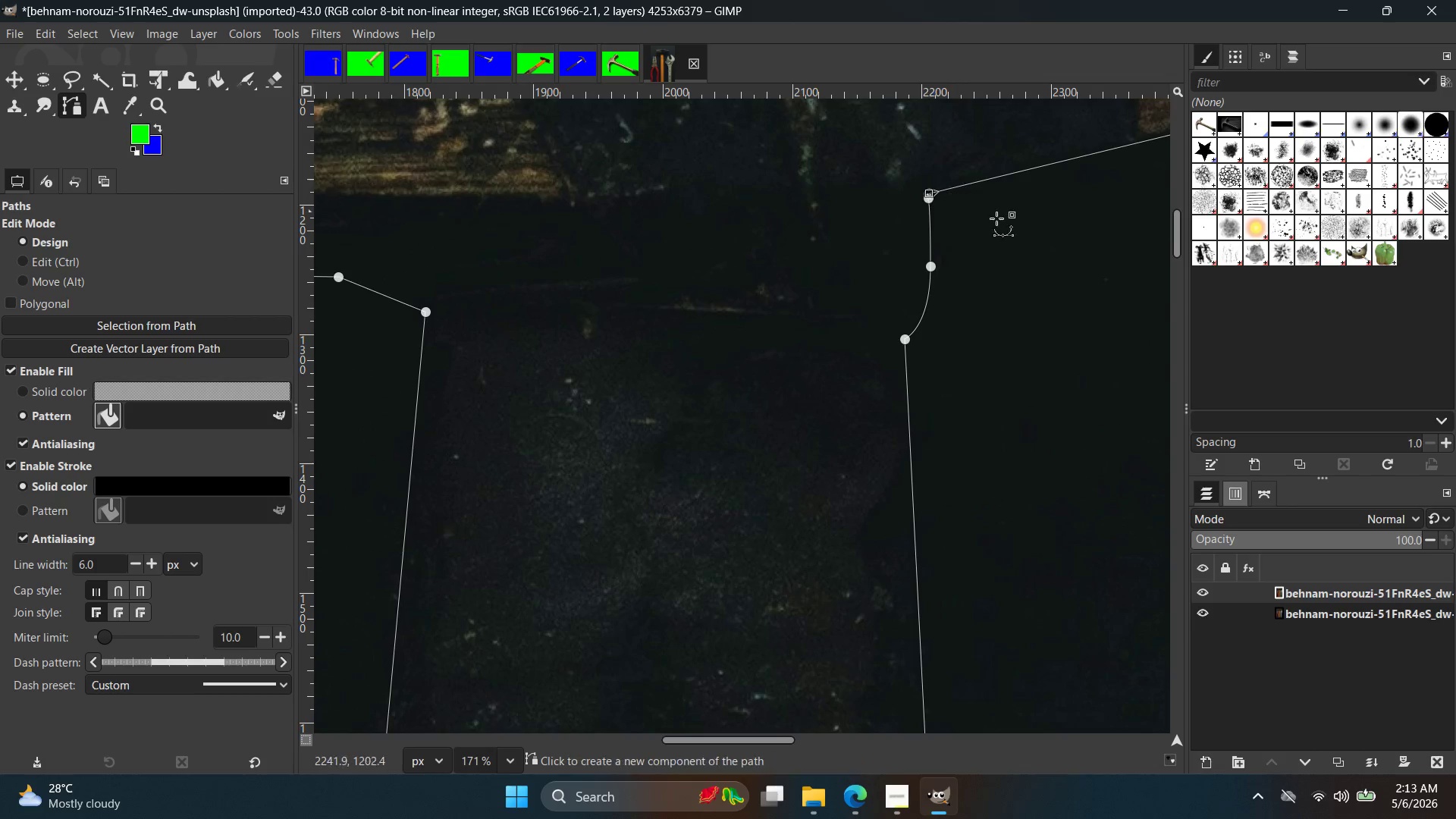 
hold_key(key=ControlLeft, duration=1.8)
scroll: coordinate [1012, 317], scroll_direction: down, amount: 20.0
 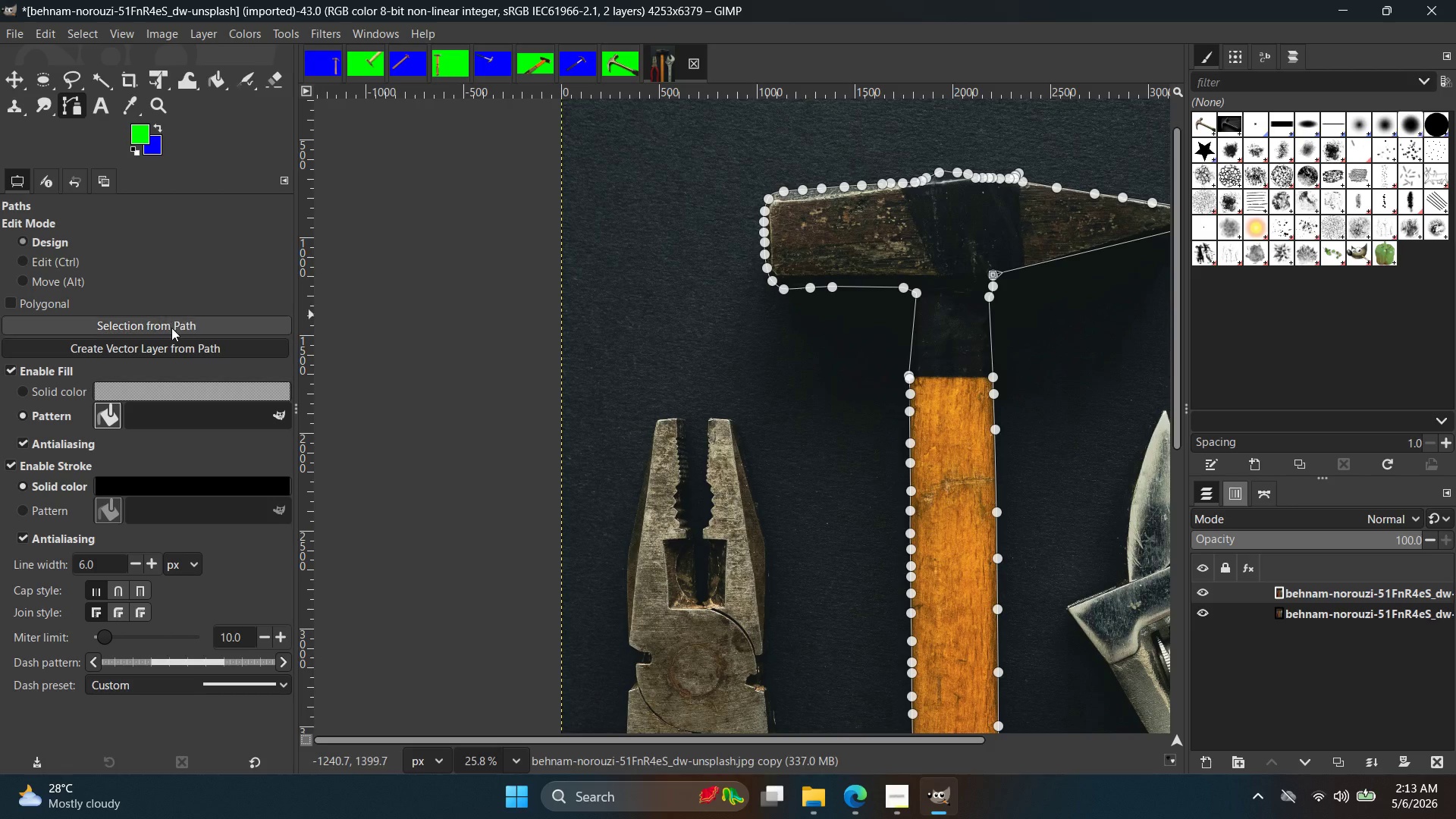 
left_click([168, 328])
 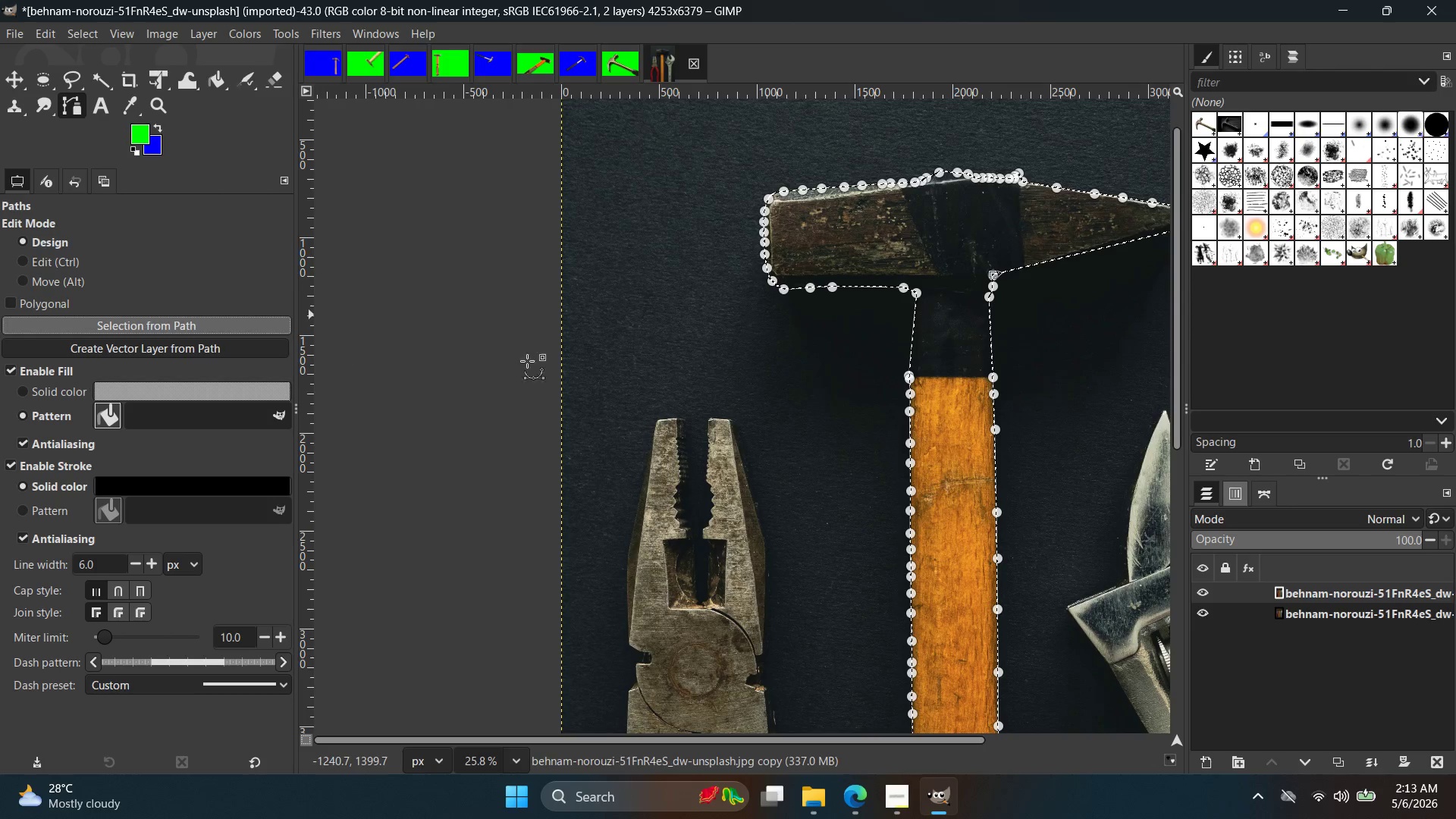 
key(Control+C)
 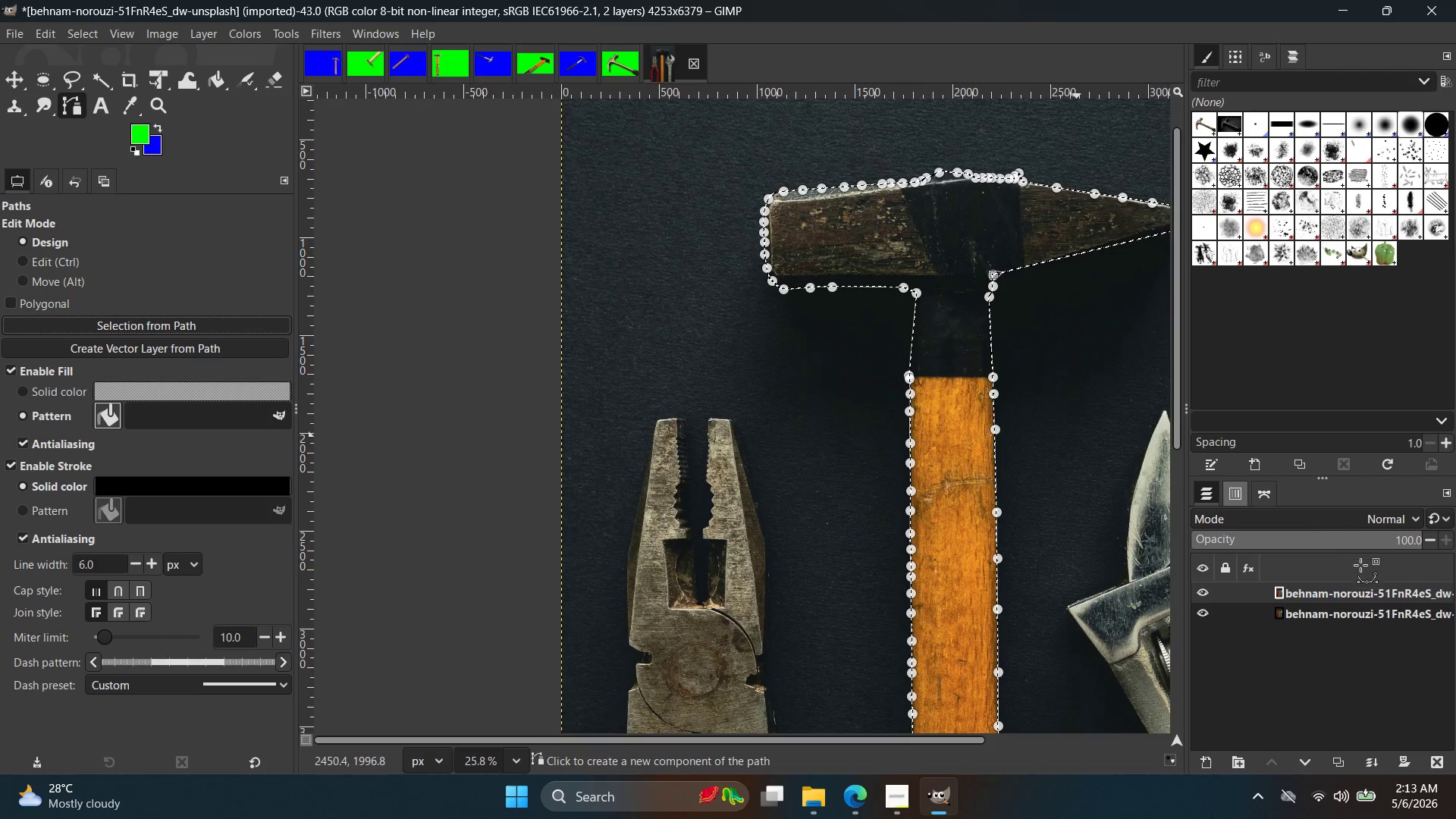 
key(Control+ControlLeft)
 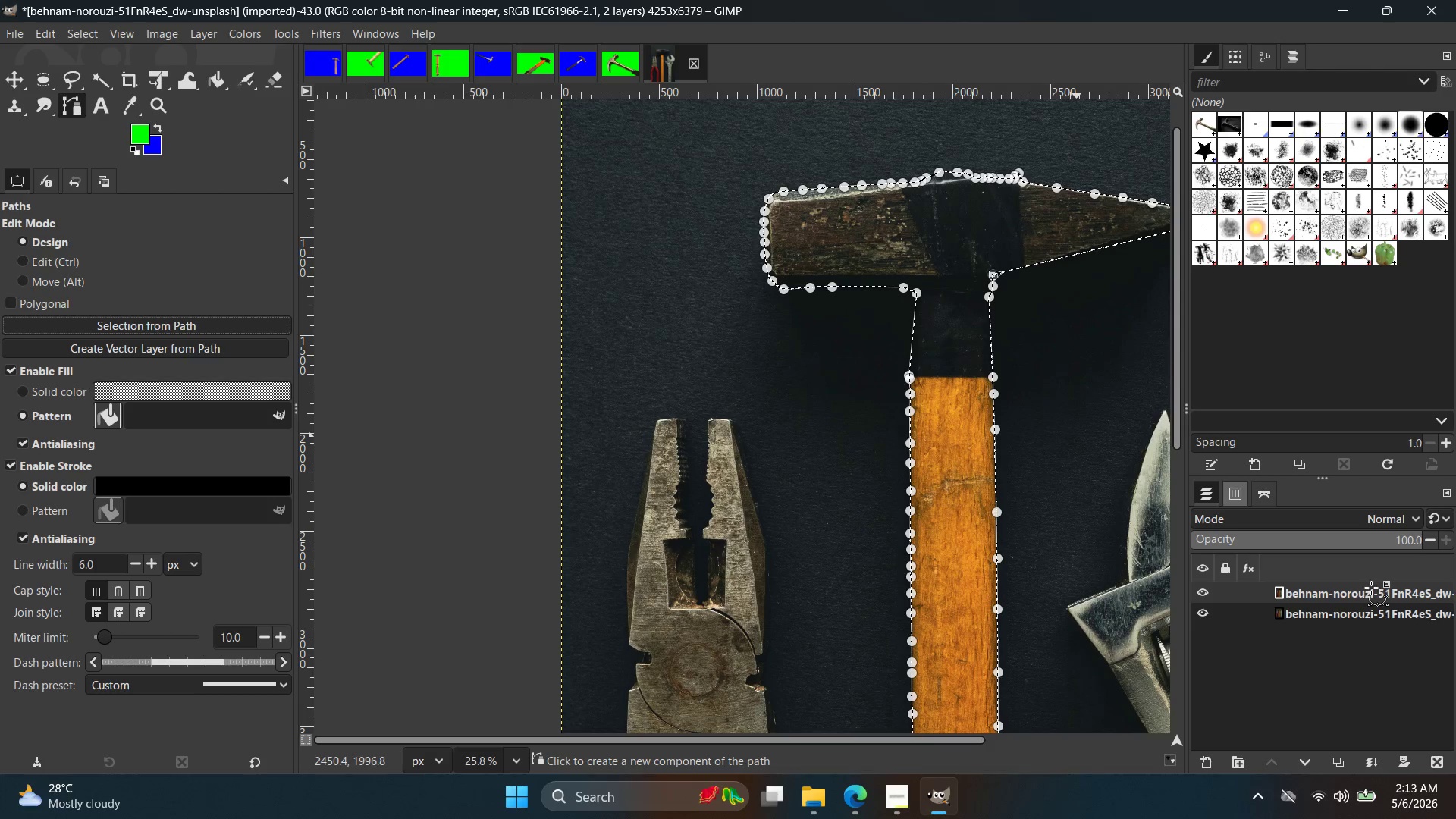 
key(Control+V)
 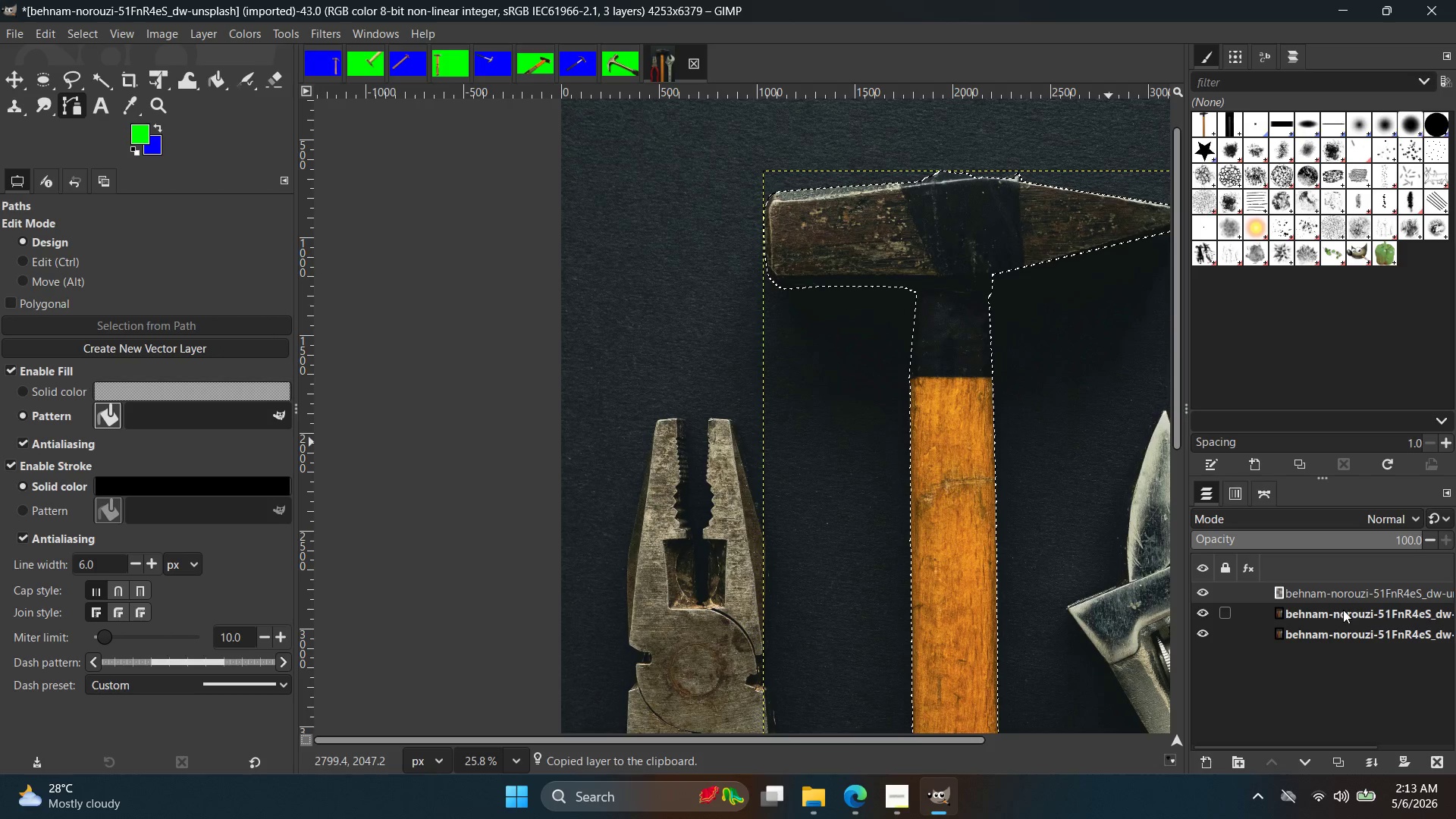 
left_click_drag(start_coordinate=[1346, 594], to_coordinate=[1335, 617])
 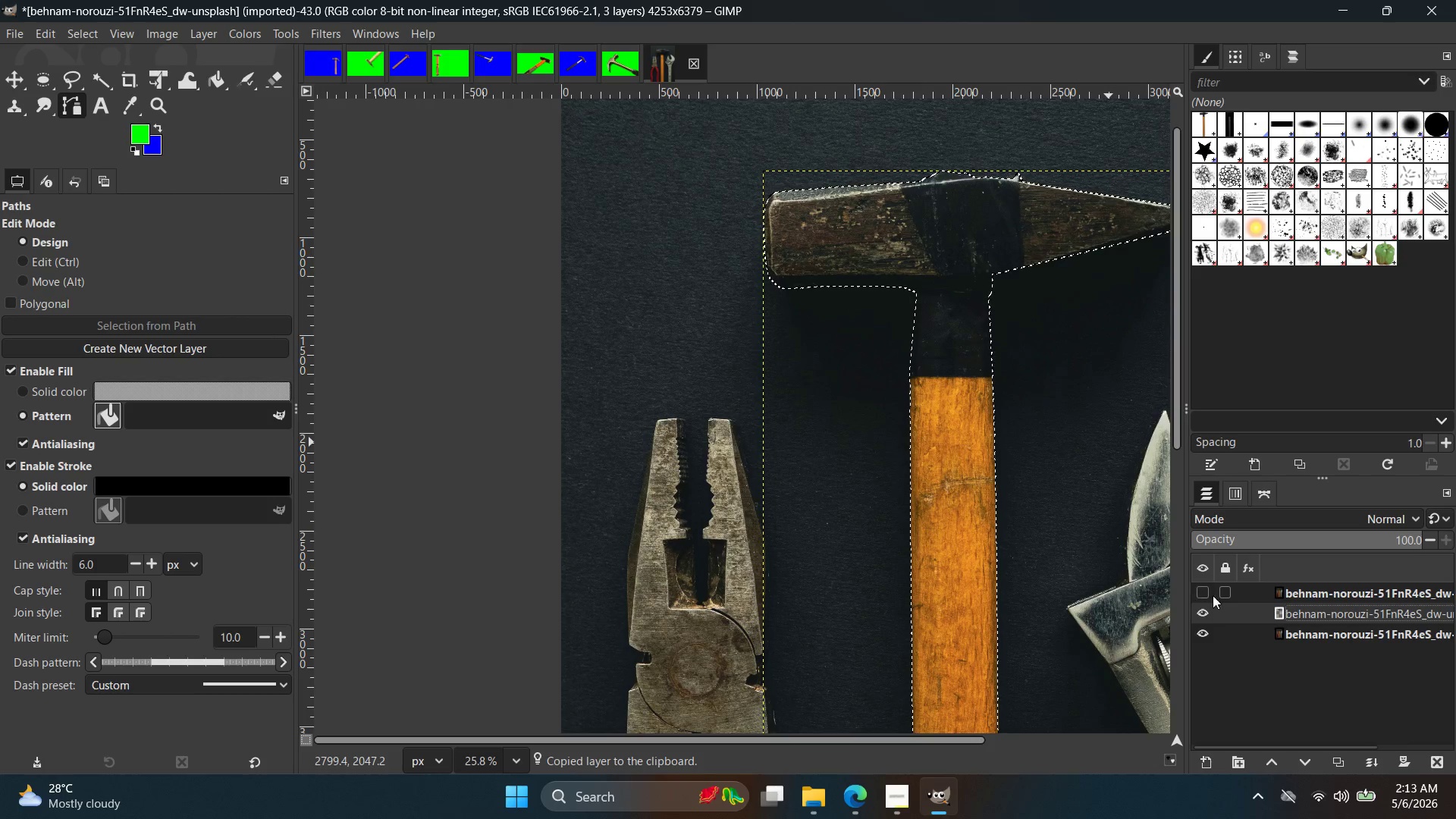 
double_click([1333, 635])
 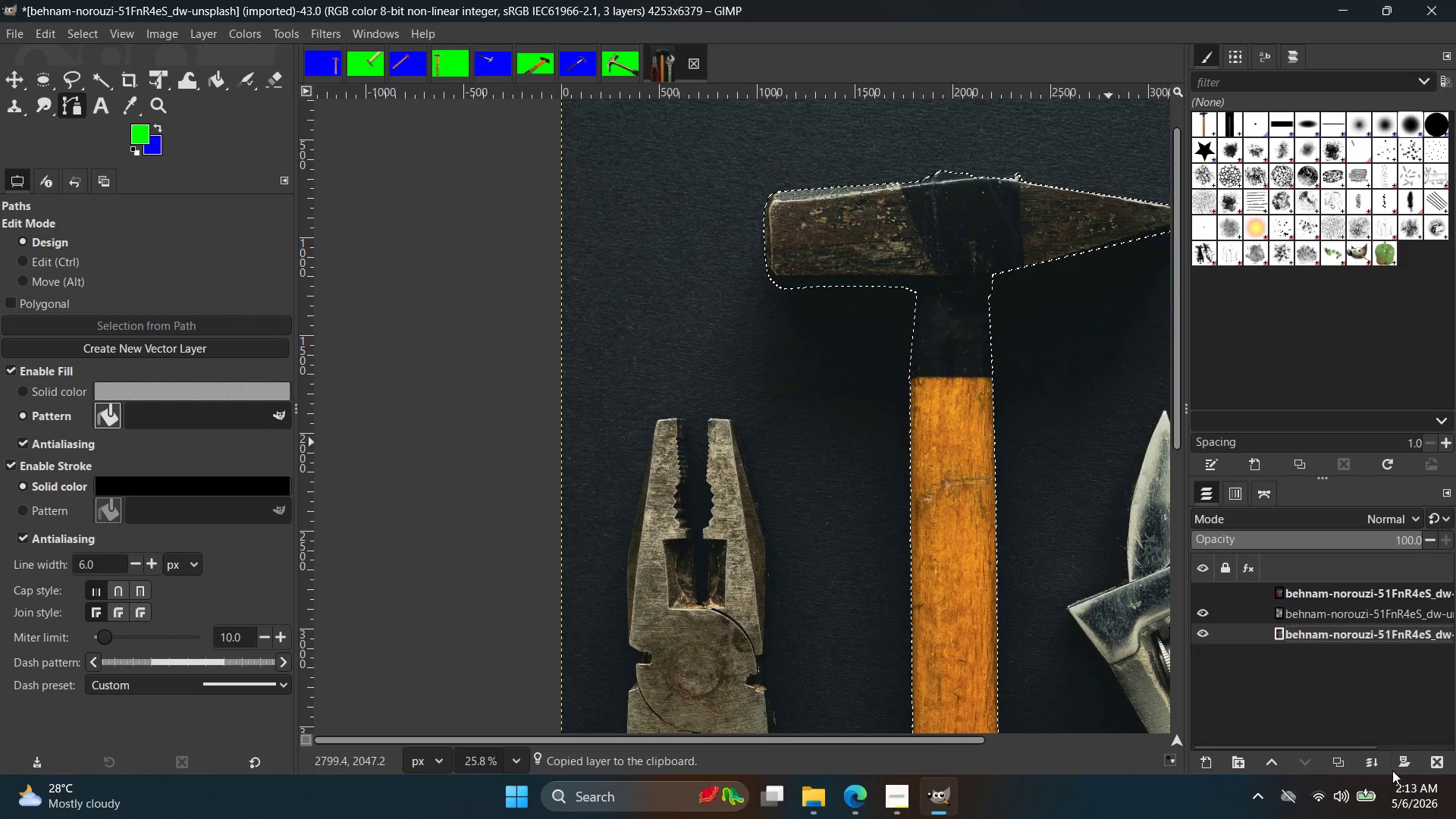 
left_click([1449, 767])
 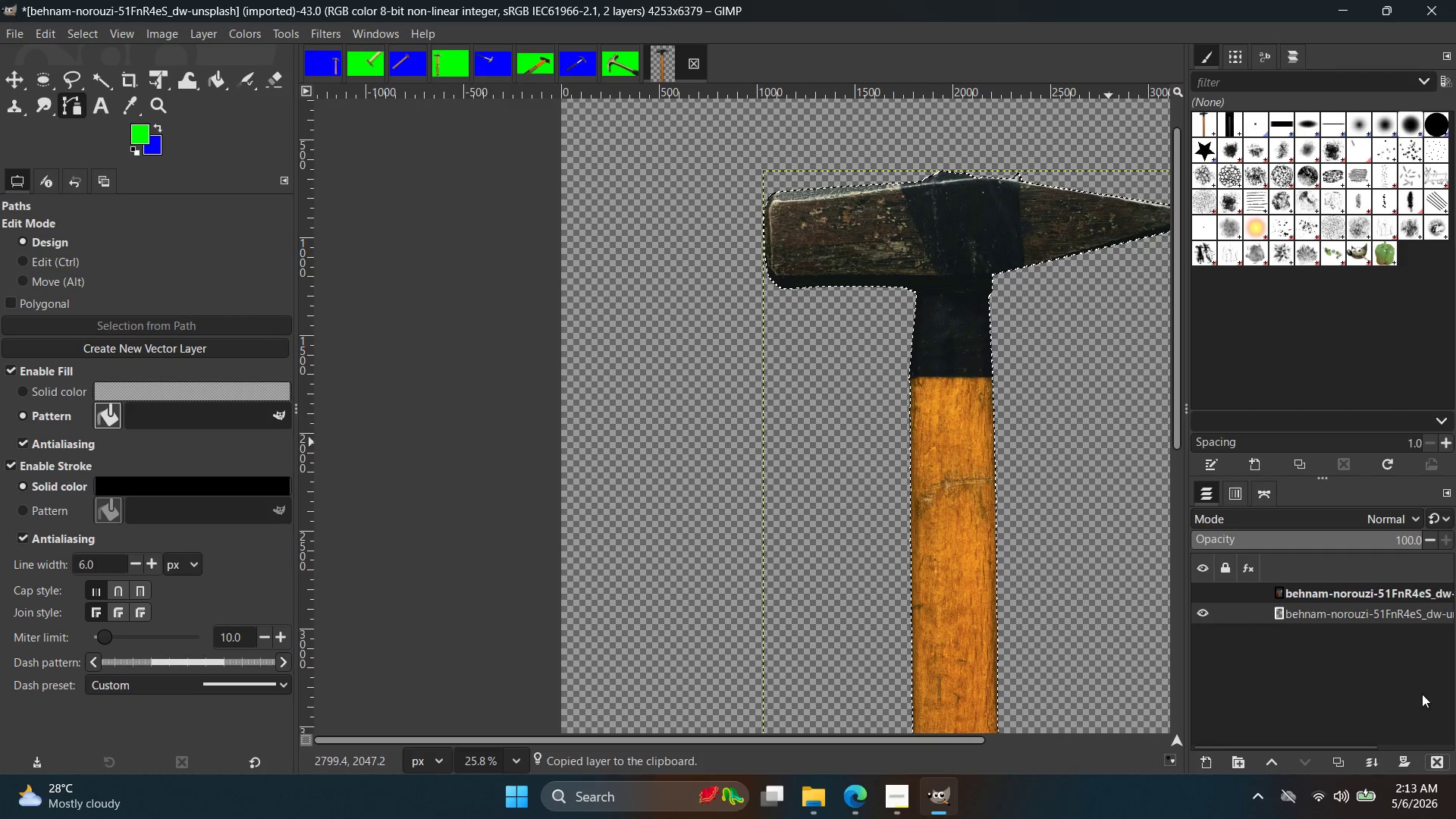 
key(Control+Shift+A)
 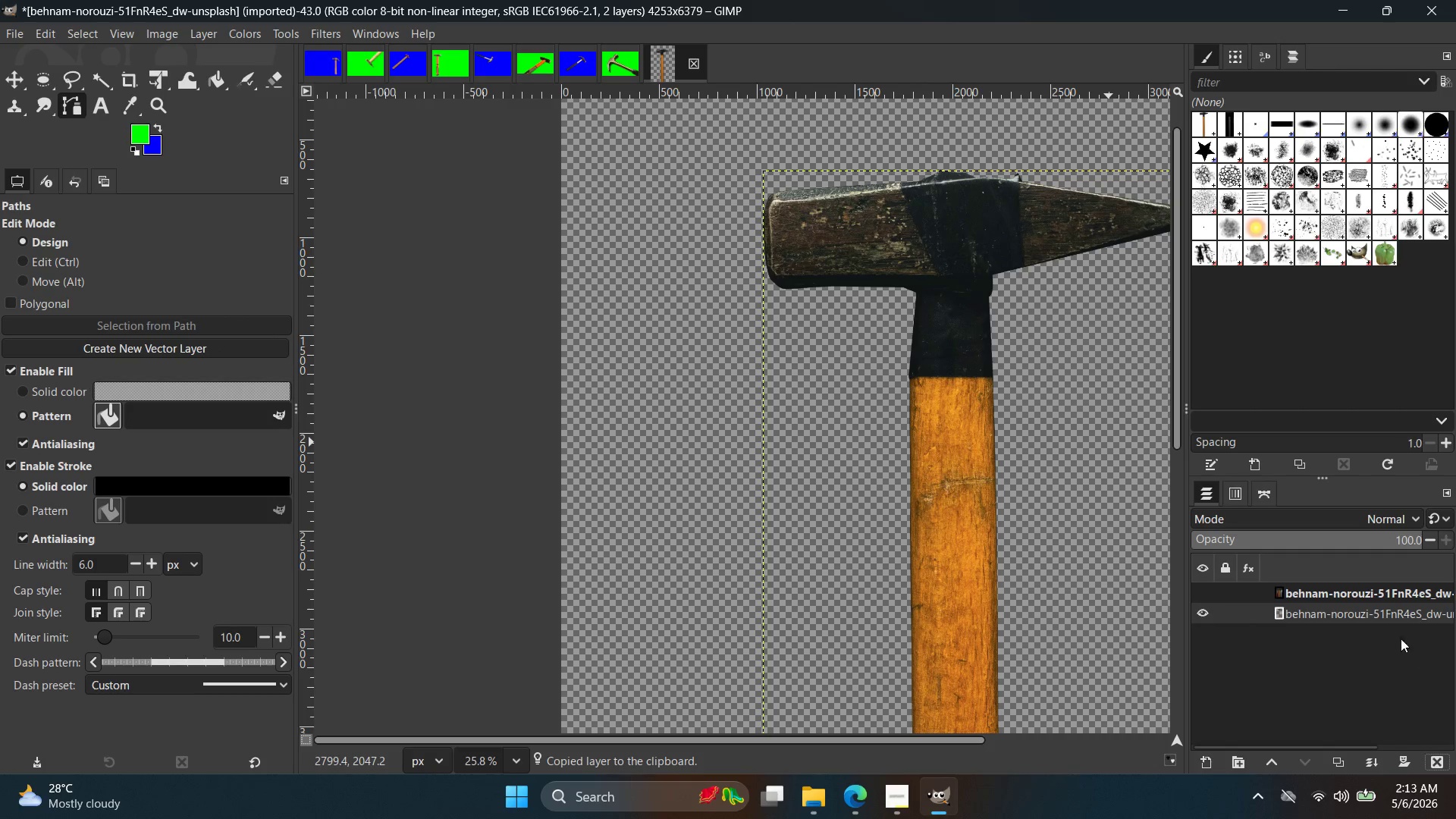 
hold_key(key=ControlLeft, duration=0.91)
scroll: coordinate [1113, 559], scroll_direction: down, amount: 2.0
 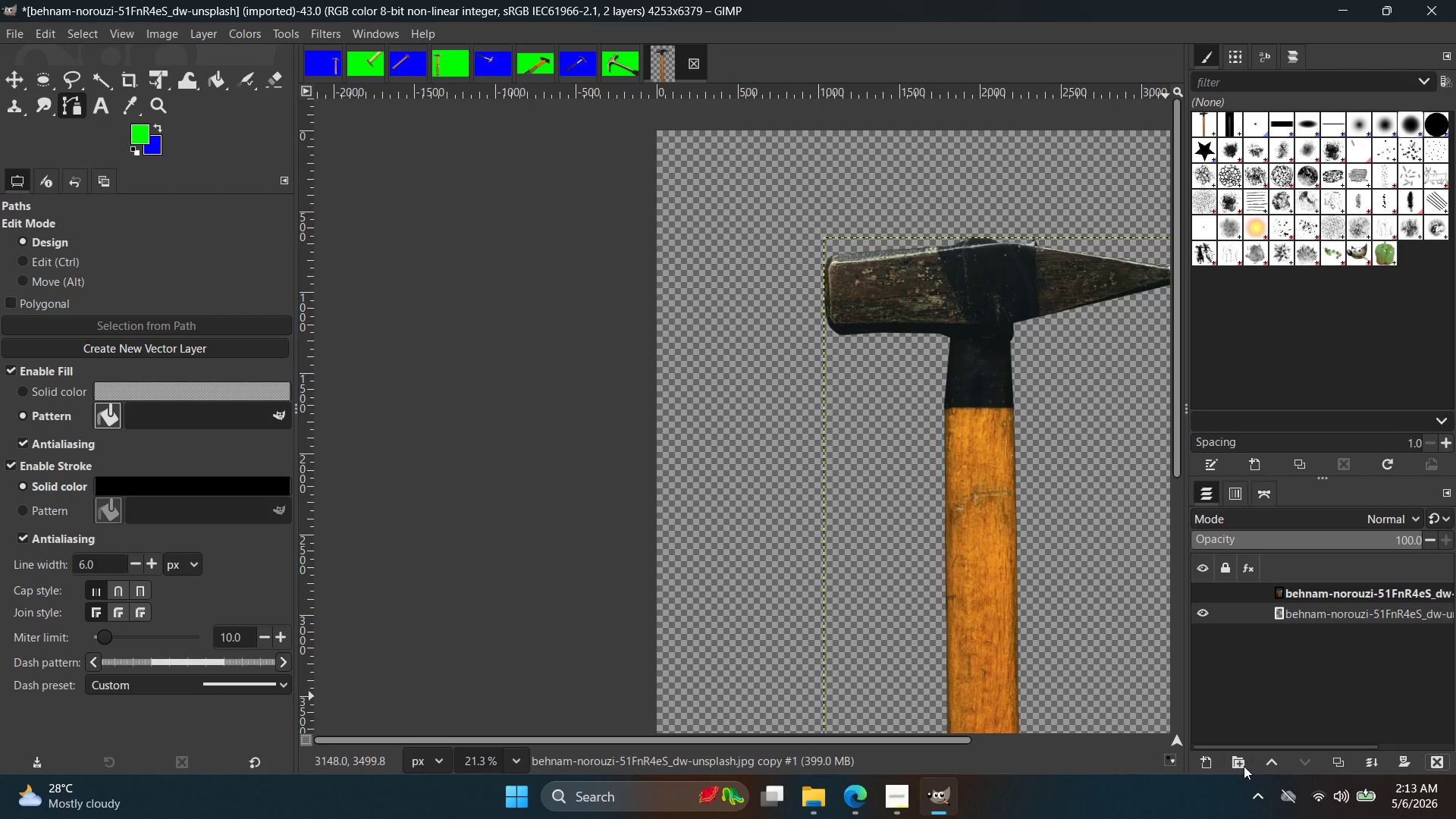 
left_click([1207, 765])
 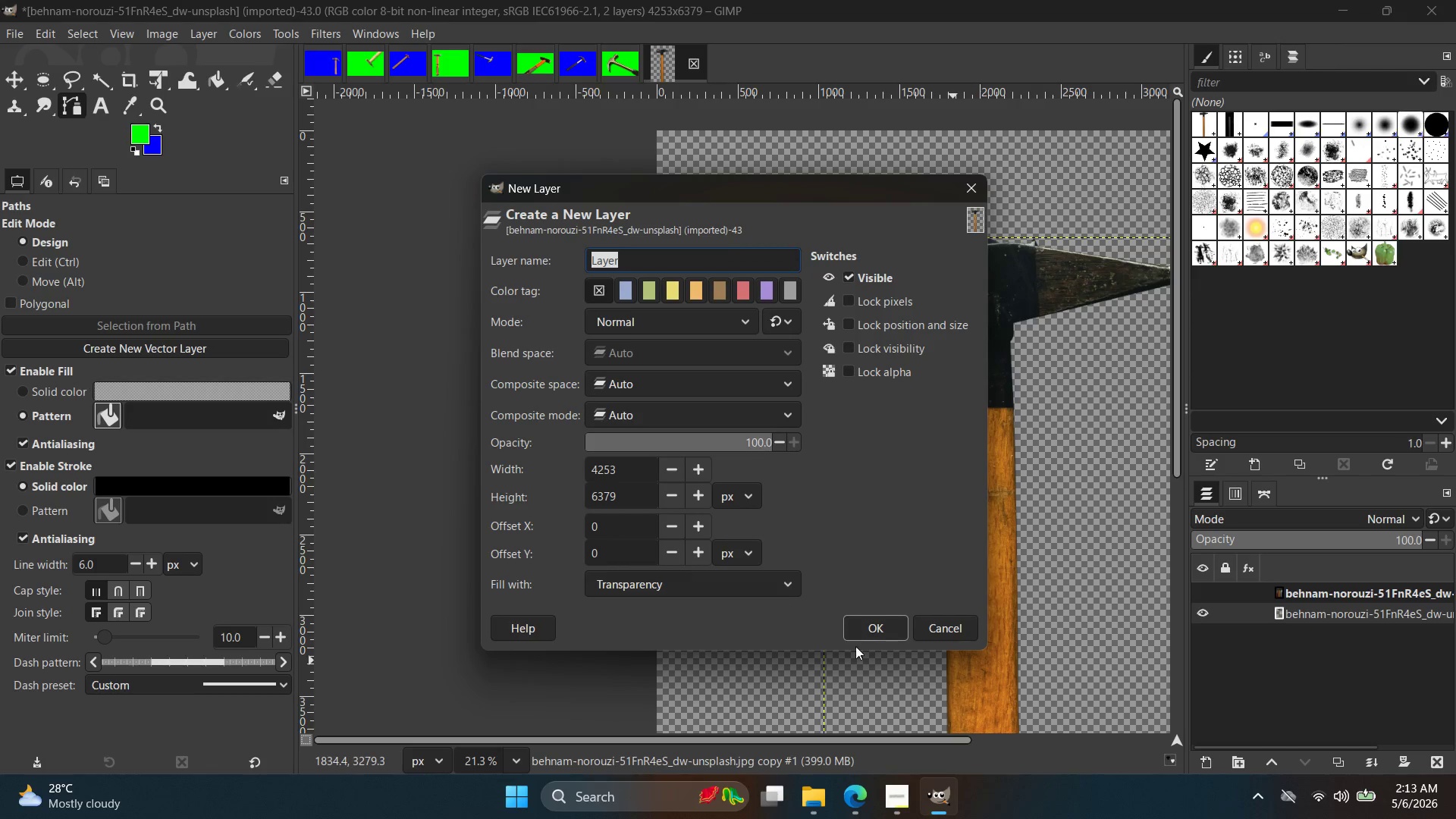 
left_click([881, 632])
 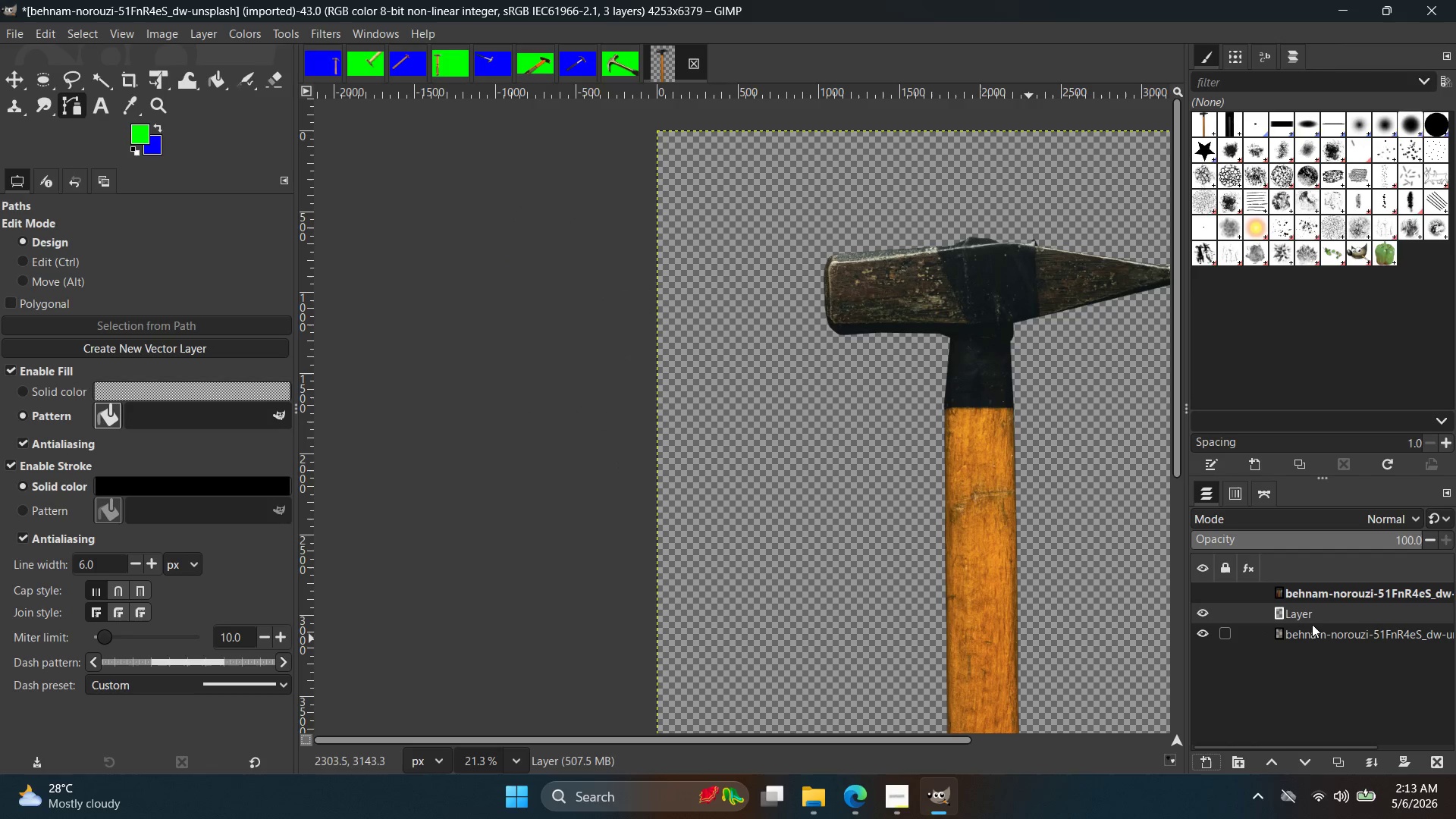 
left_click_drag(start_coordinate=[1318, 616], to_coordinate=[1317, 643])
 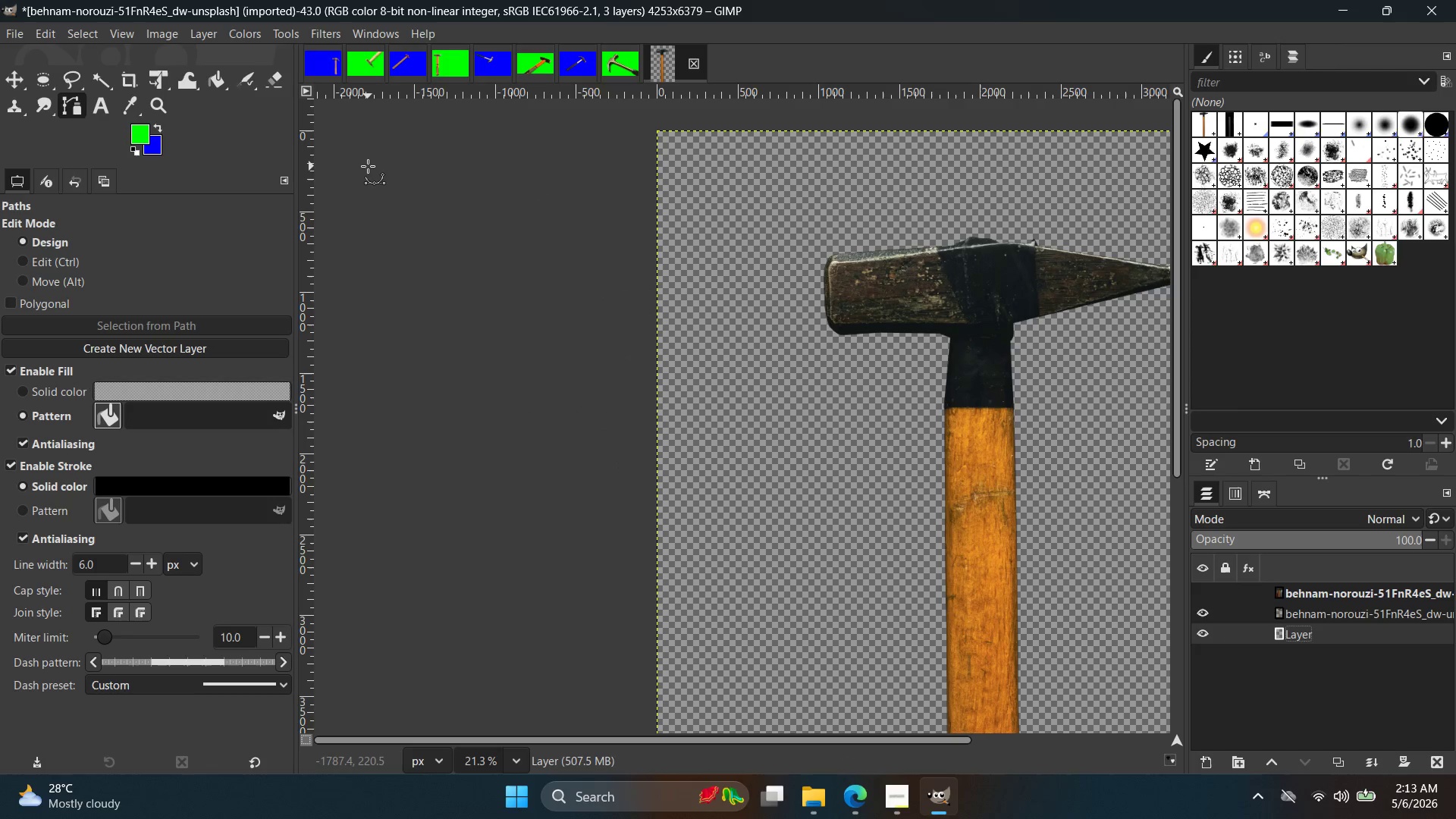 
key(X)
 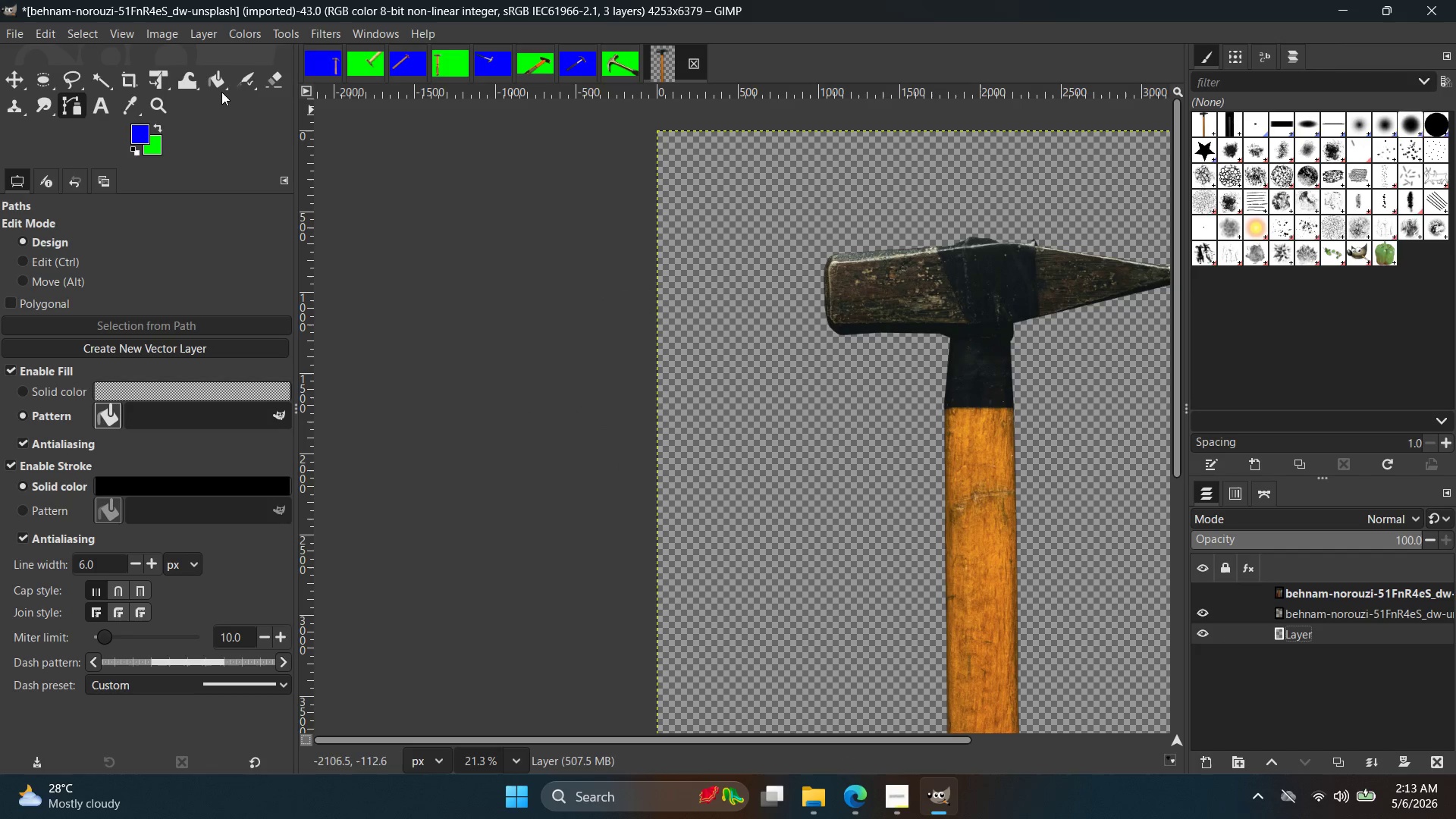 
left_click([212, 82])
 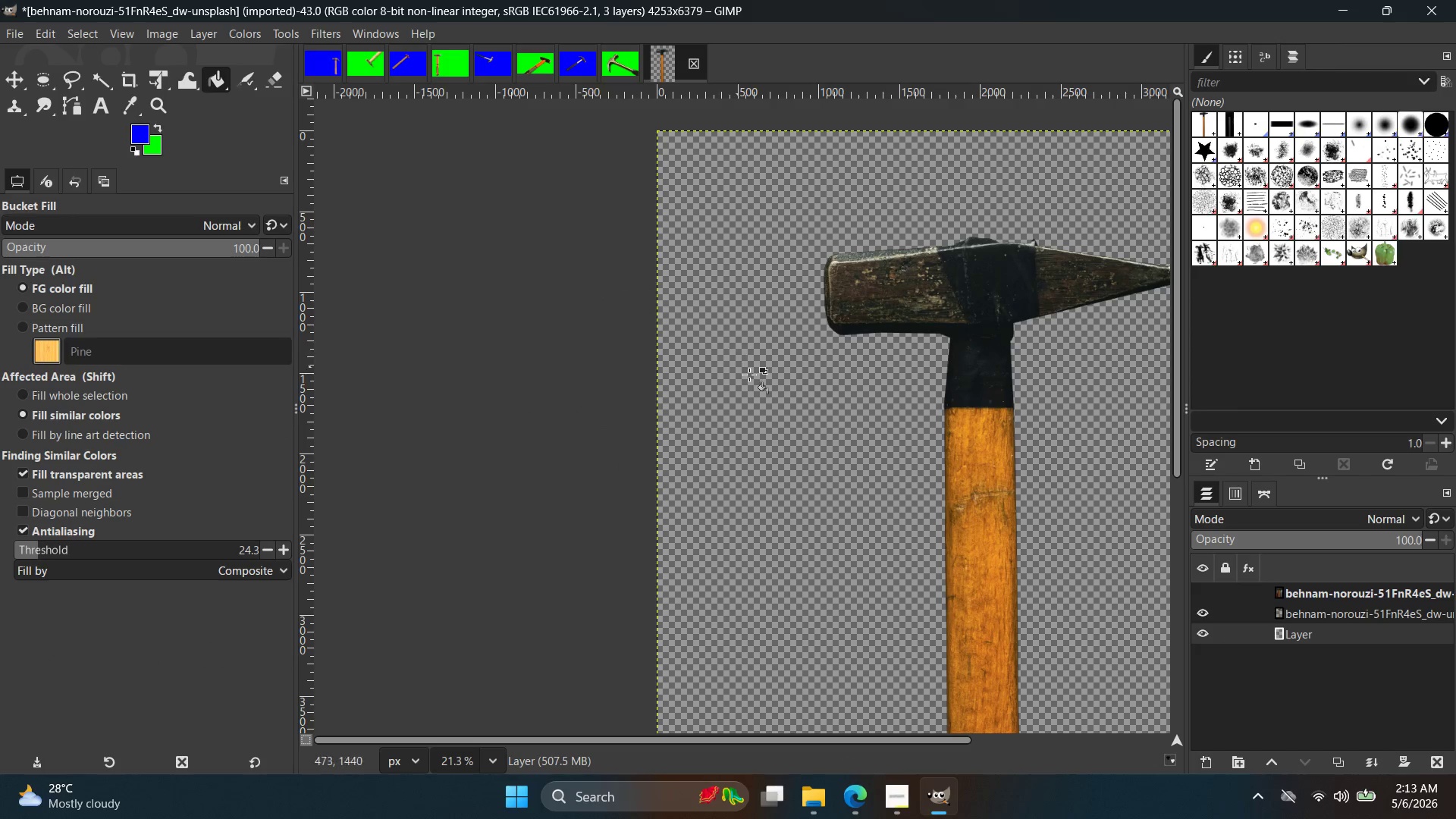 
left_click([818, 394])
 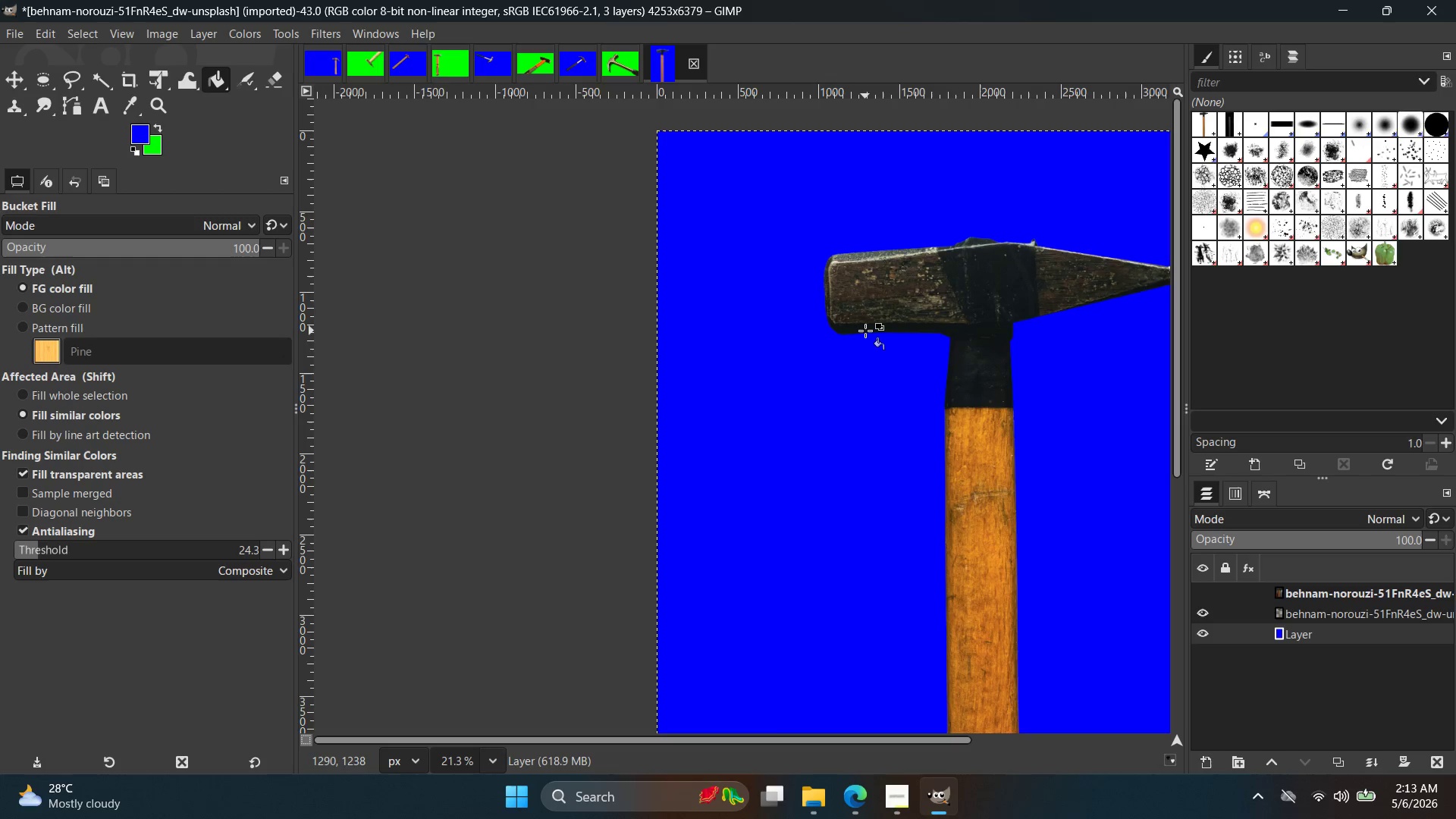 
wait(16.75)
 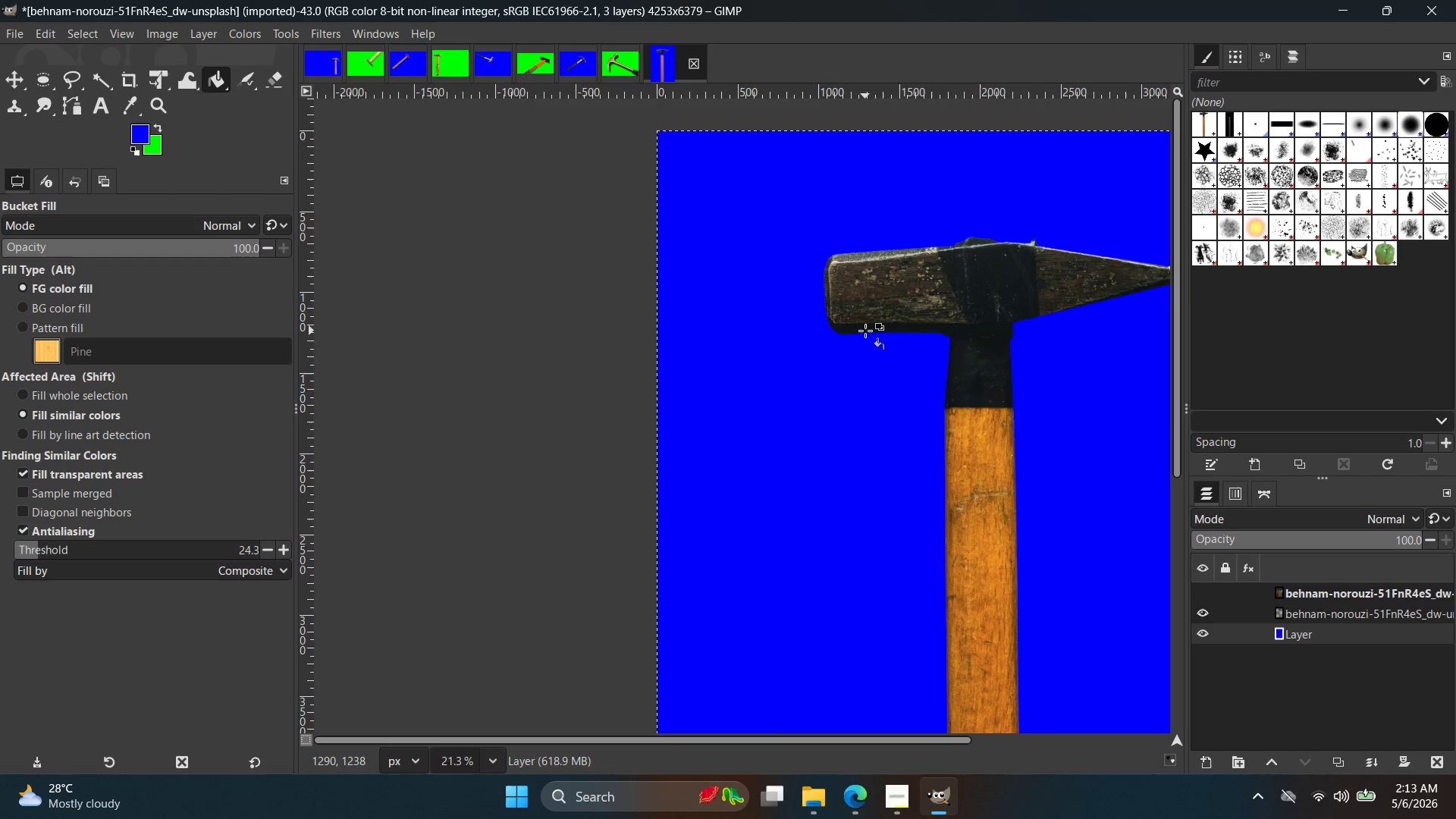 
left_click([1299, 613])
 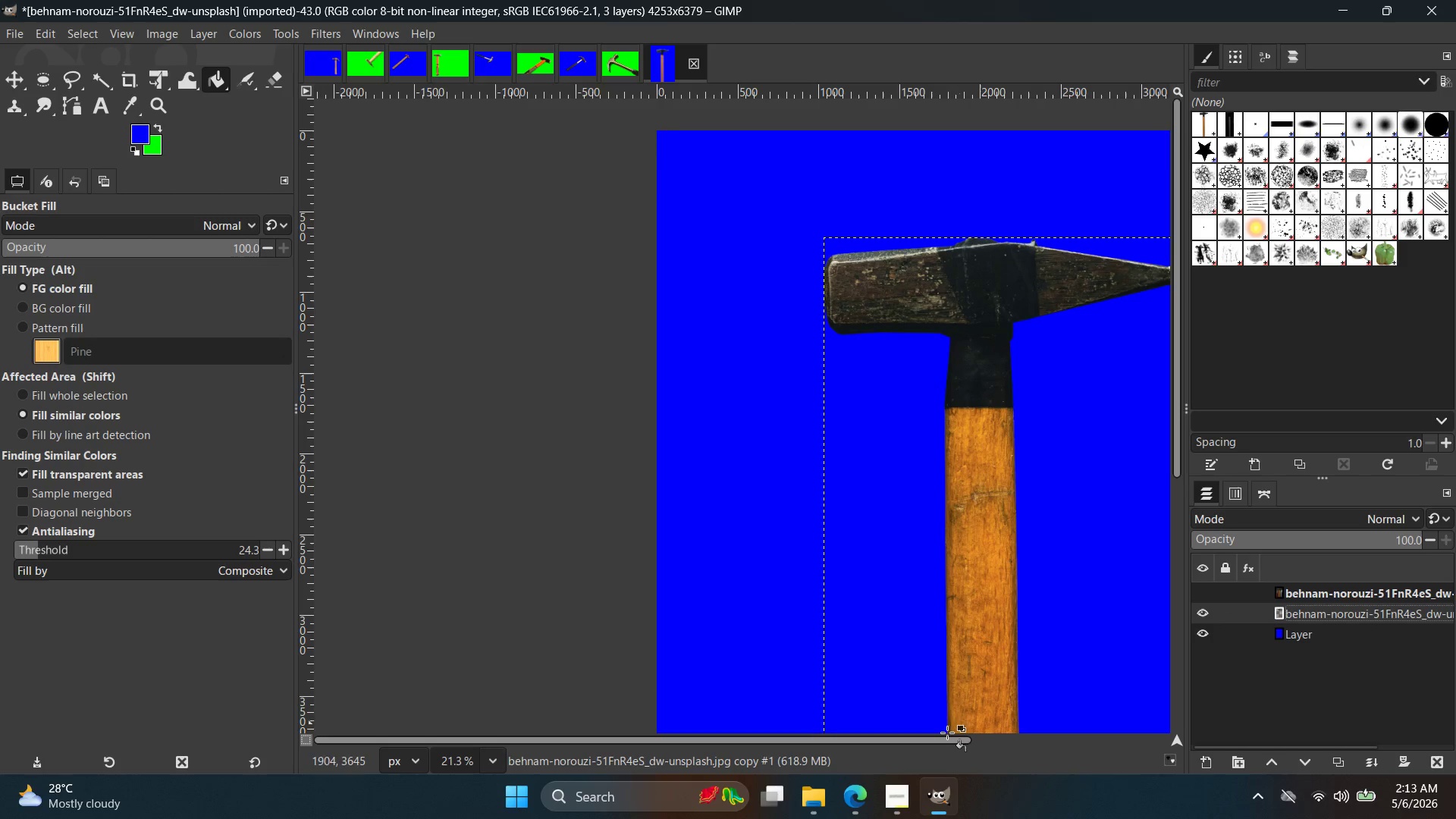 
hold_key(key=ControlLeft, duration=0.48)
scroll: coordinate [980, 673], scroll_direction: down, amount: 8.0
 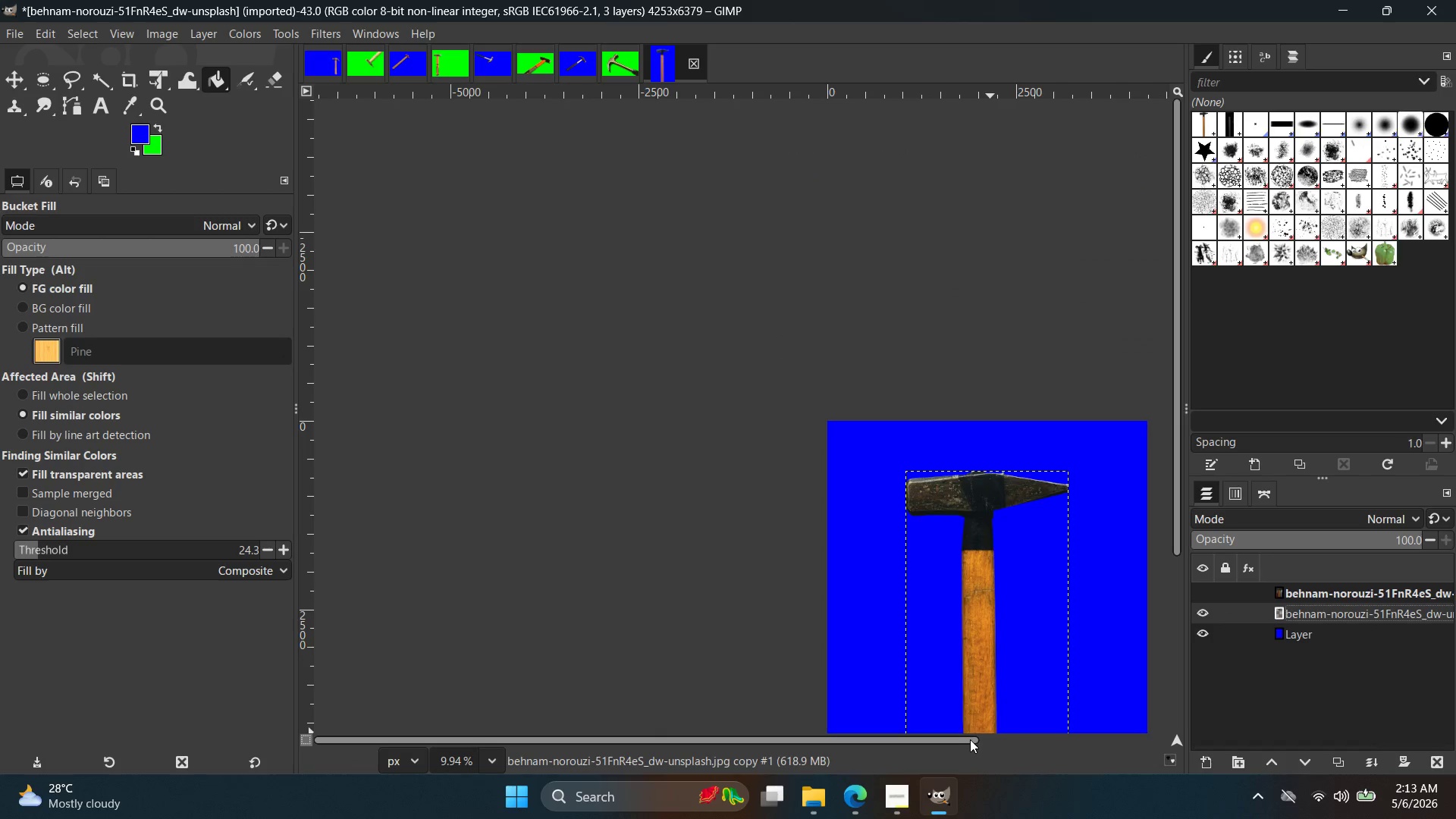 
left_click_drag(start_coordinate=[970, 739], to_coordinate=[1039, 739])
 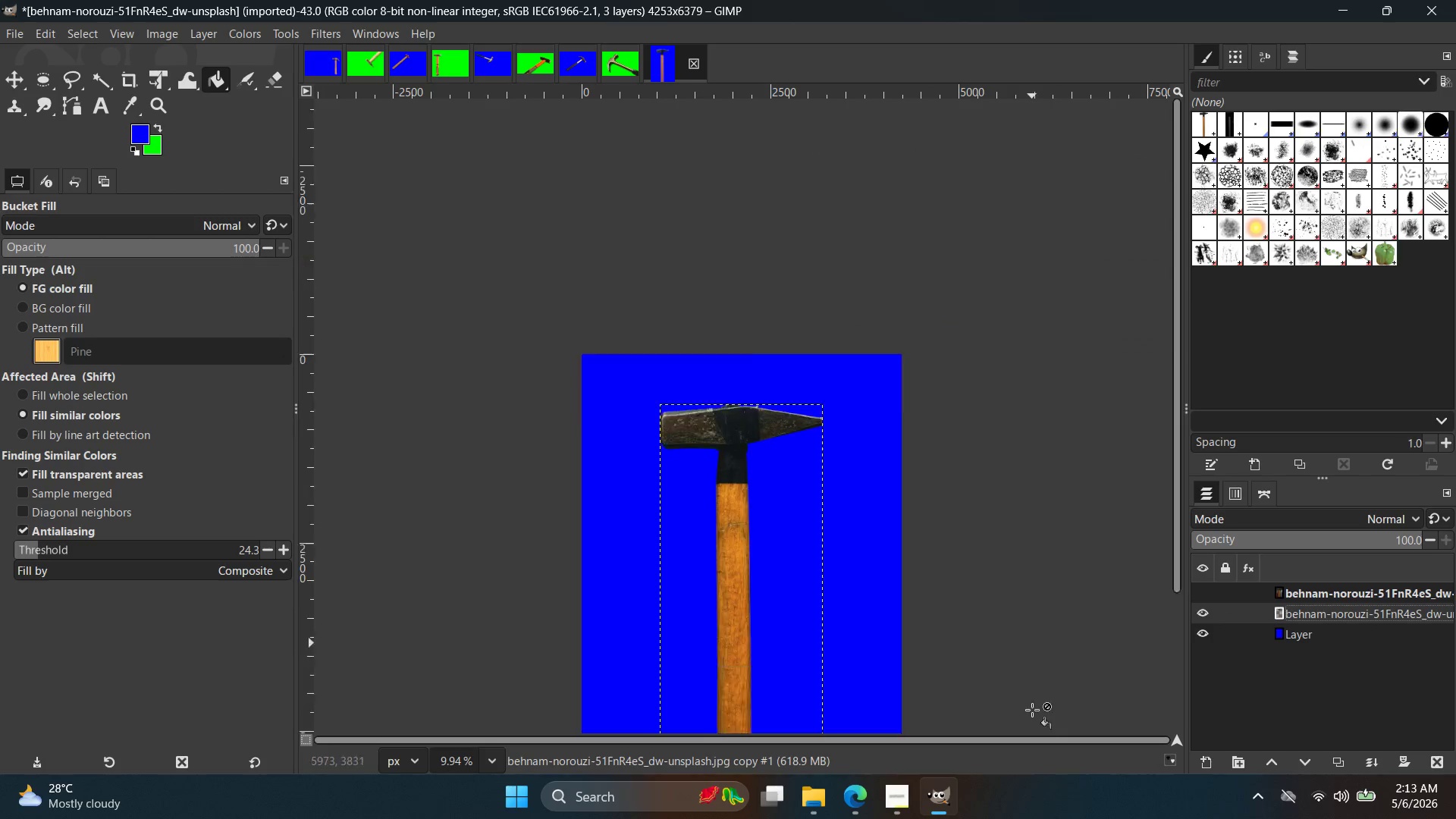 
hold_key(key=ControlLeft, duration=0.56)
scroll: coordinate [1006, 676], scroll_direction: down, amount: 1.0
 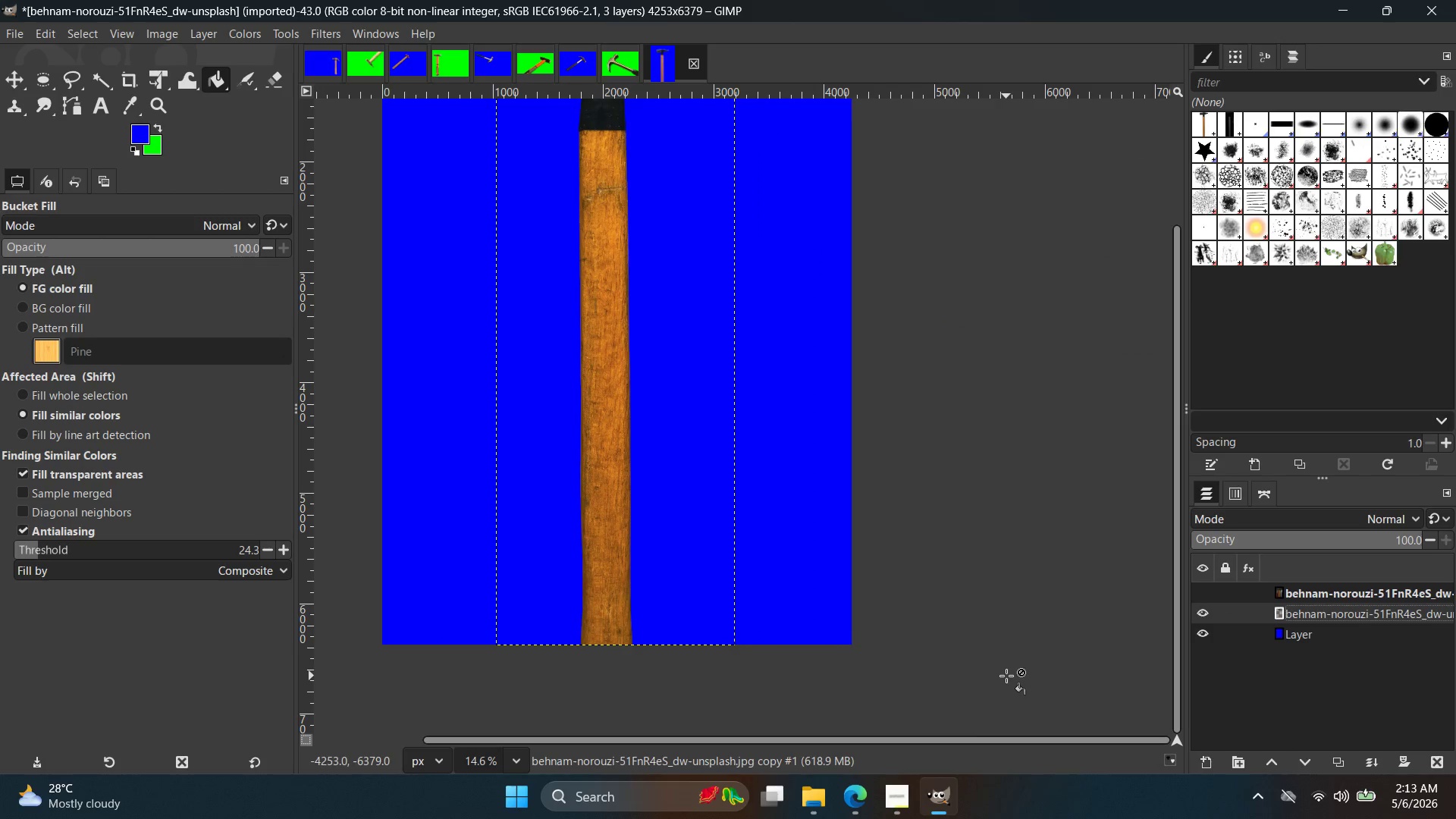 
key(Control+C)
 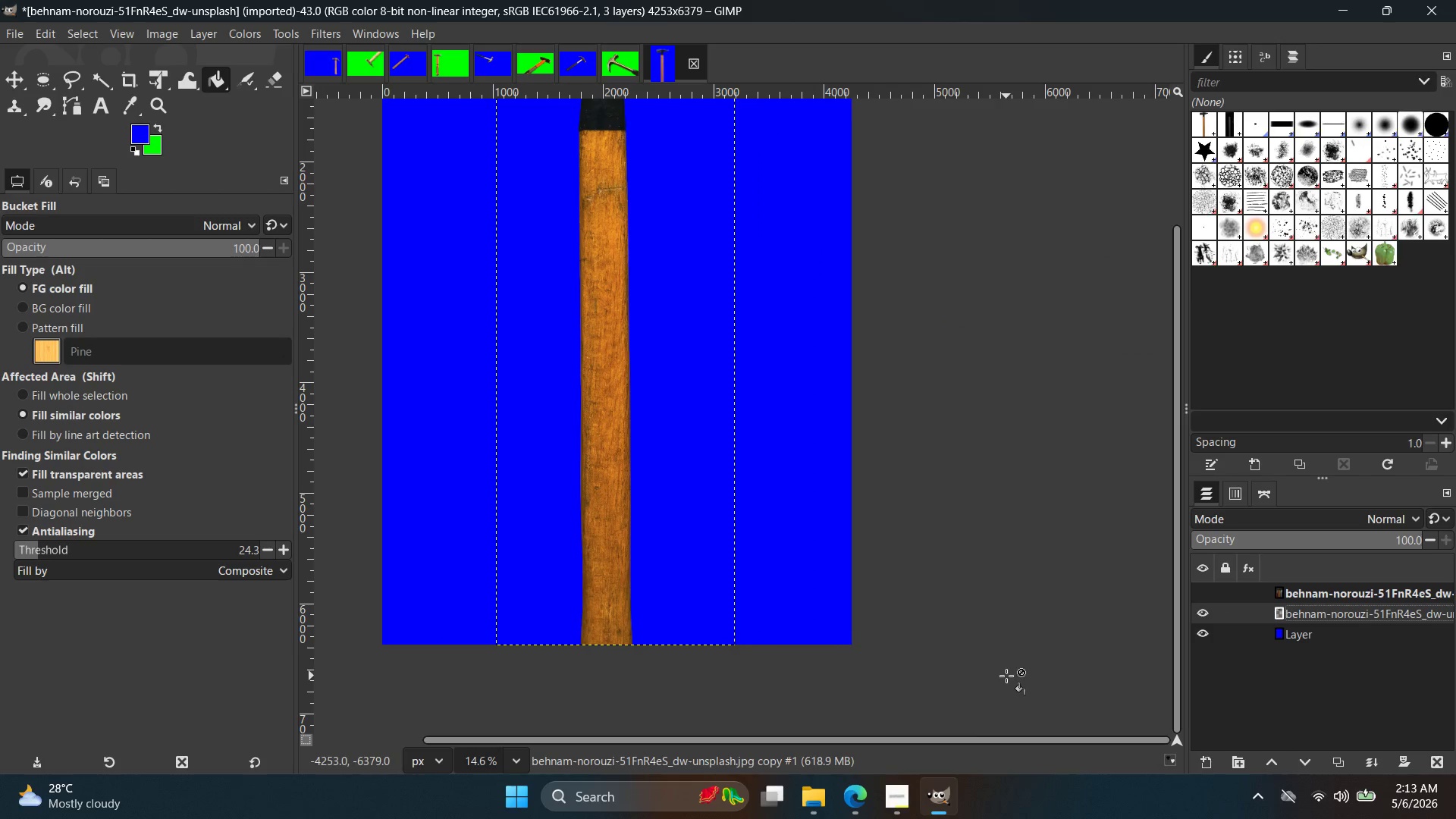 
key(Control+V)
 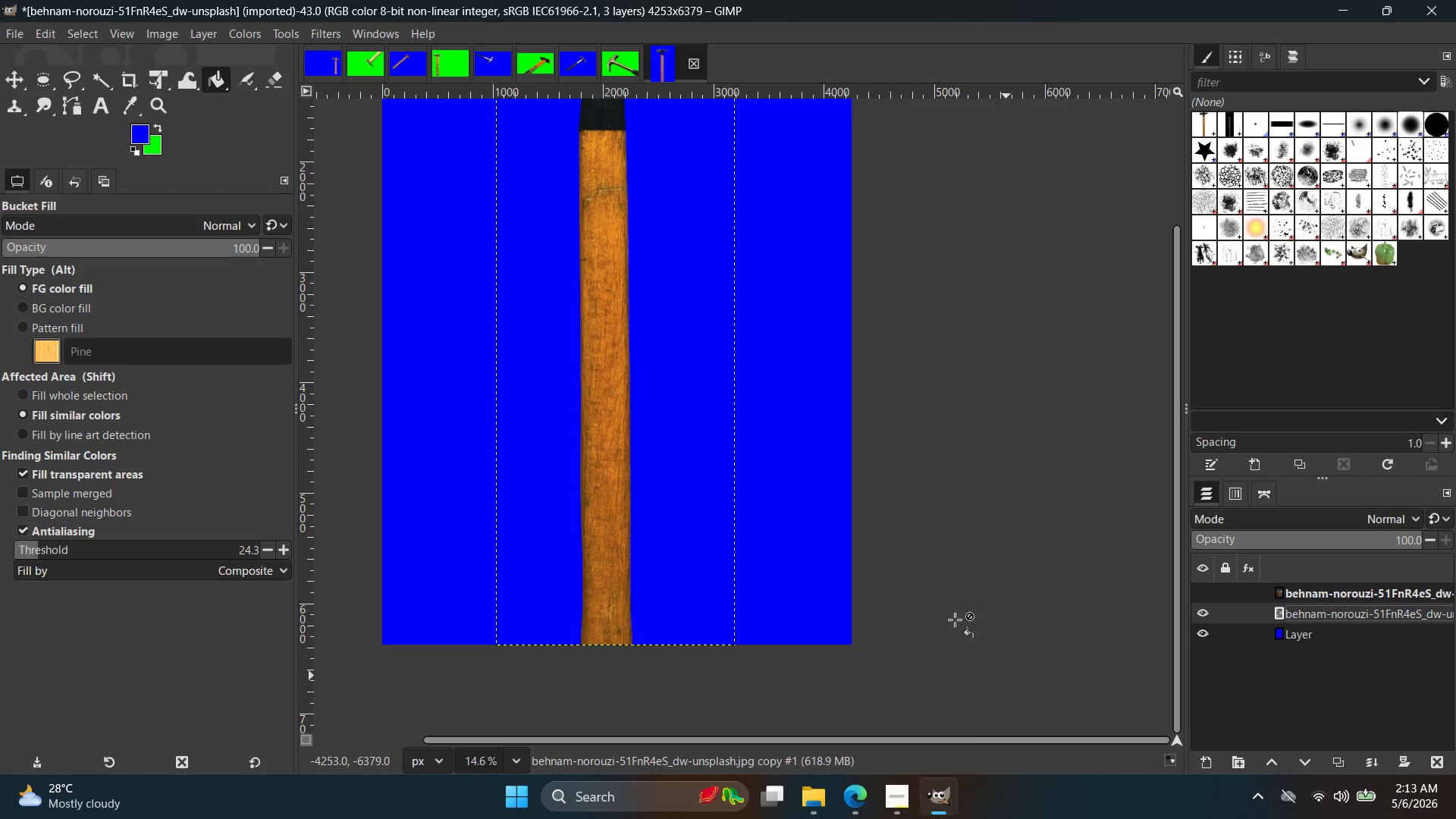 
scroll: coordinate [927, 585], scroll_direction: up, amount: 5.0
 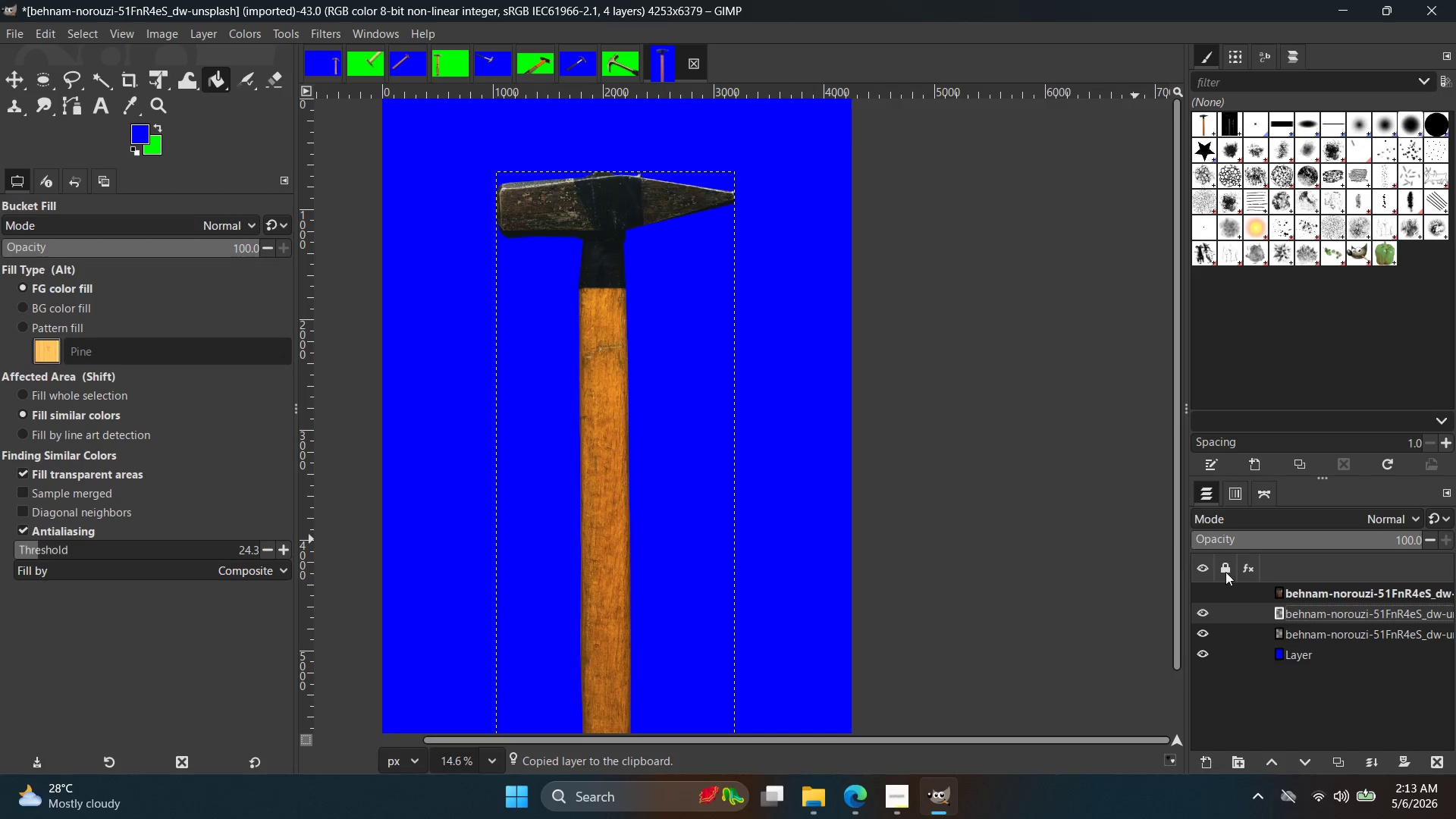 
left_click([1334, 632])
 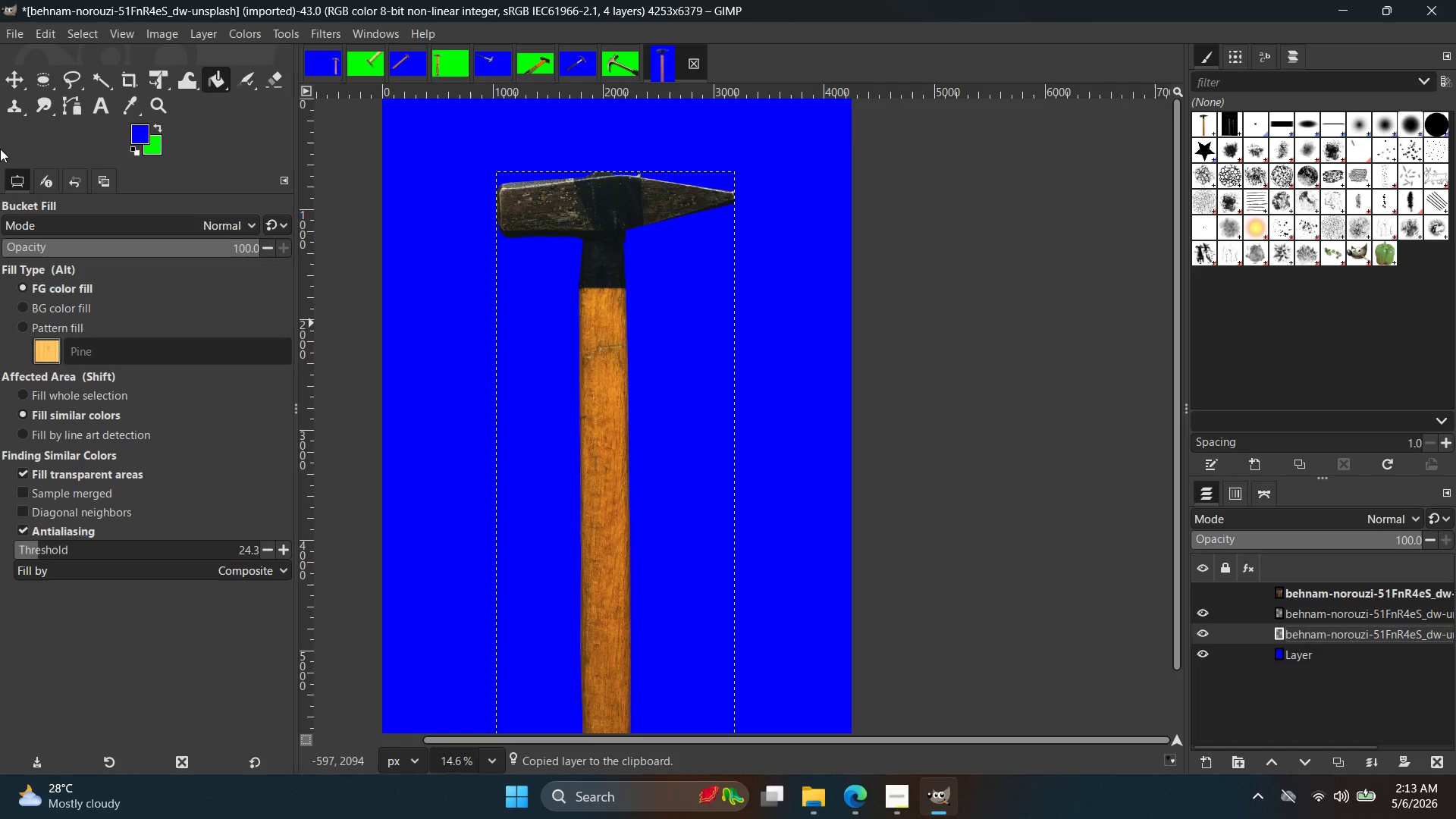 
left_click([10, 77])
 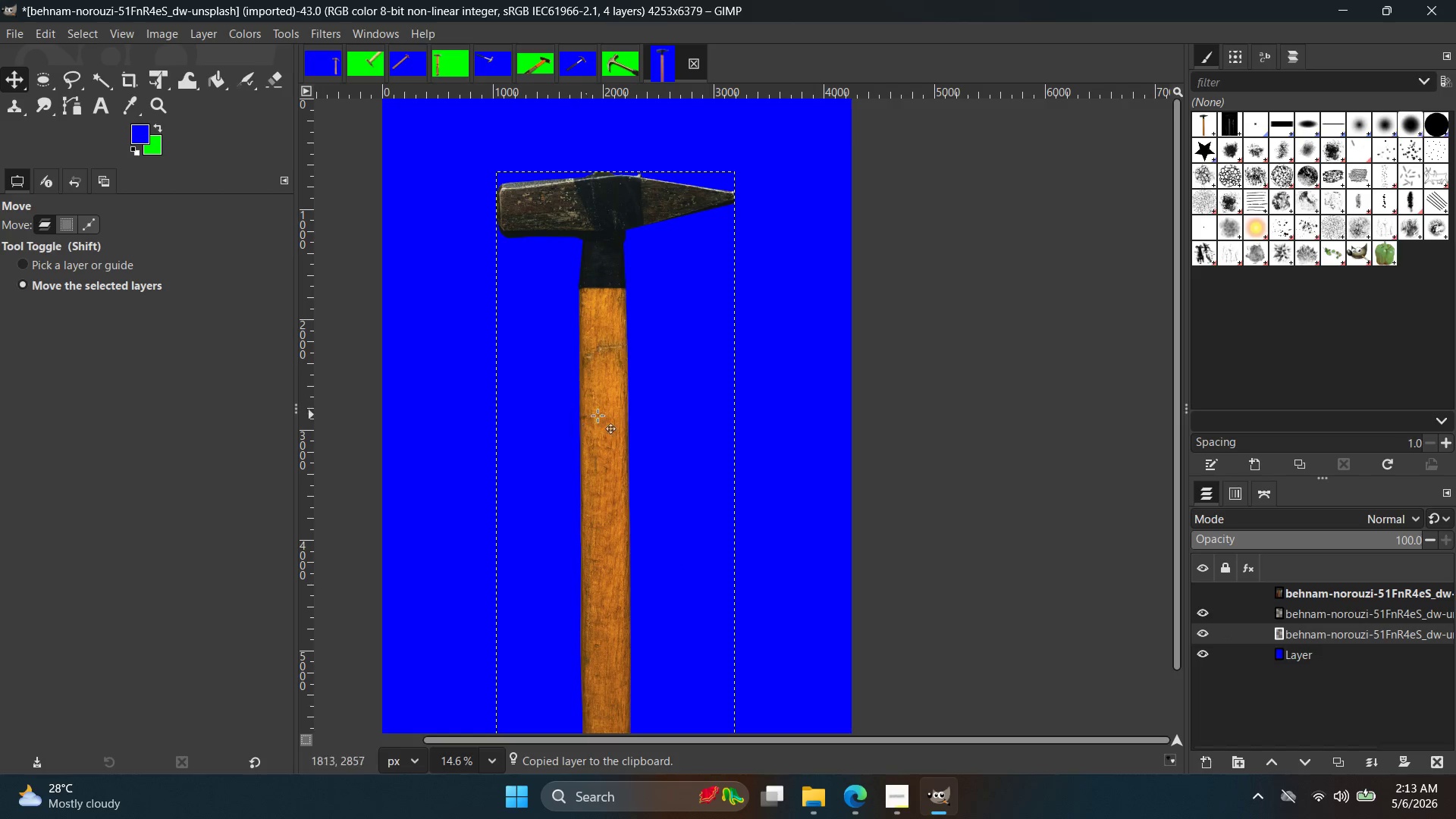 
left_click_drag(start_coordinate=[628, 419], to_coordinate=[628, 427])
 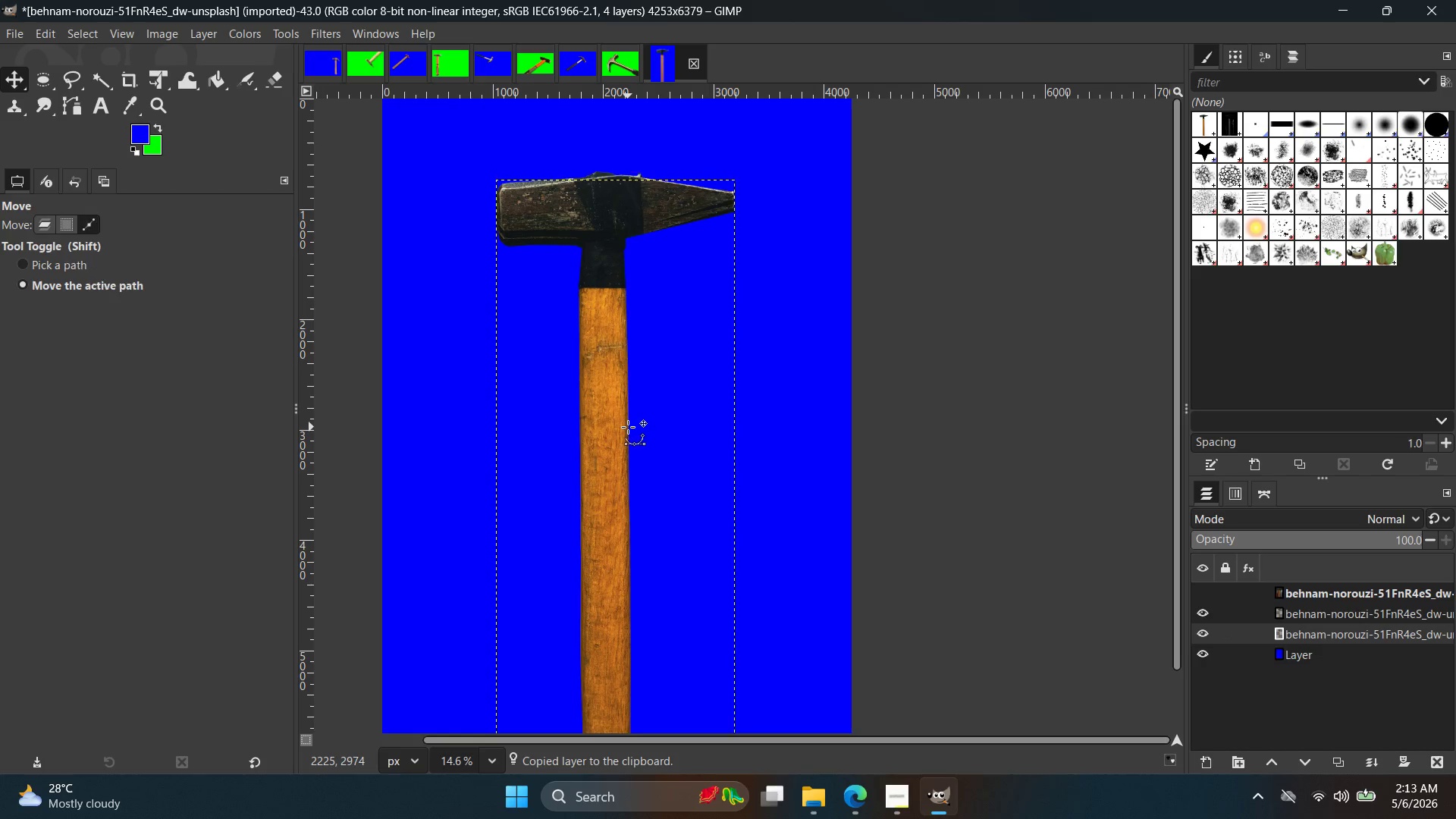 
key(Control+Z)
 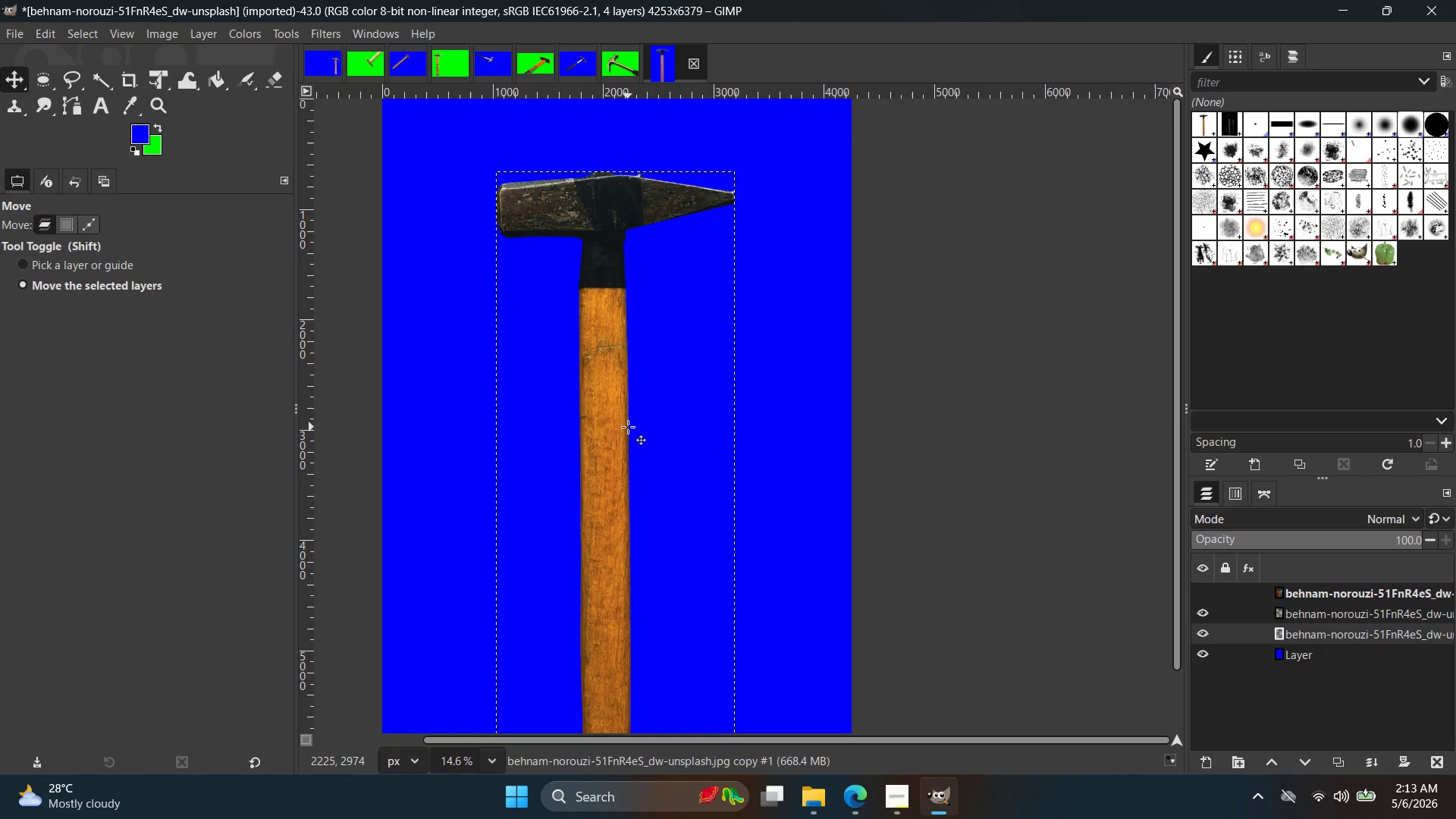 
key(ArrowDown)
 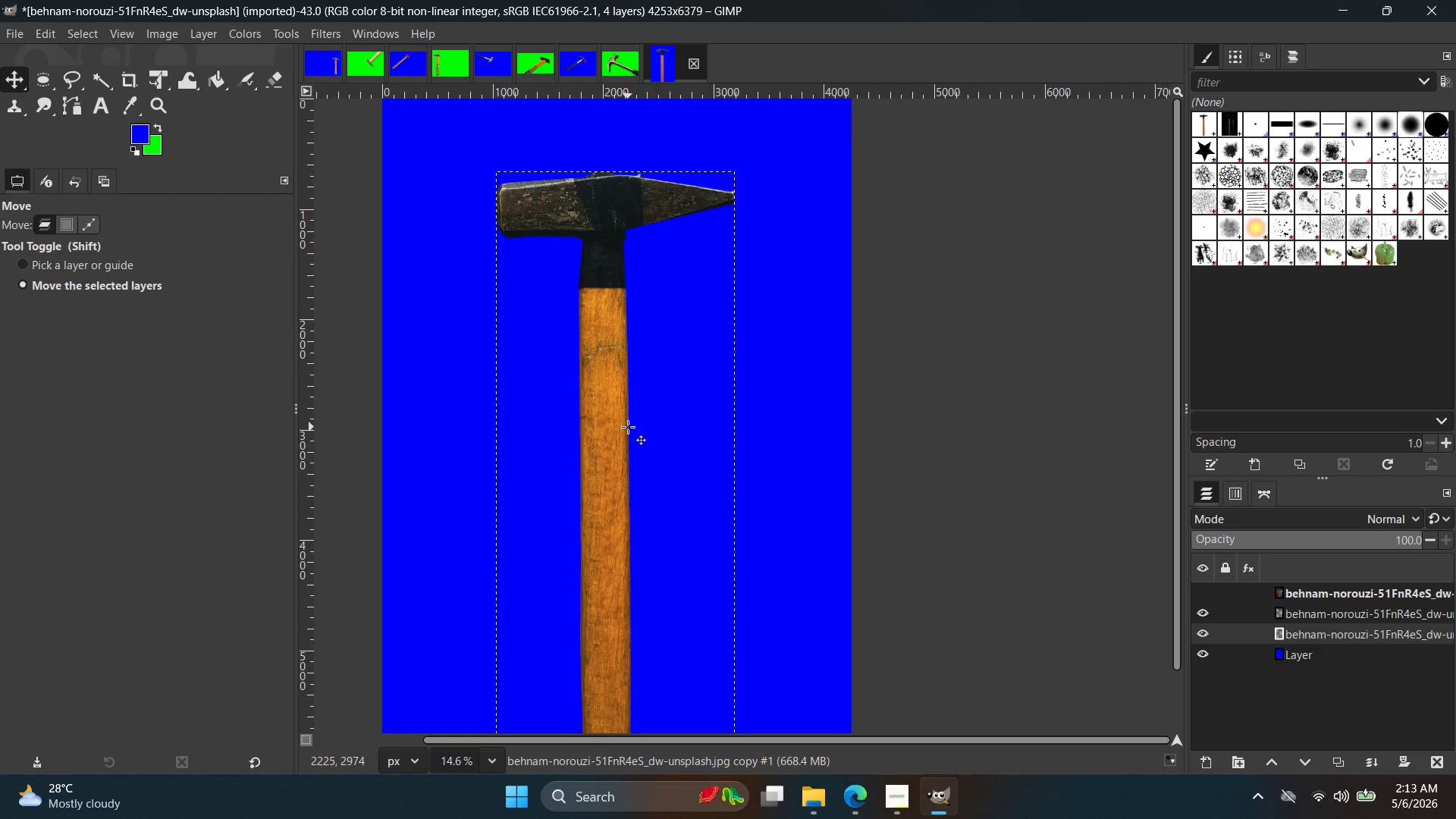 
key(ArrowDown)
 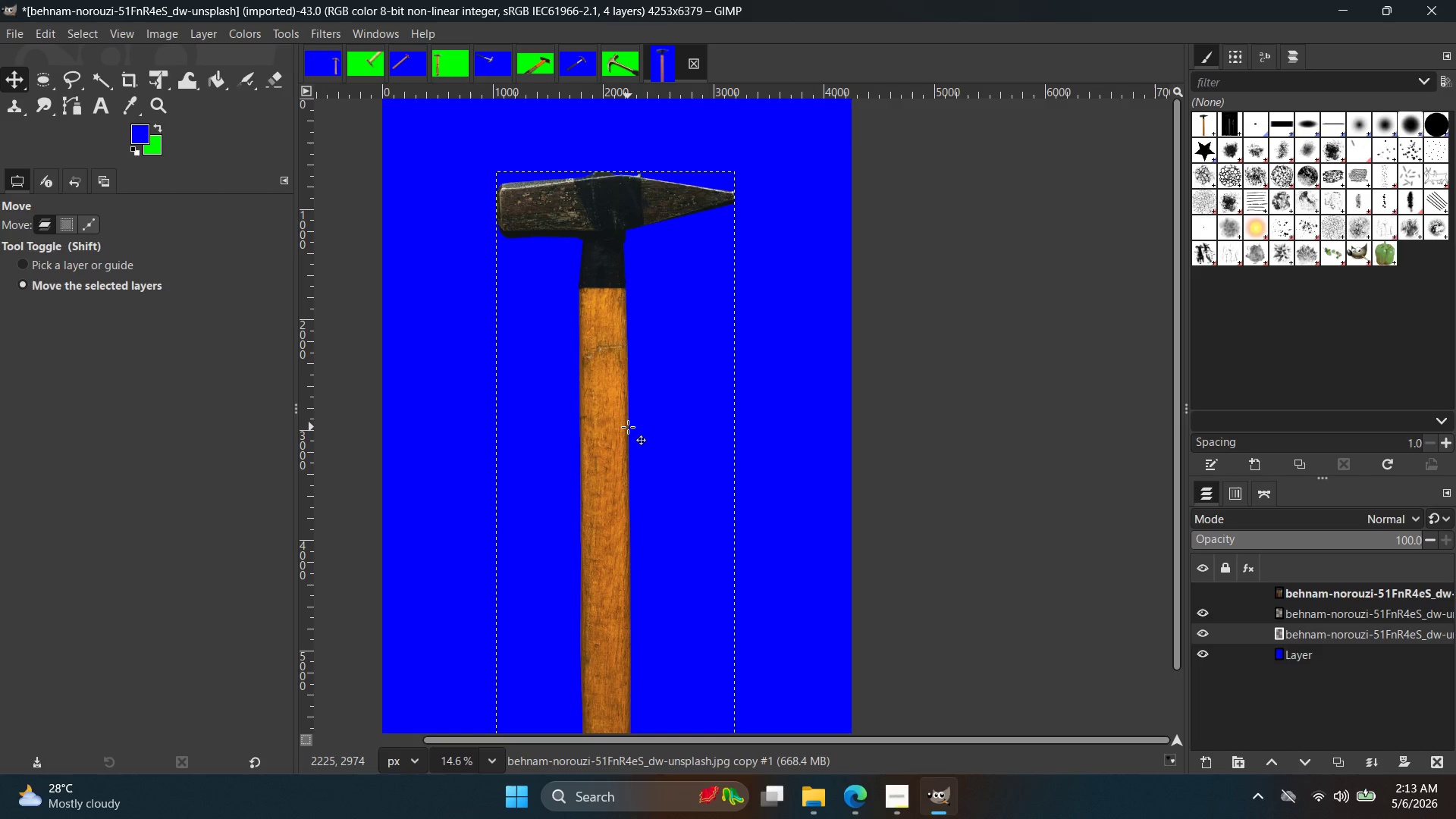 
hold_key(key=ArrowDown, duration=1.5)
 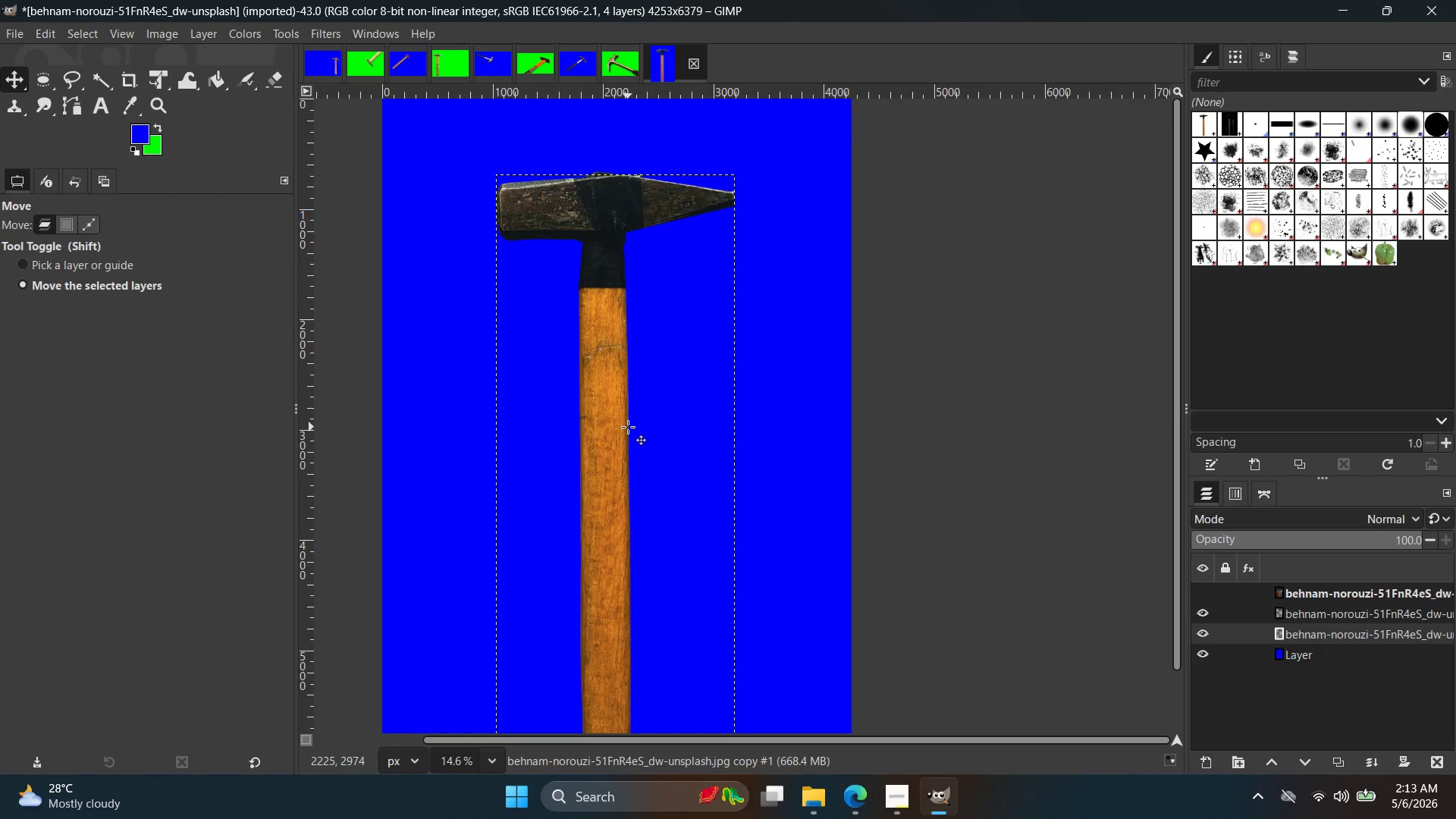 
hold_key(key=ArrowDown, duration=1.51)
 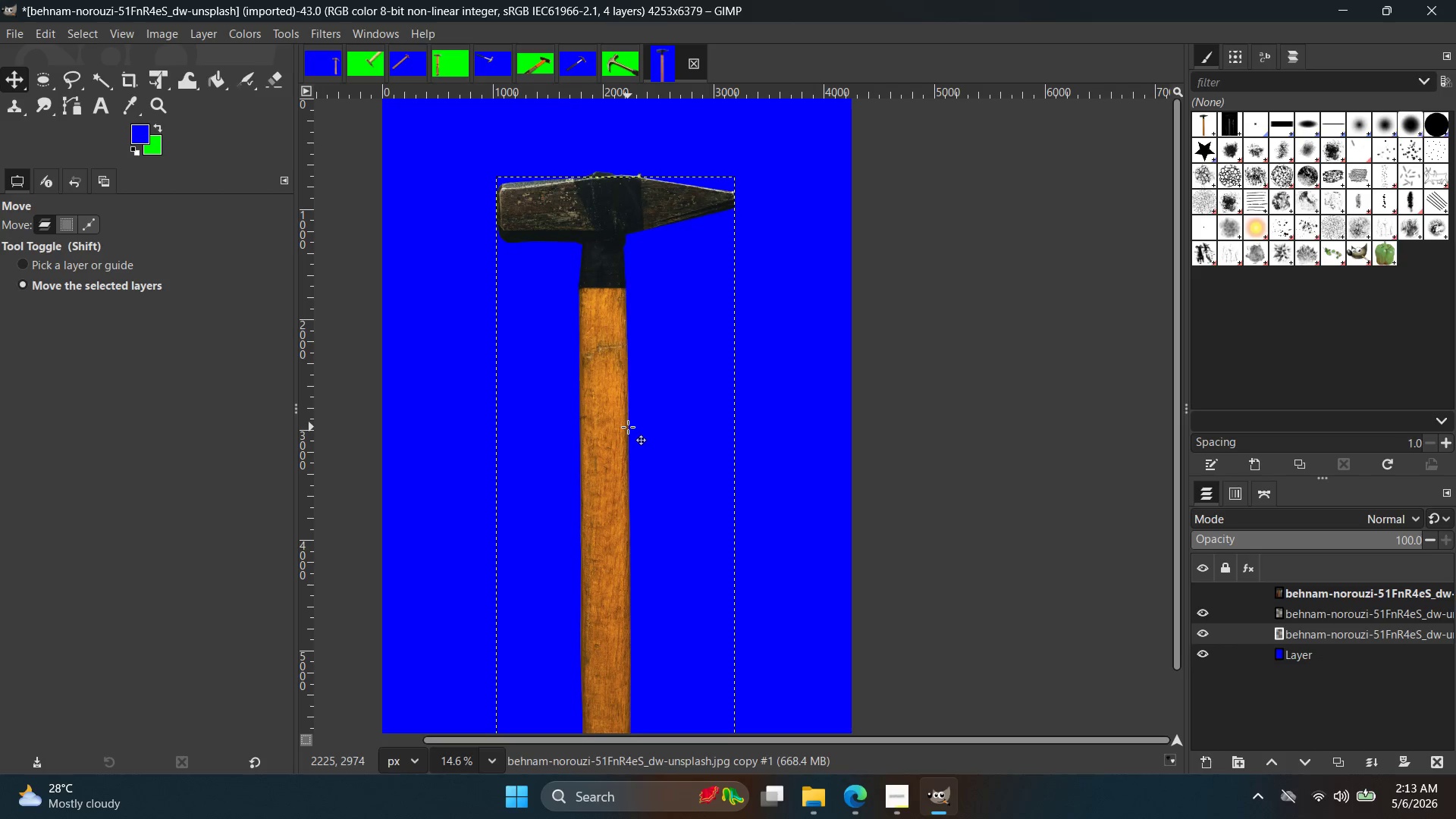 
hold_key(key=ArrowDown, duration=1.52)
 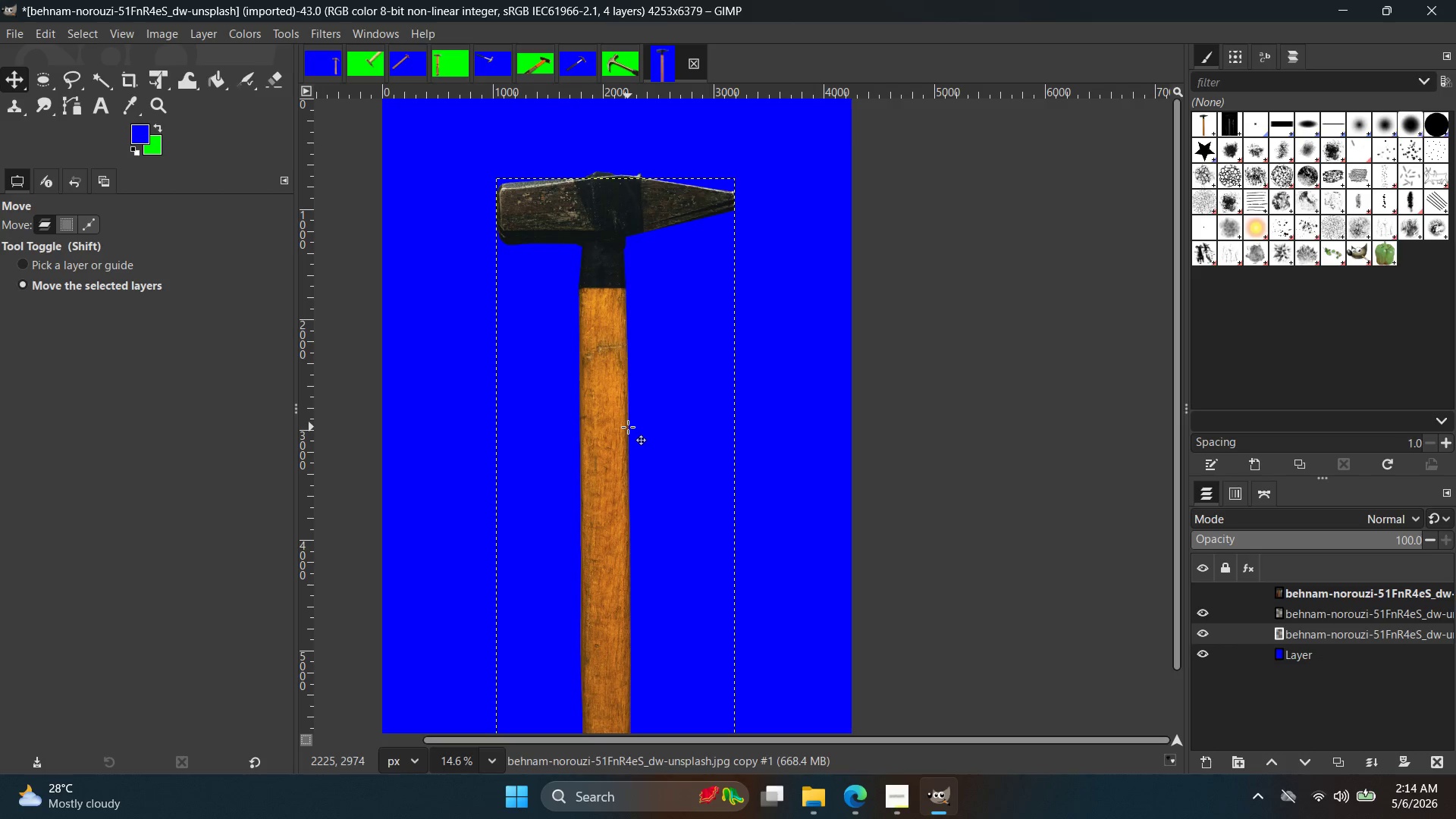 
hold_key(key=ArrowDown, duration=1.41)
 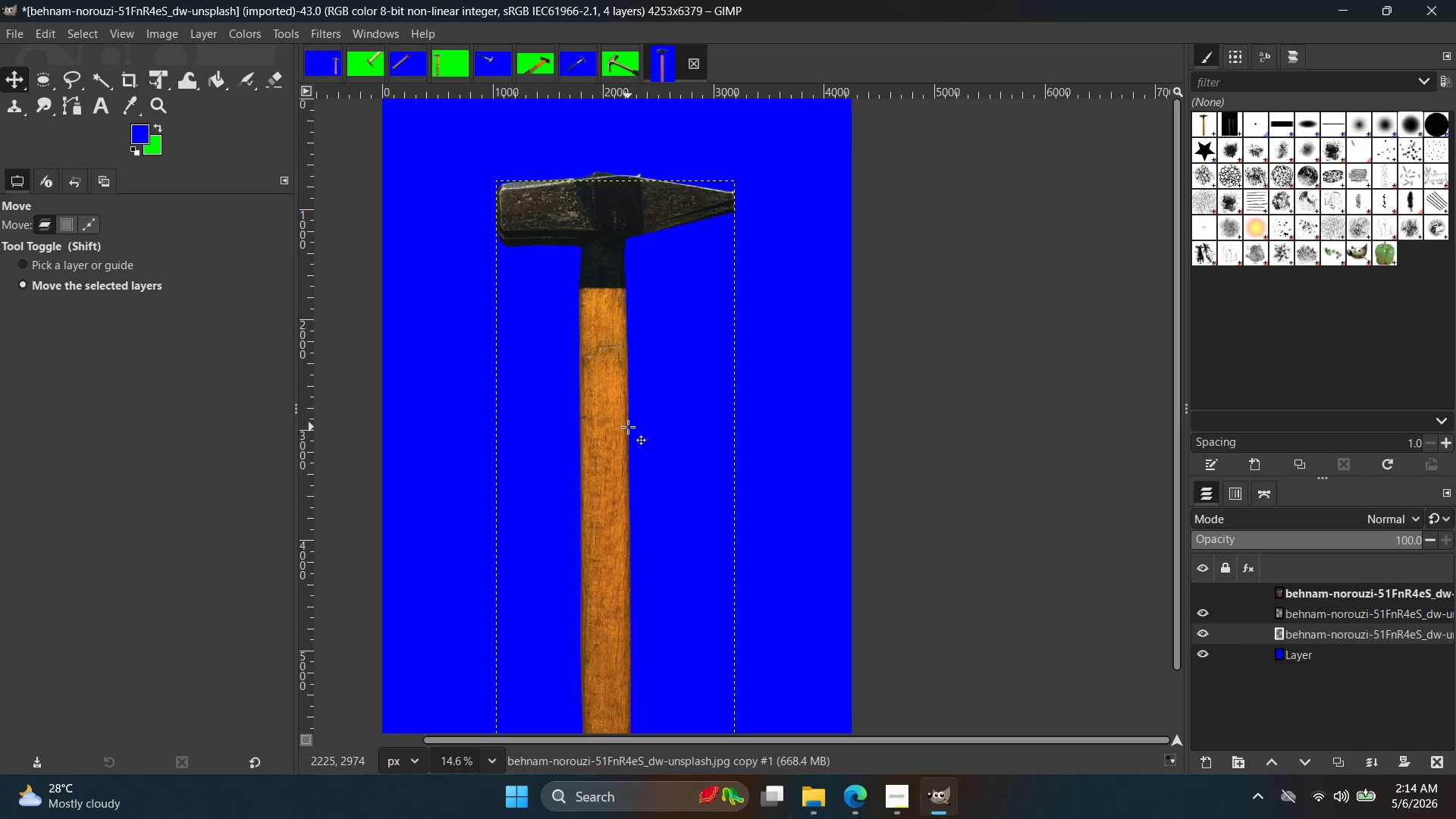 
key(ArrowLeft)
 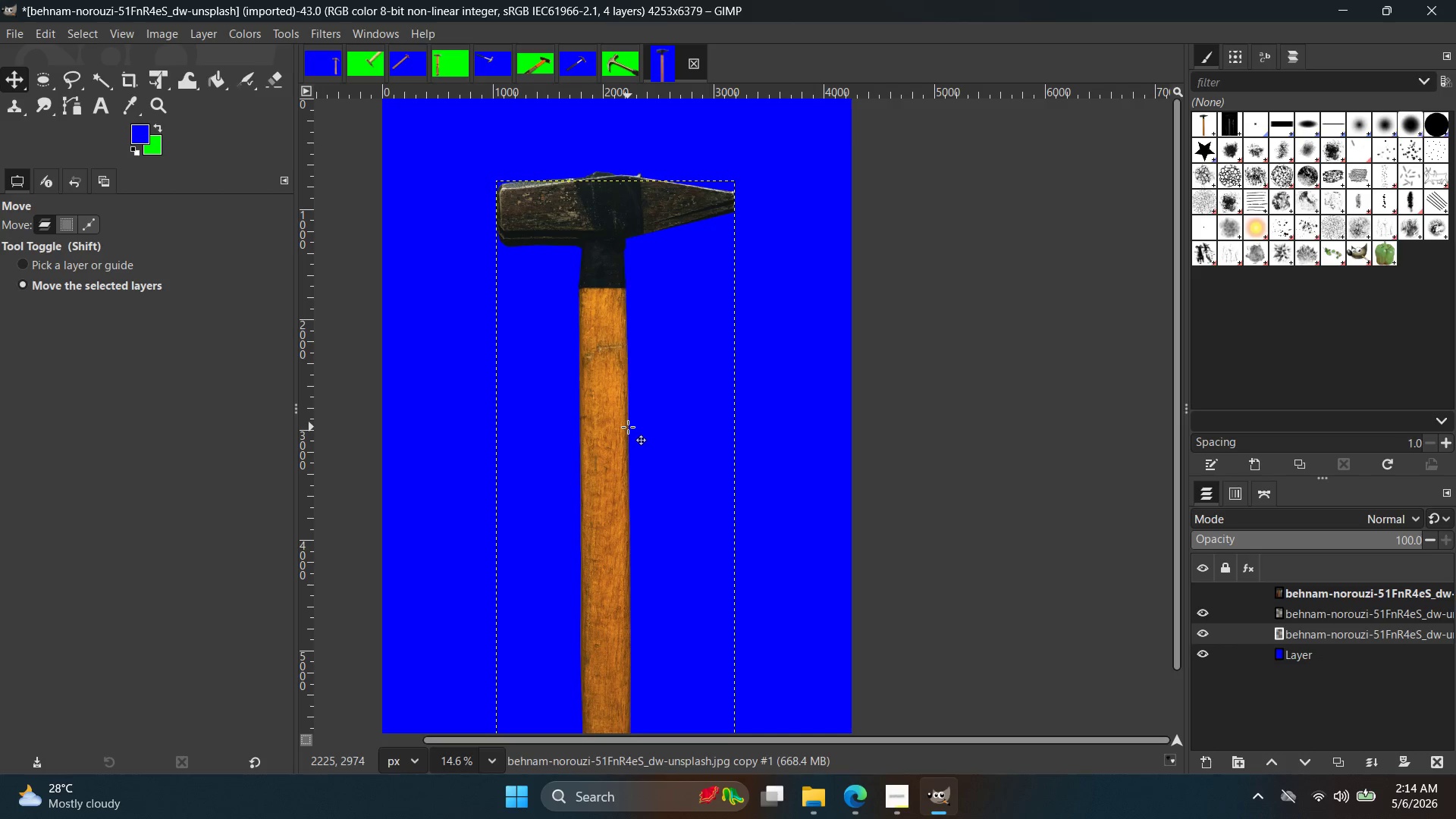 
key(ArrowLeft)
 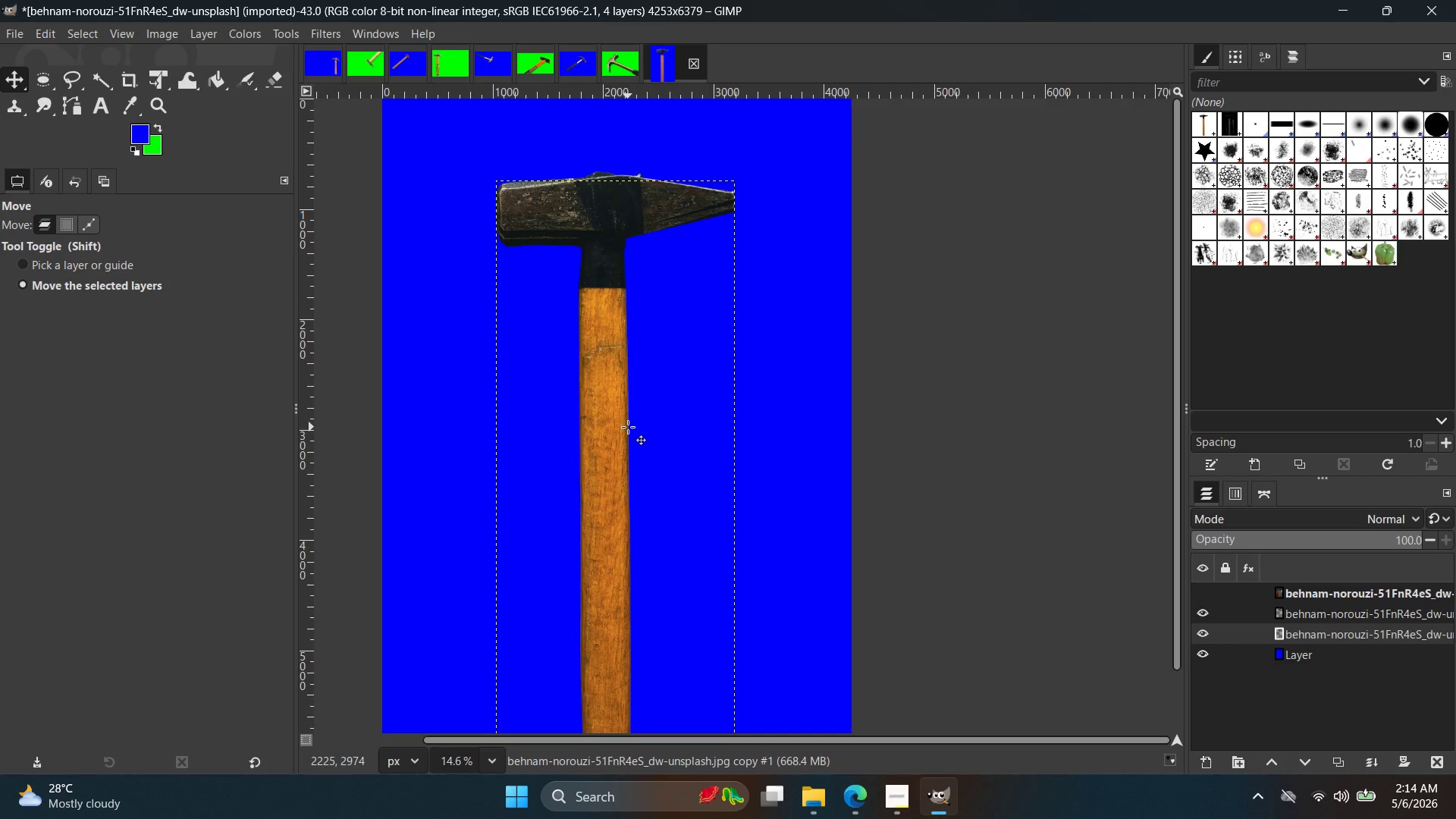 
key(ArrowLeft)
 